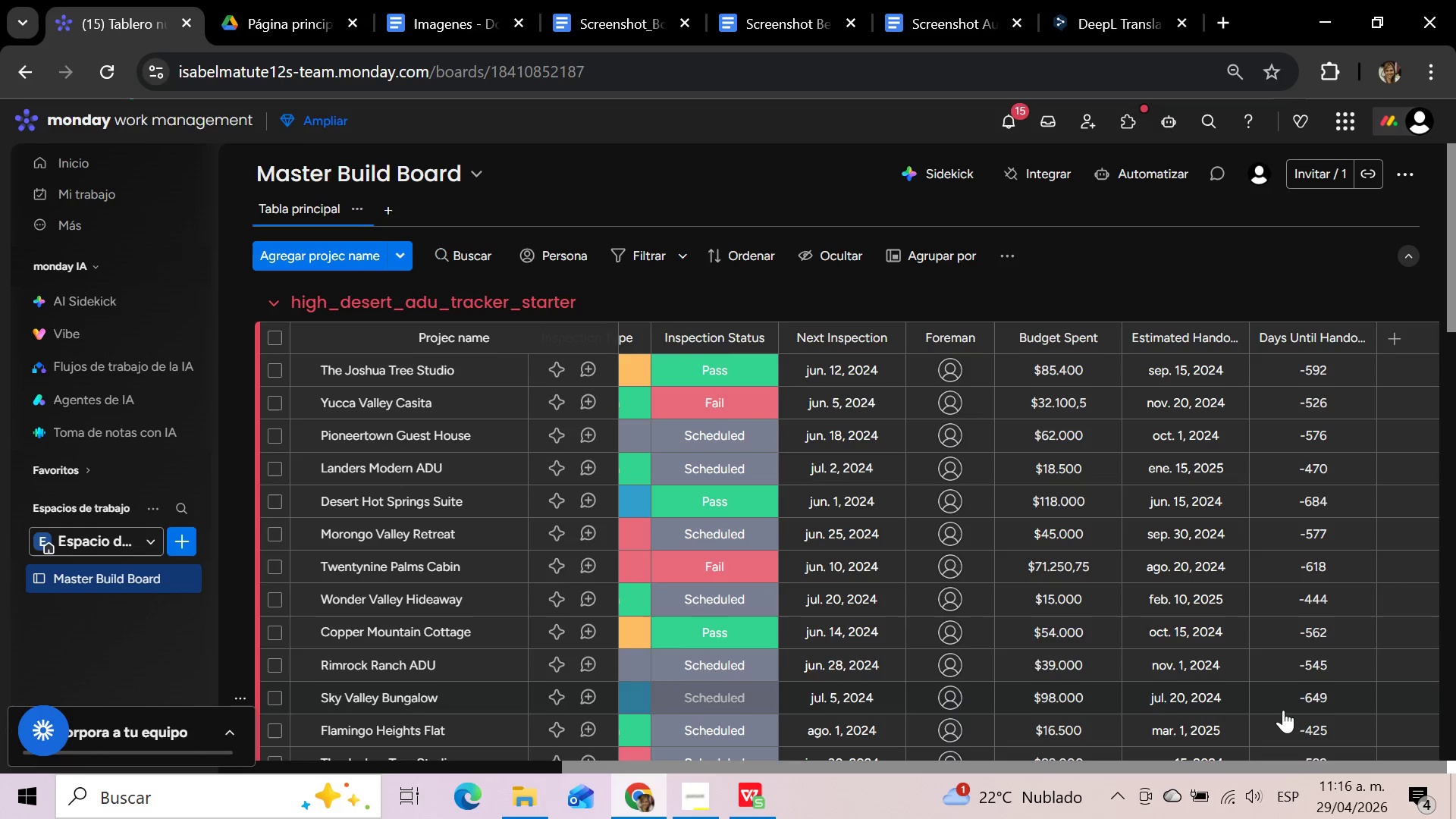 
scroll: coordinate [1315, 563], scroll_direction: down, amount: 4.0
 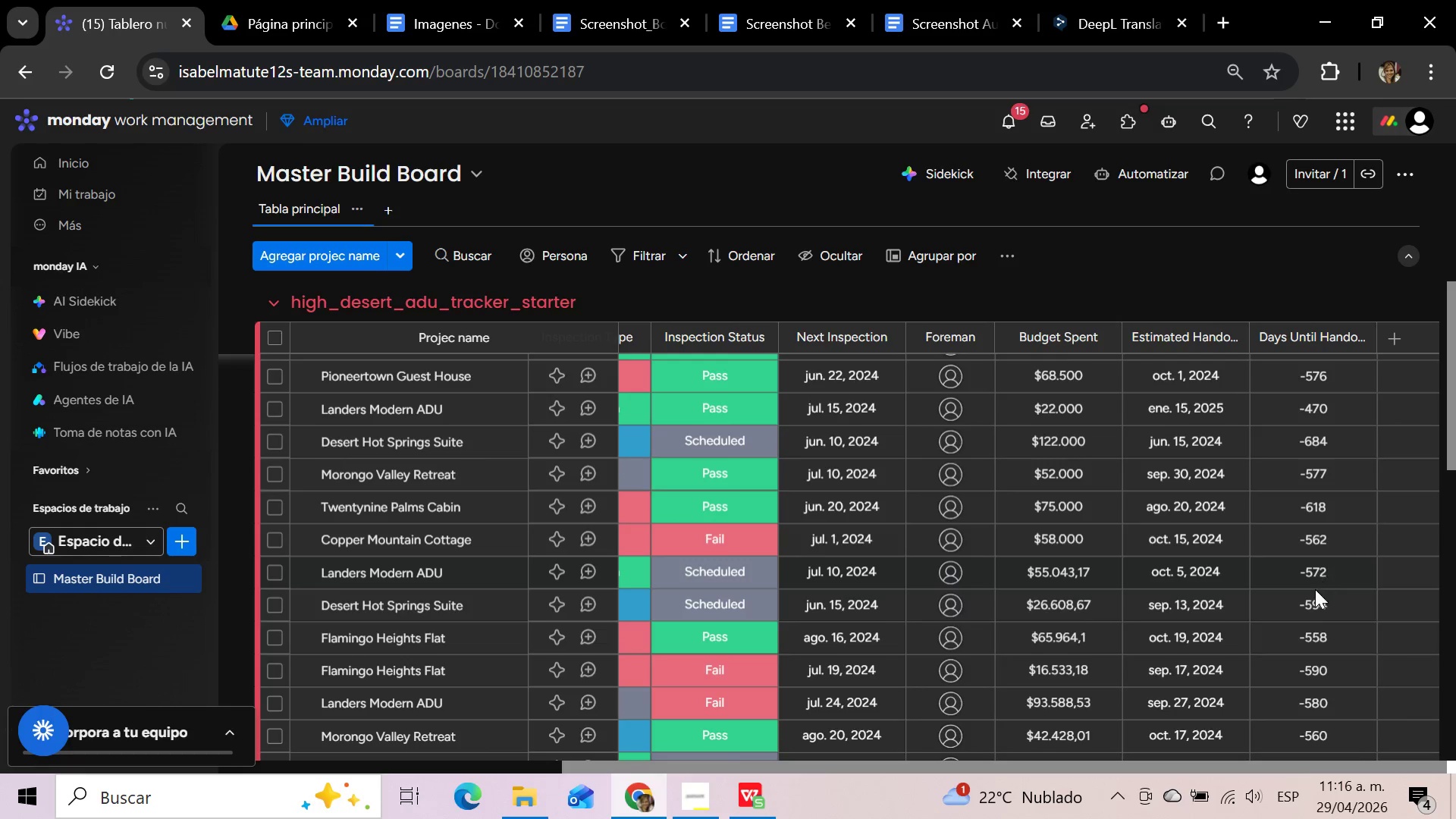 
scroll: coordinate [1310, 624], scroll_direction: up, amount: 11.0
 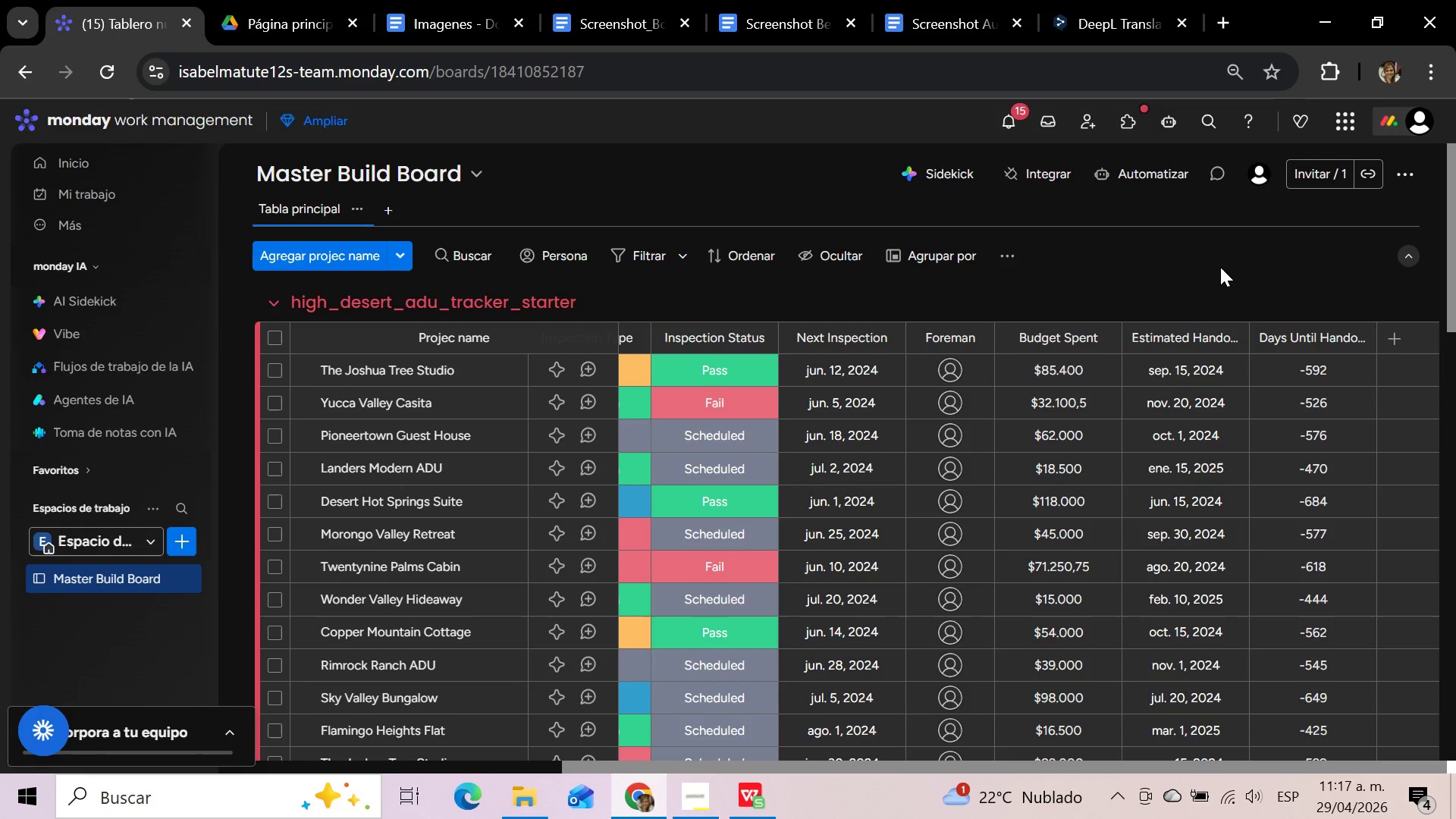 
wait(23.43)
 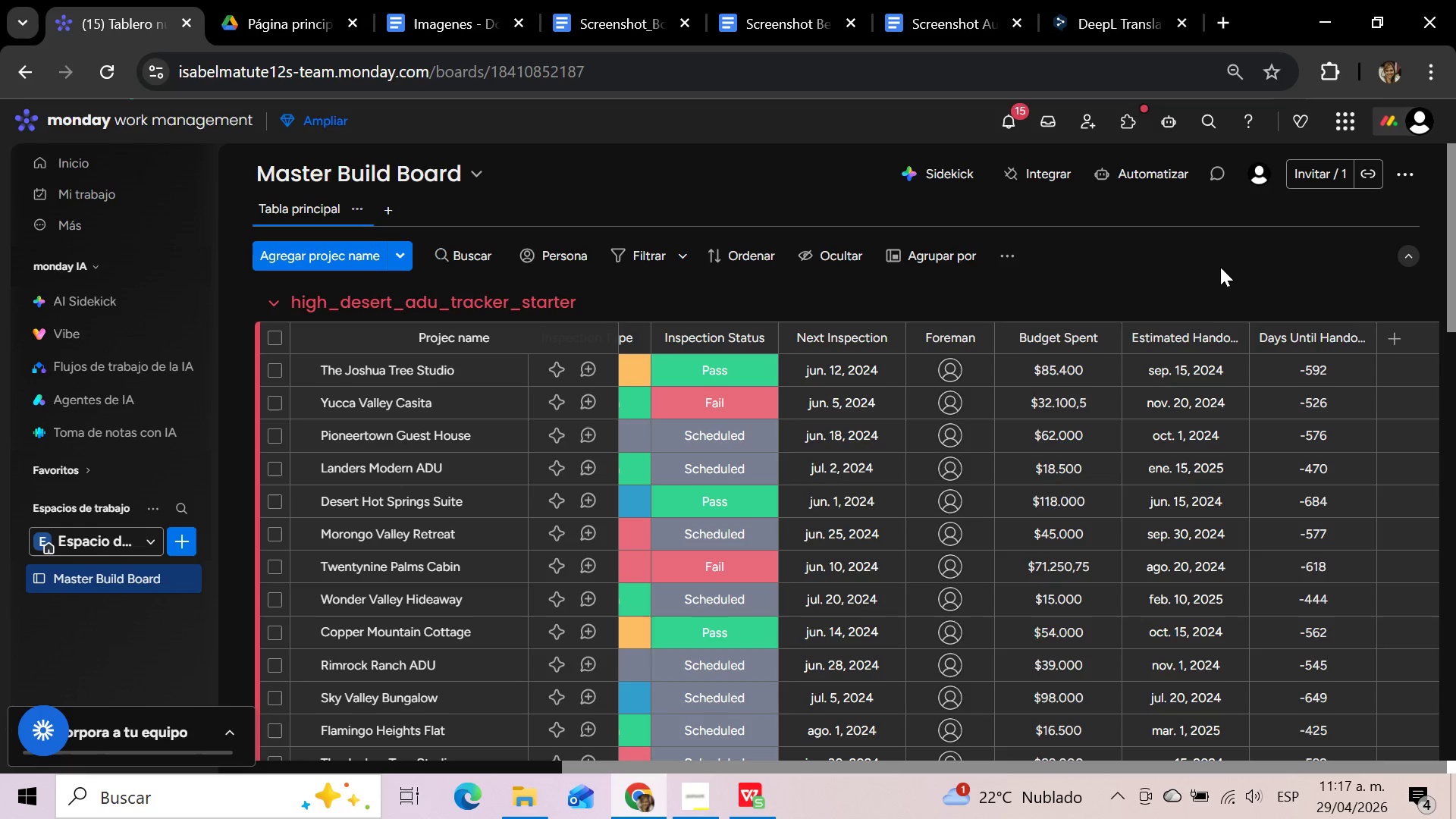 
scroll: coordinate [1312, 262], scroll_direction: up, amount: 3.0
 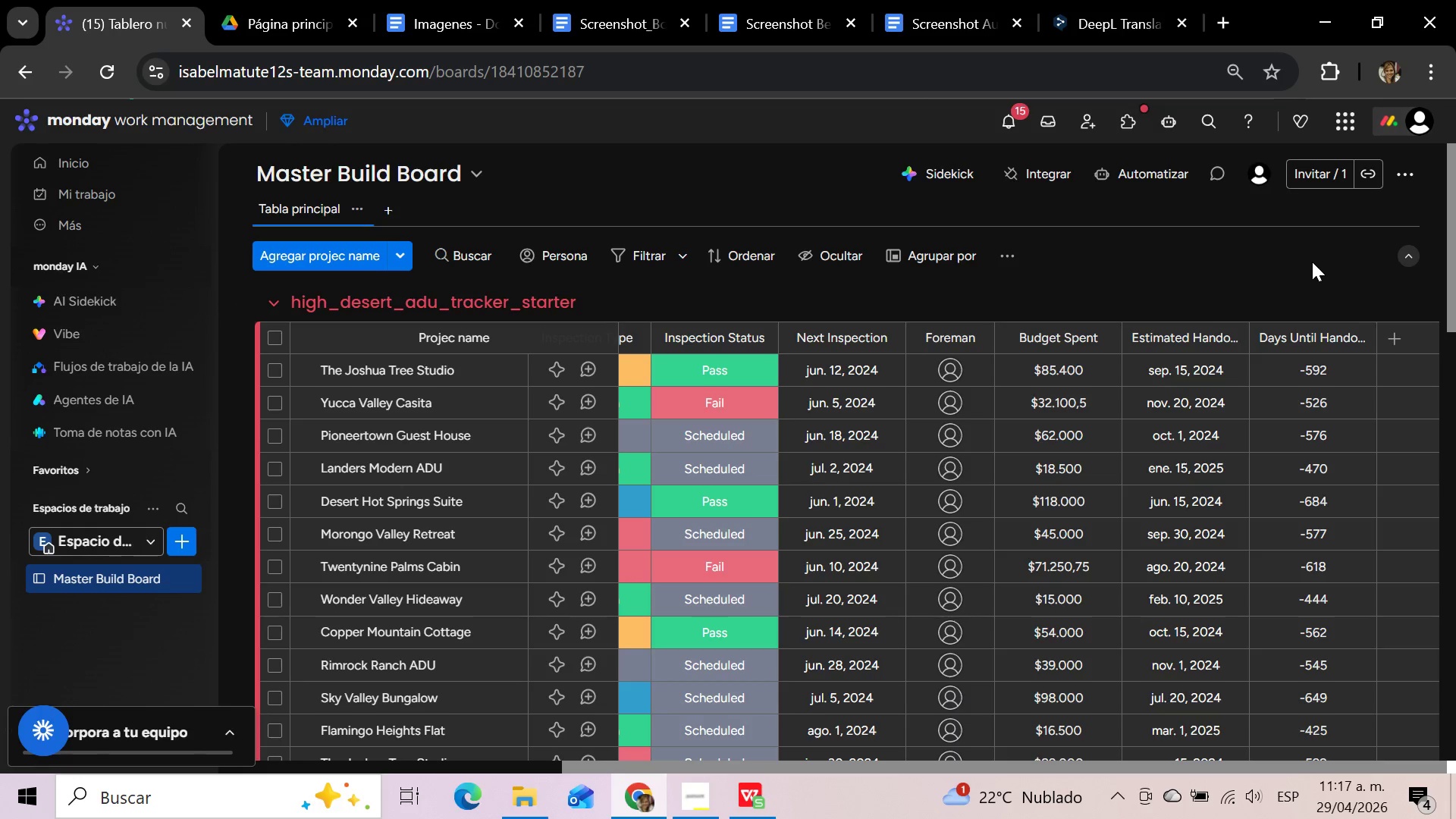 
left_click([1312, 262])
 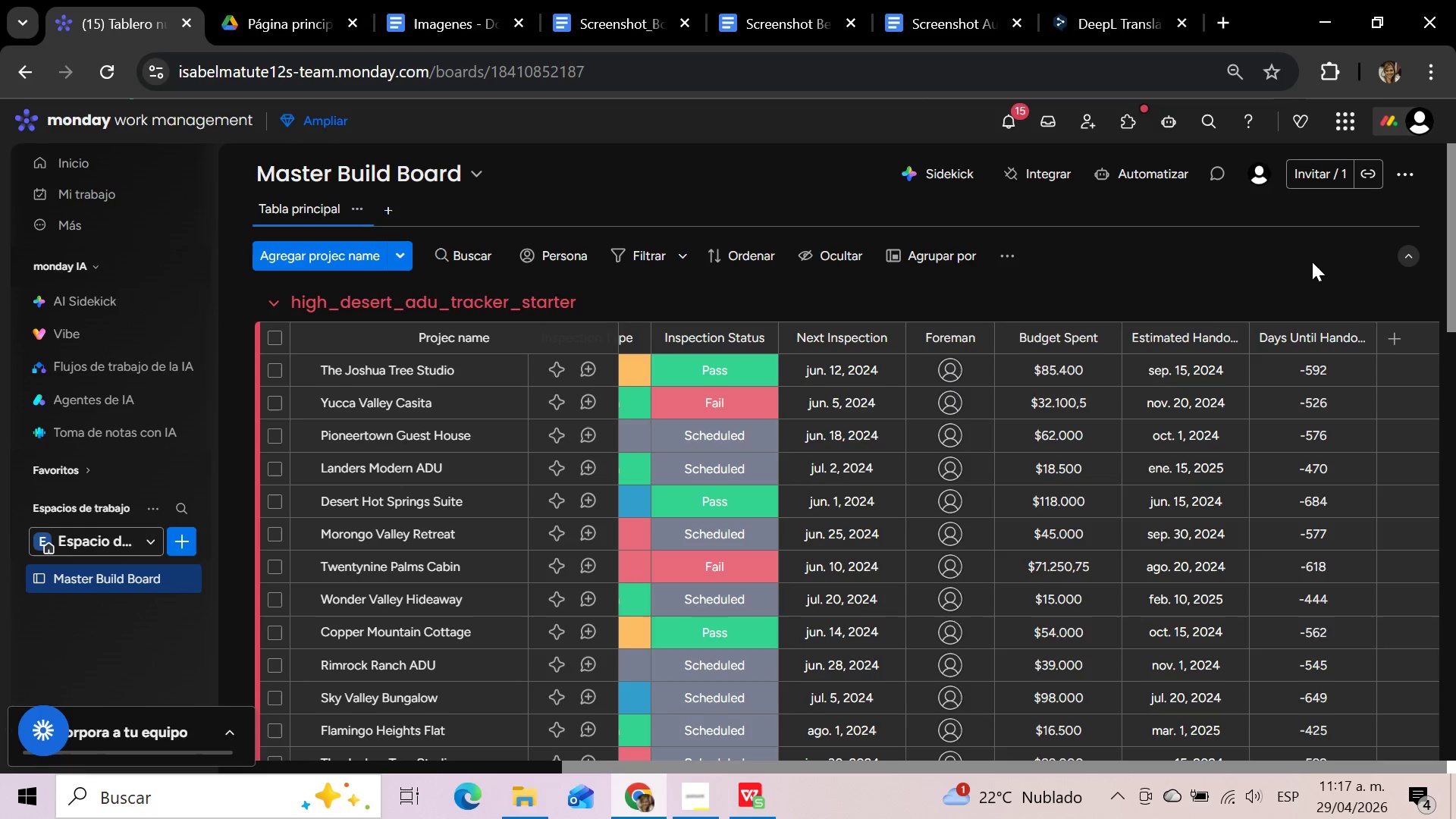 
scroll: coordinate [1312, 262], scroll_direction: down, amount: 4.0
 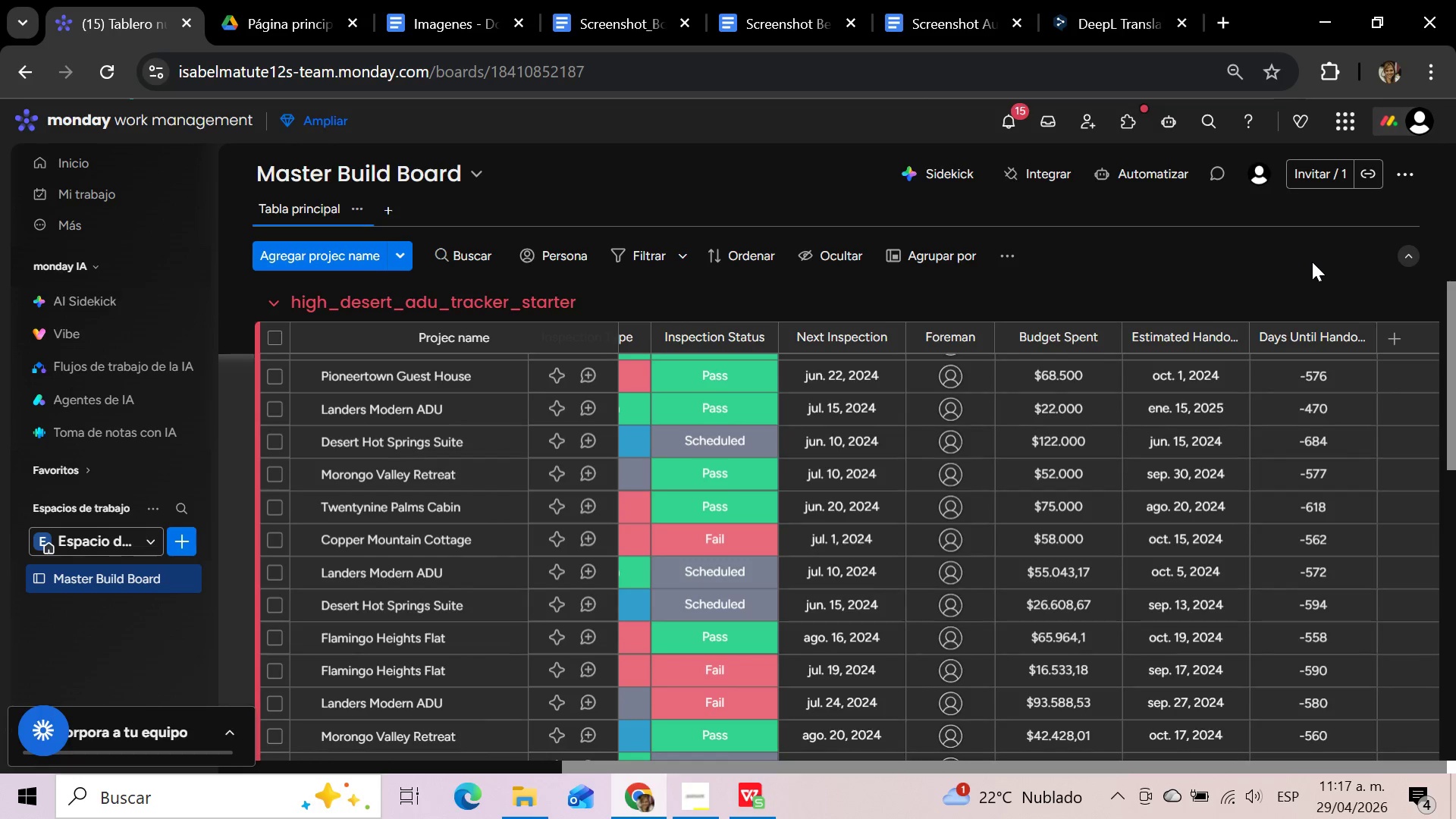 
scroll: coordinate [1312, 262], scroll_direction: up, amount: 14.0
 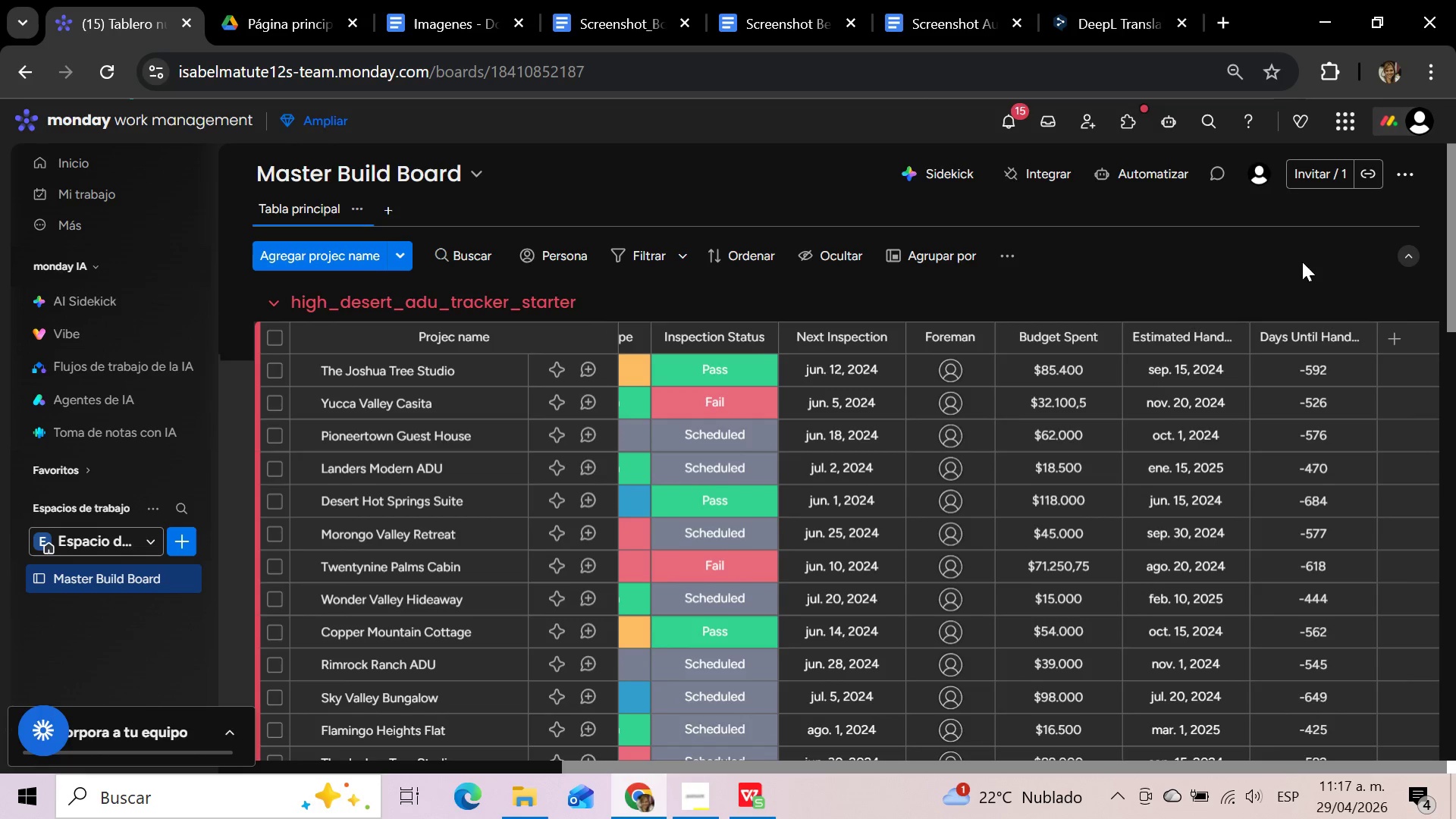 
left_click([1272, 268])
 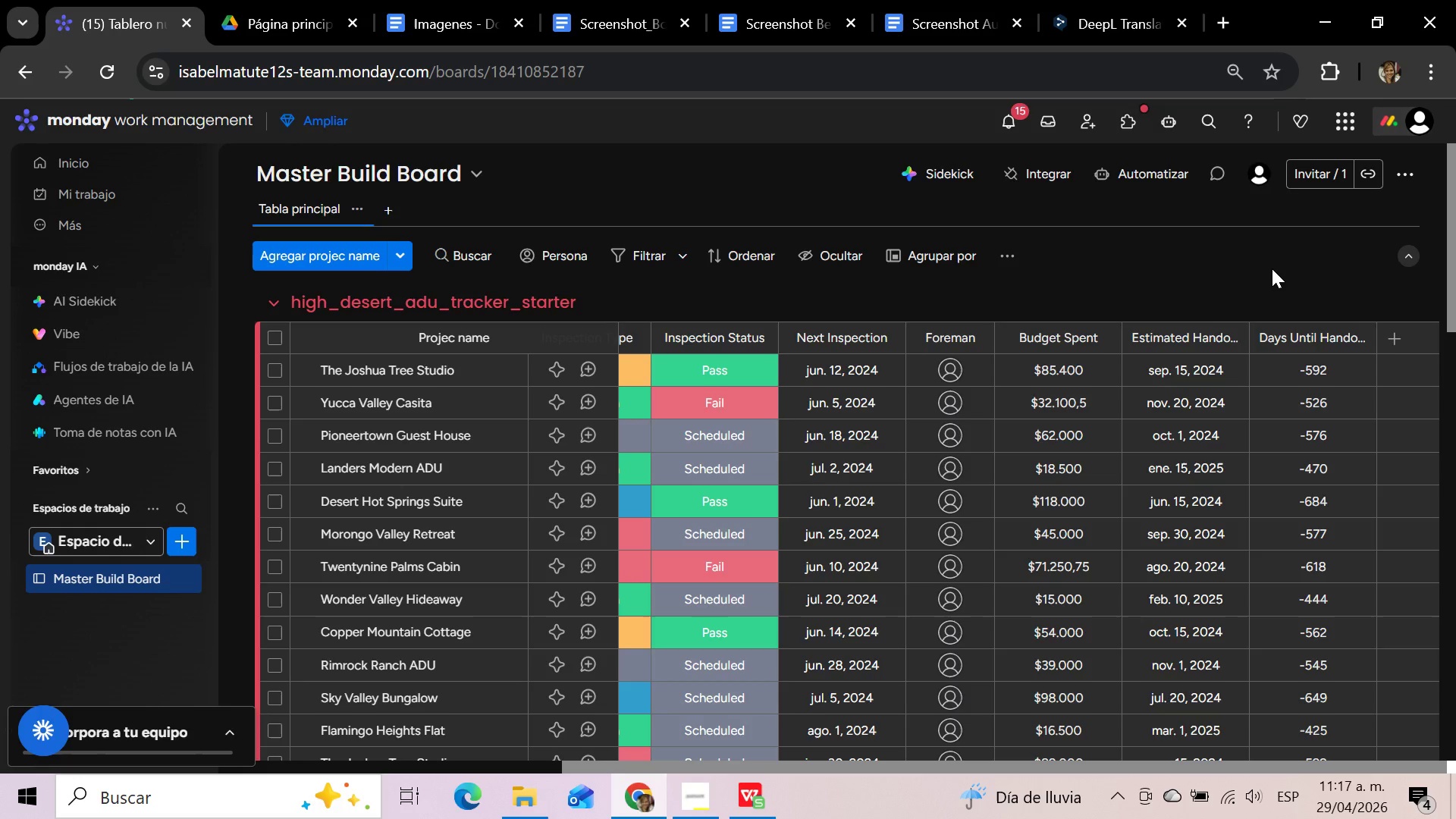 
wait(31.64)
 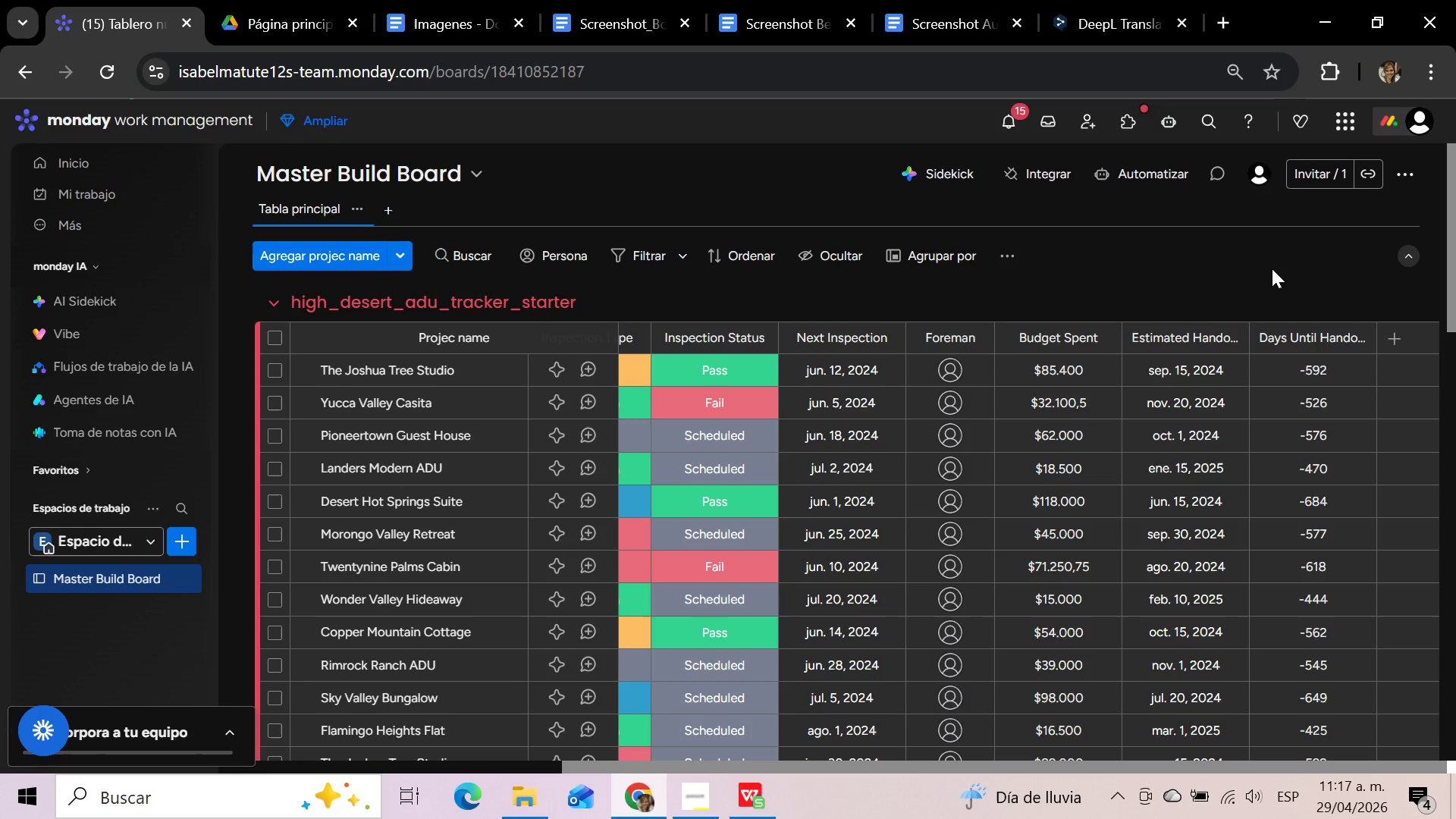 
left_click([431, 0])
 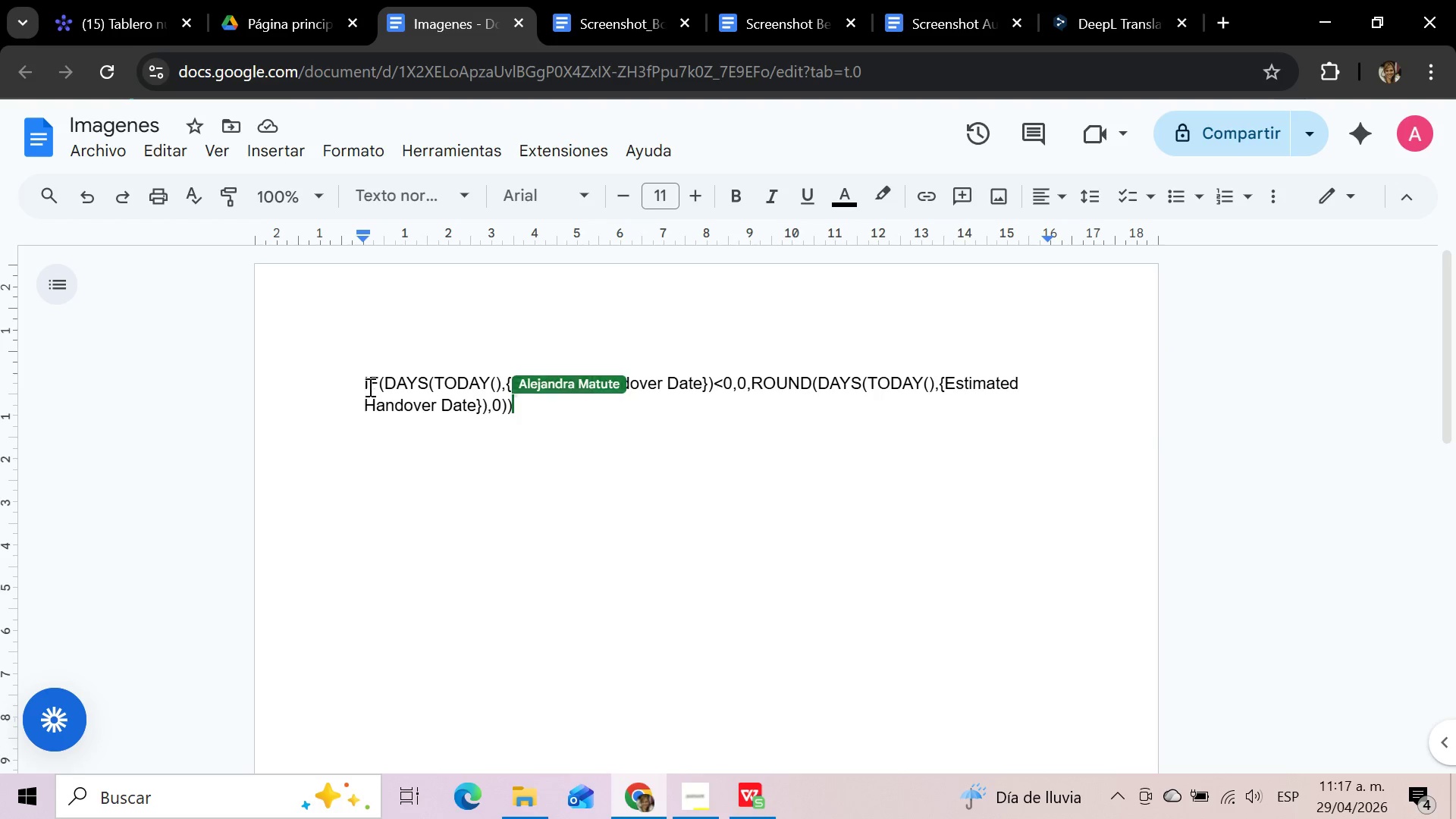 
left_click_drag(start_coordinate=[359, 381], to_coordinate=[614, 447])
 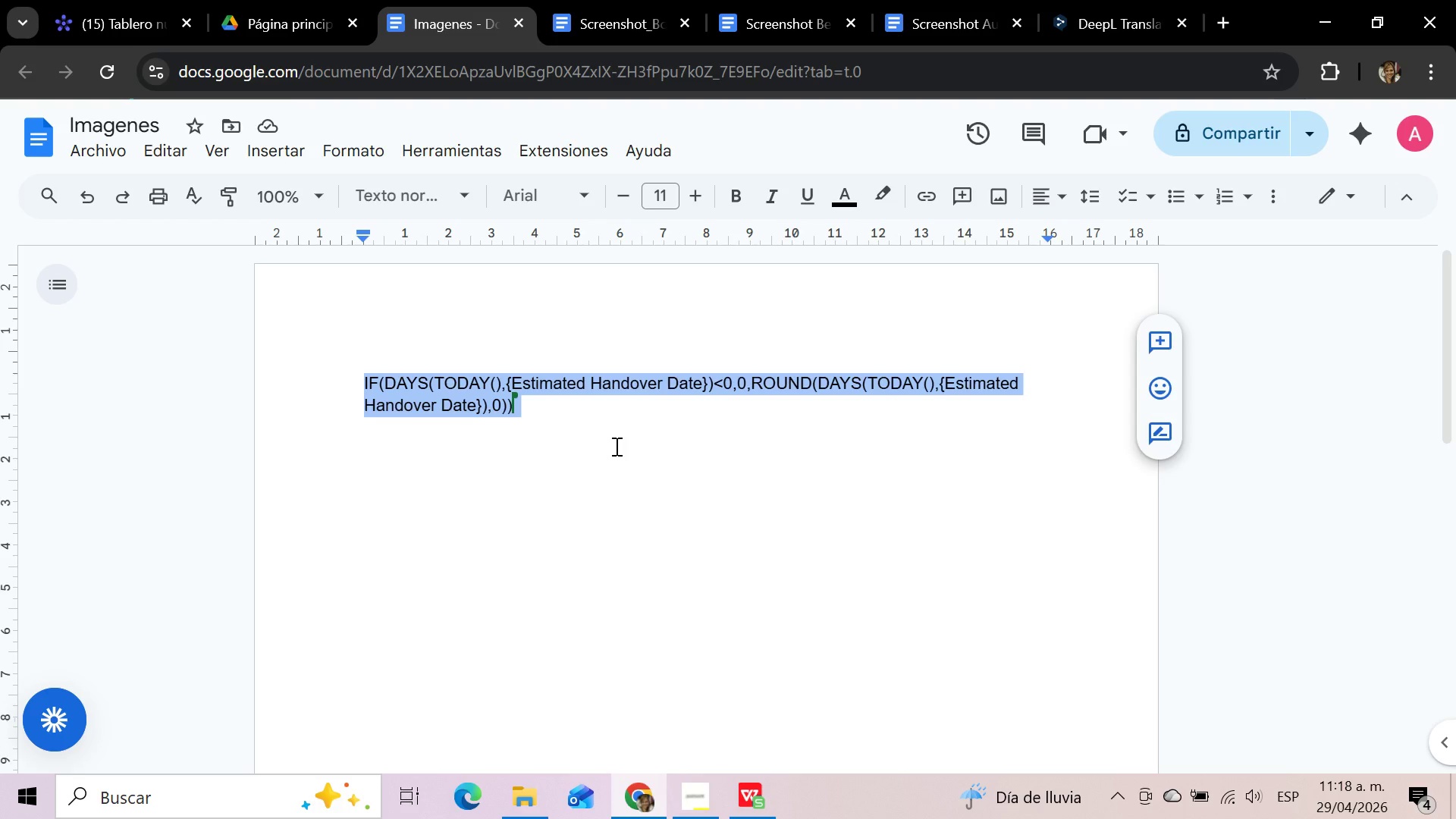 
key(Control+C)
 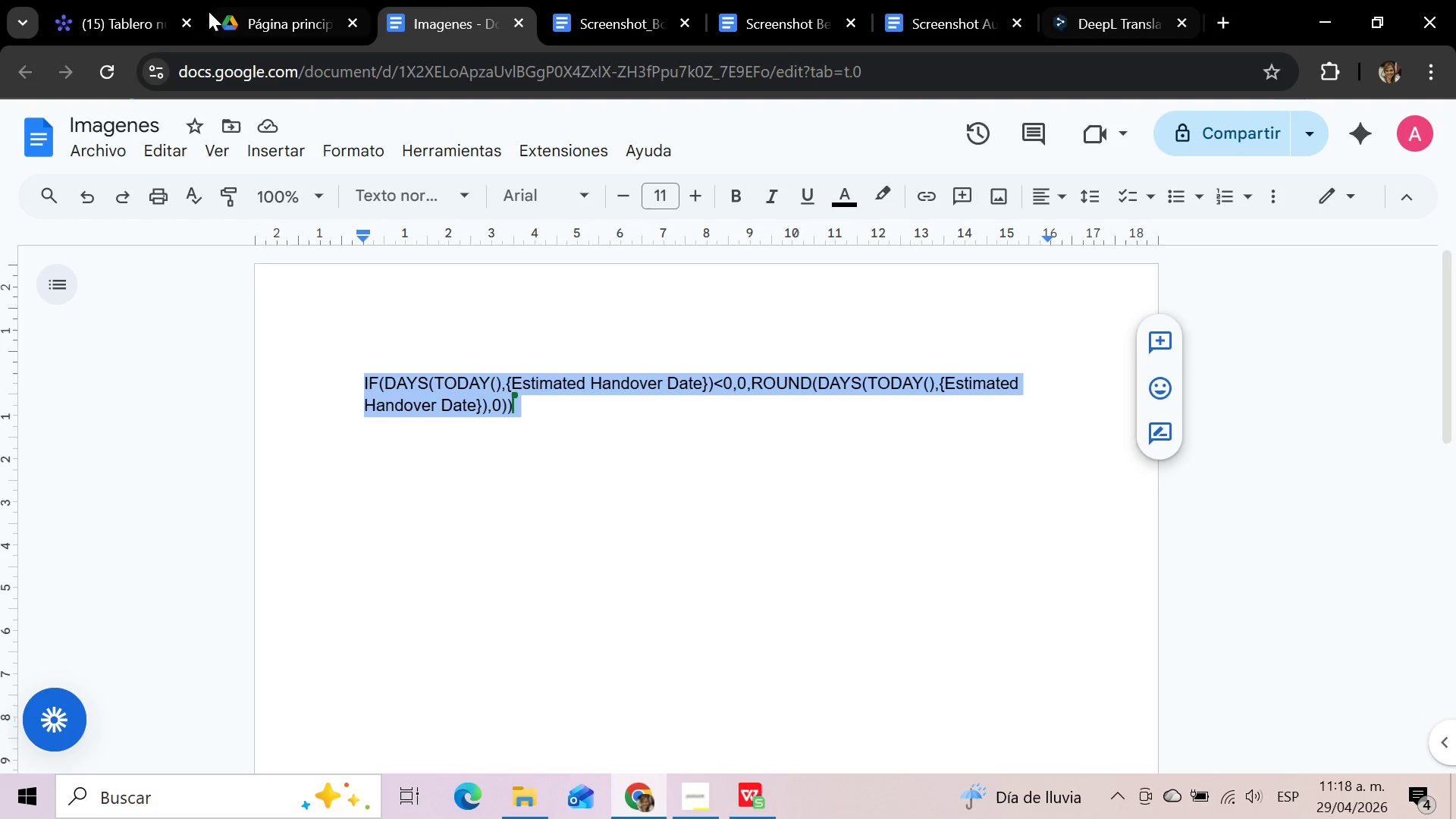 
left_click([140, 0])
 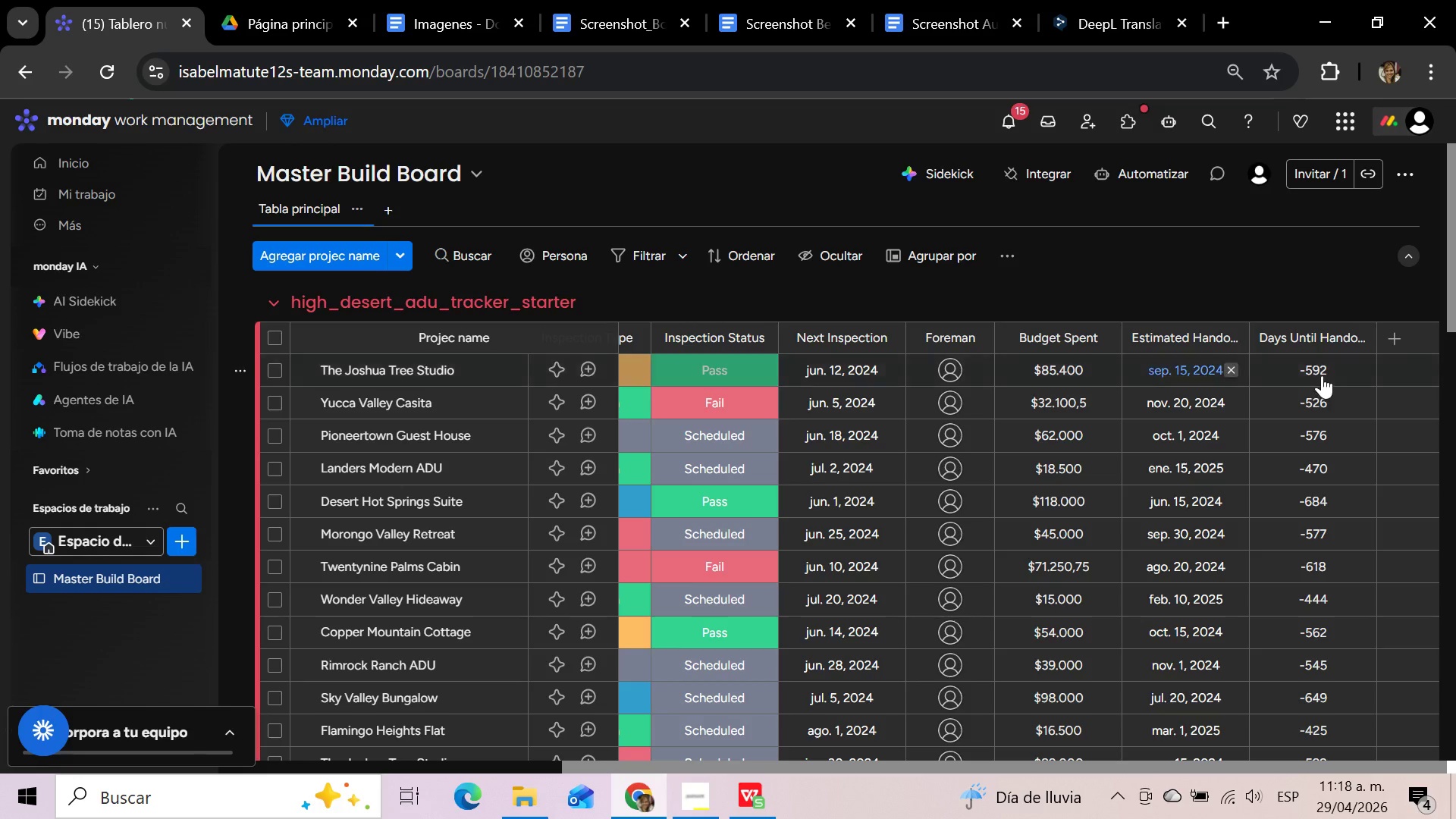 
left_click([1318, 373])
 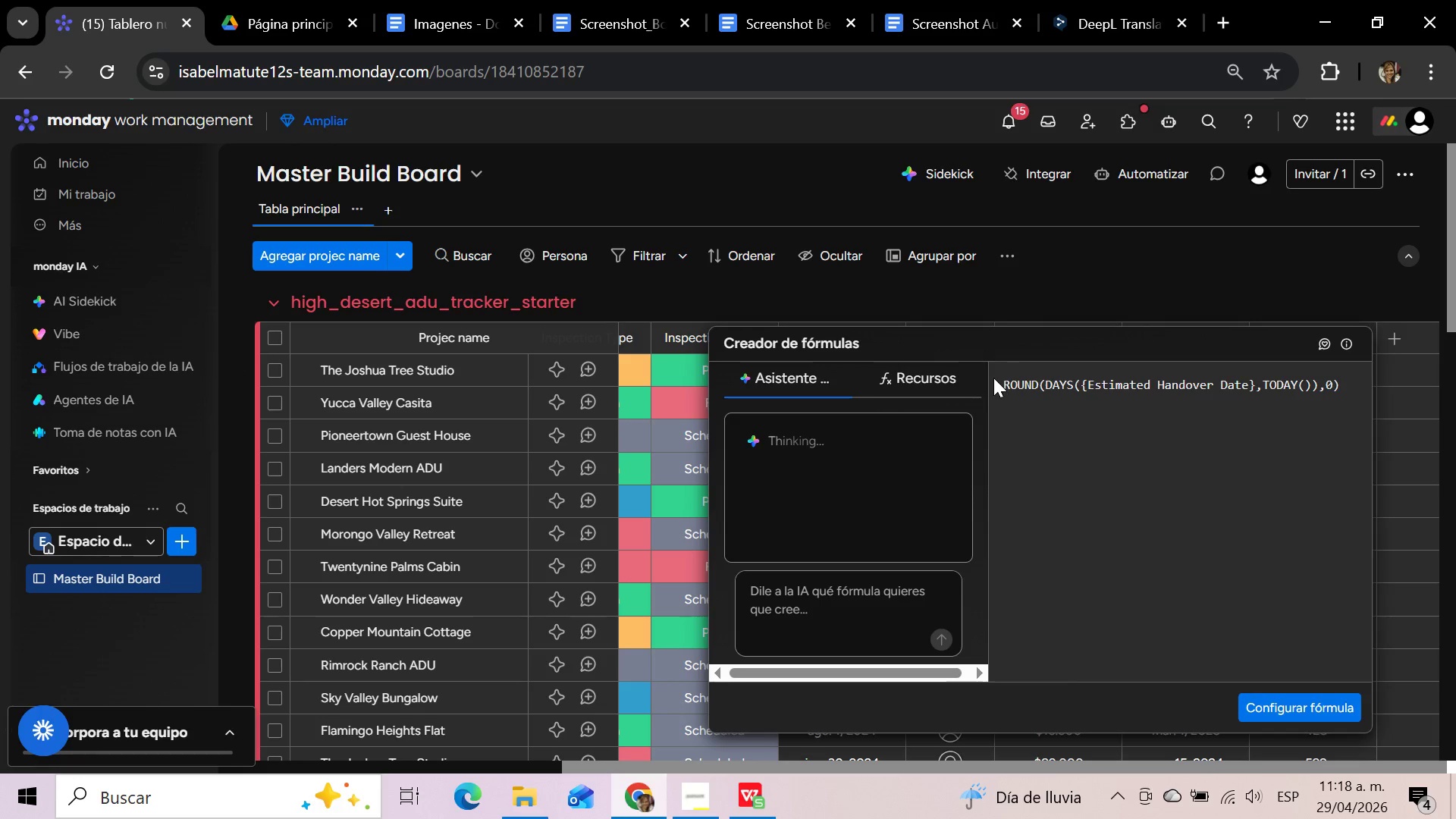 
left_click_drag(start_coordinate=[1003, 377], to_coordinate=[1339, 381])
 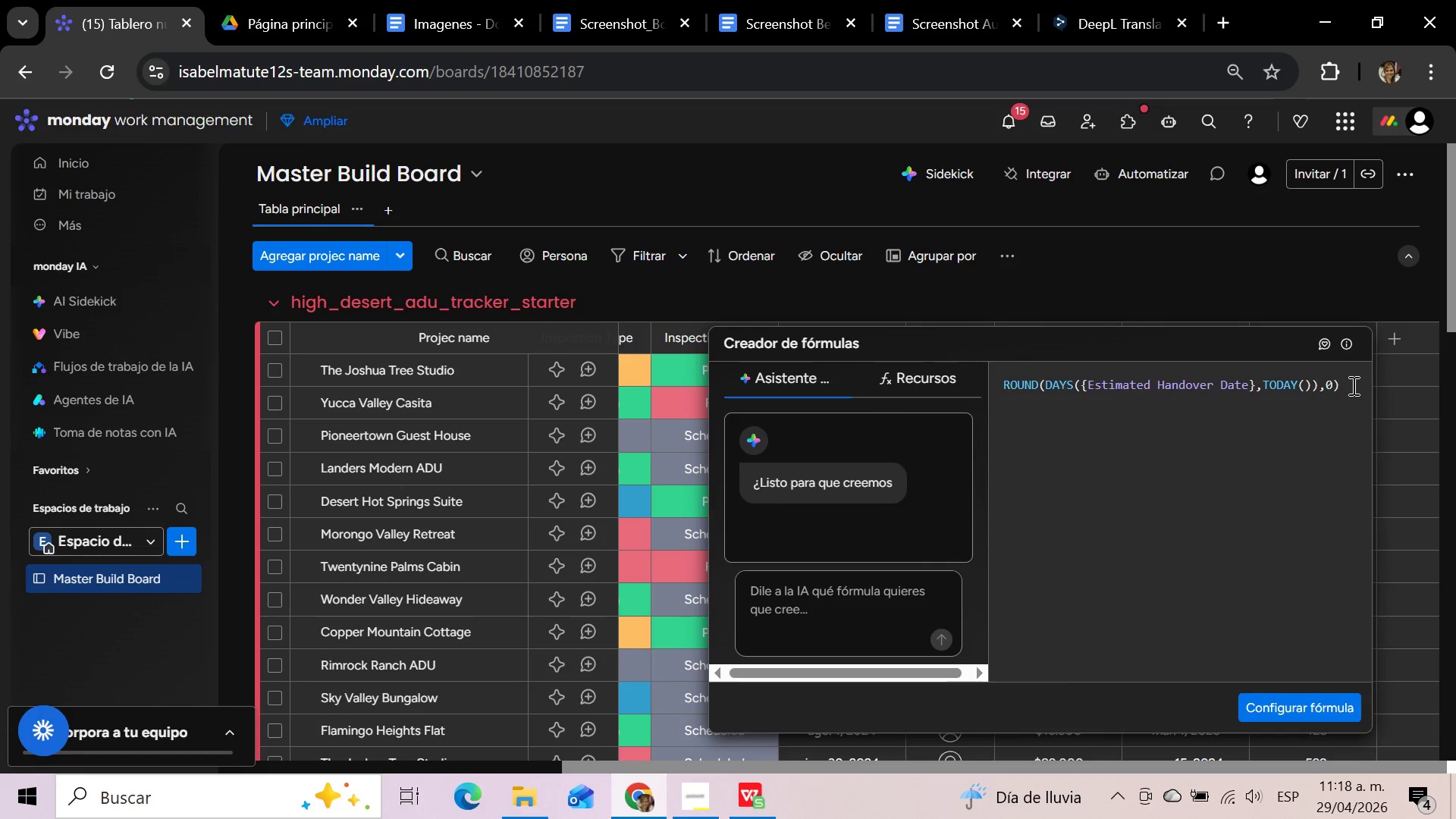 
left_click_drag(start_coordinate=[1352, 385], to_coordinate=[991, 382])
 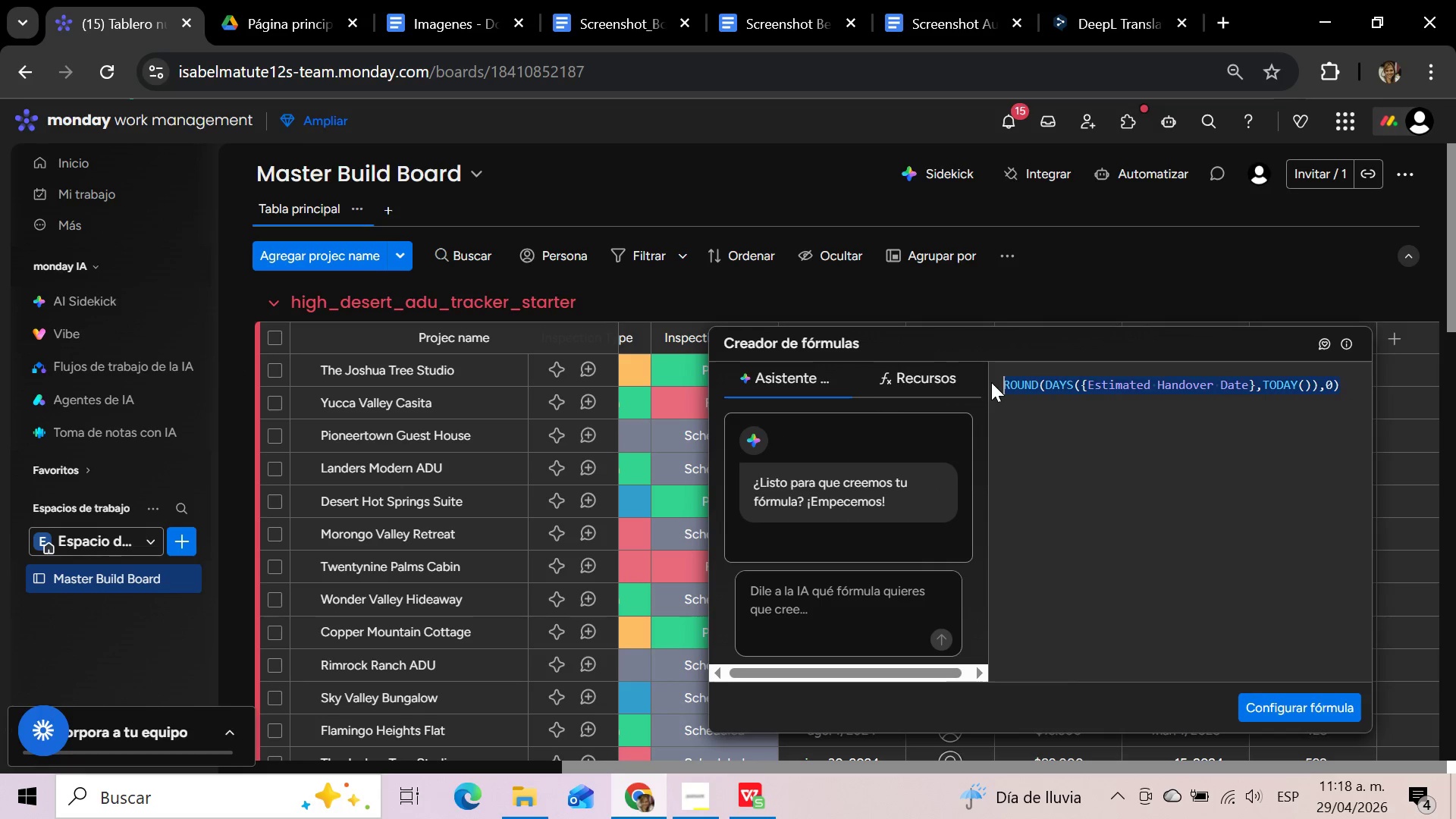 
key(Backspace)
 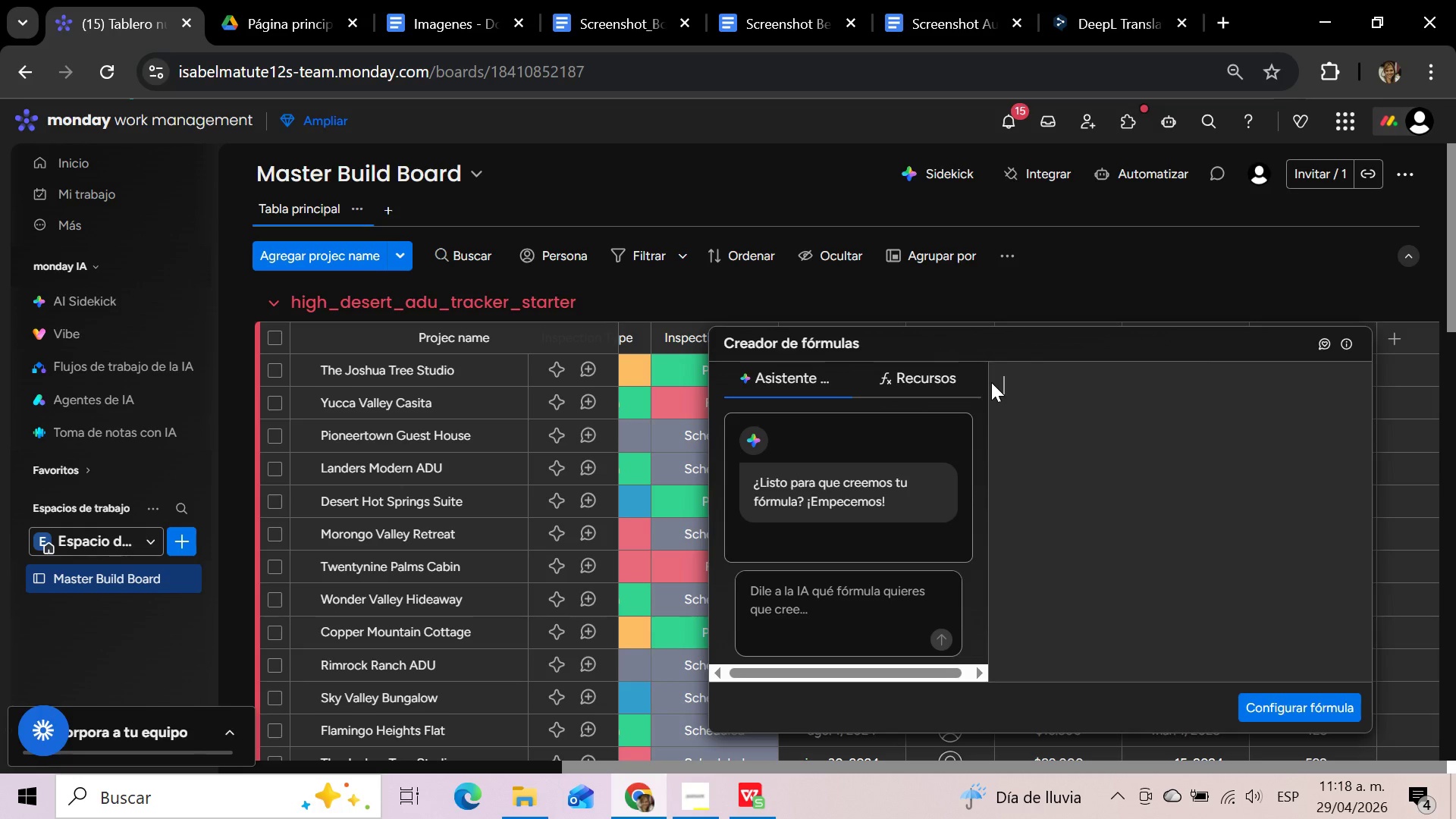 
key(Control+V)
 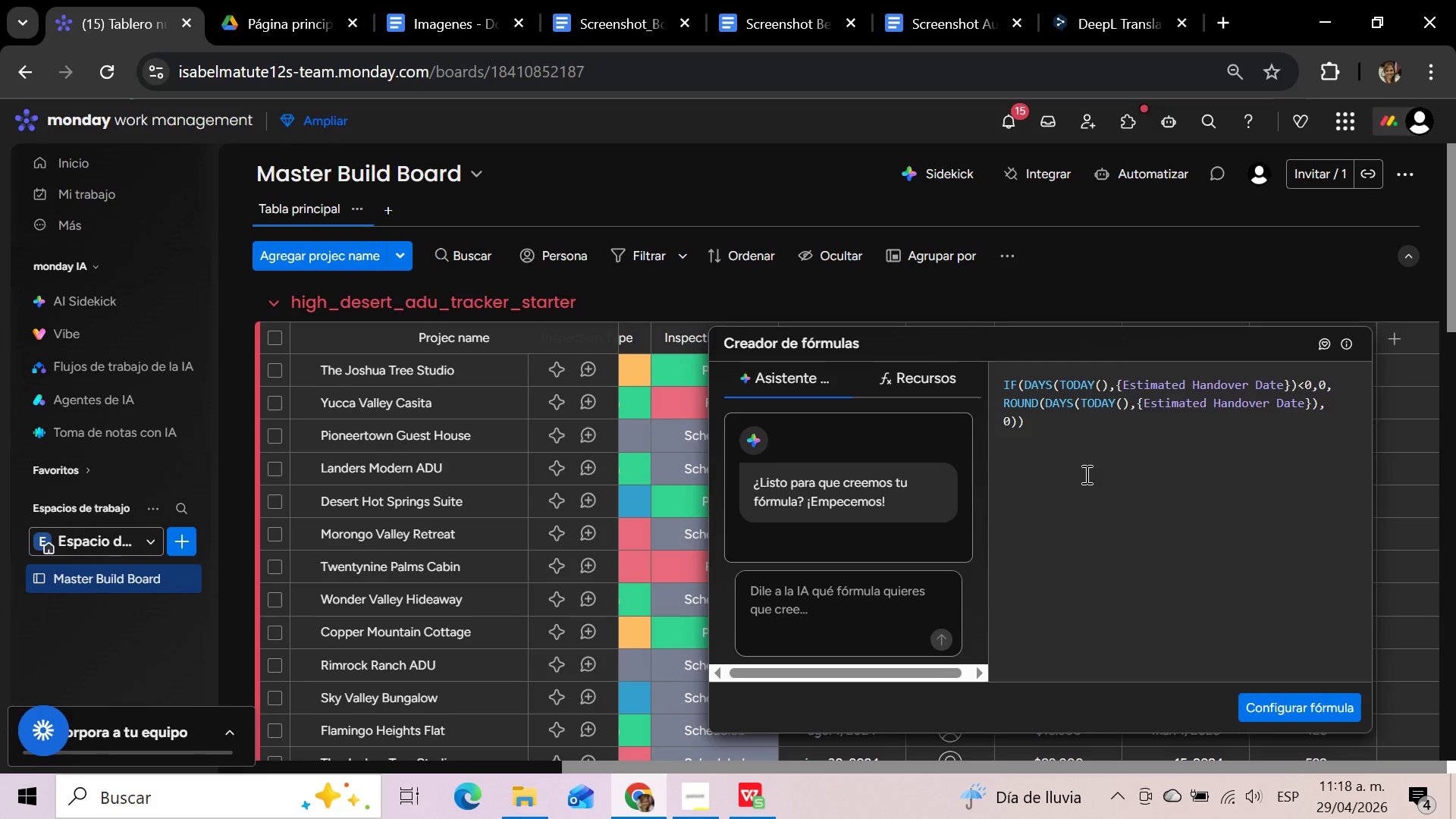 
left_click([1318, 703])
 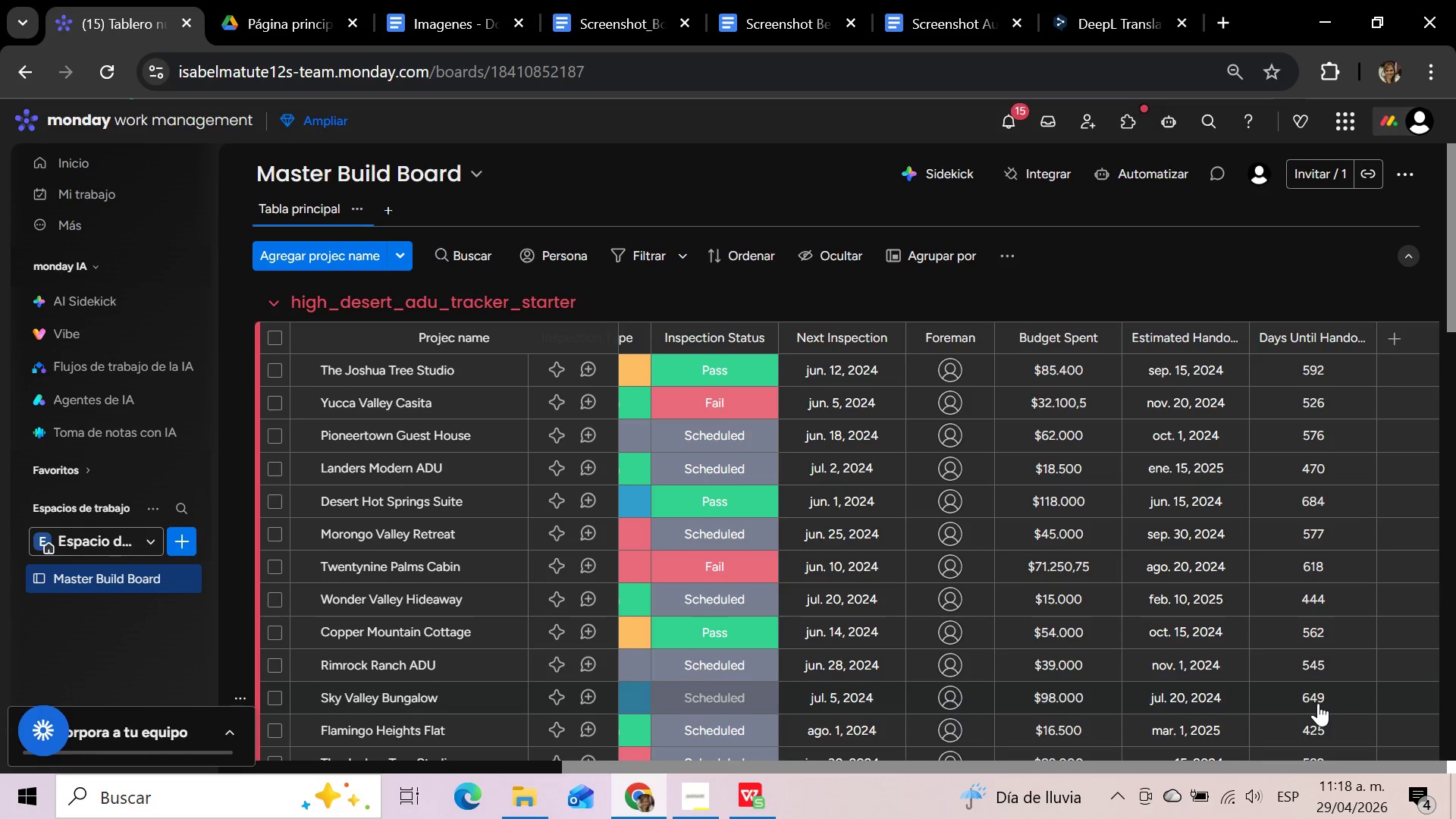 
scroll: coordinate [1358, 545], scroll_direction: down, amount: 4.0
 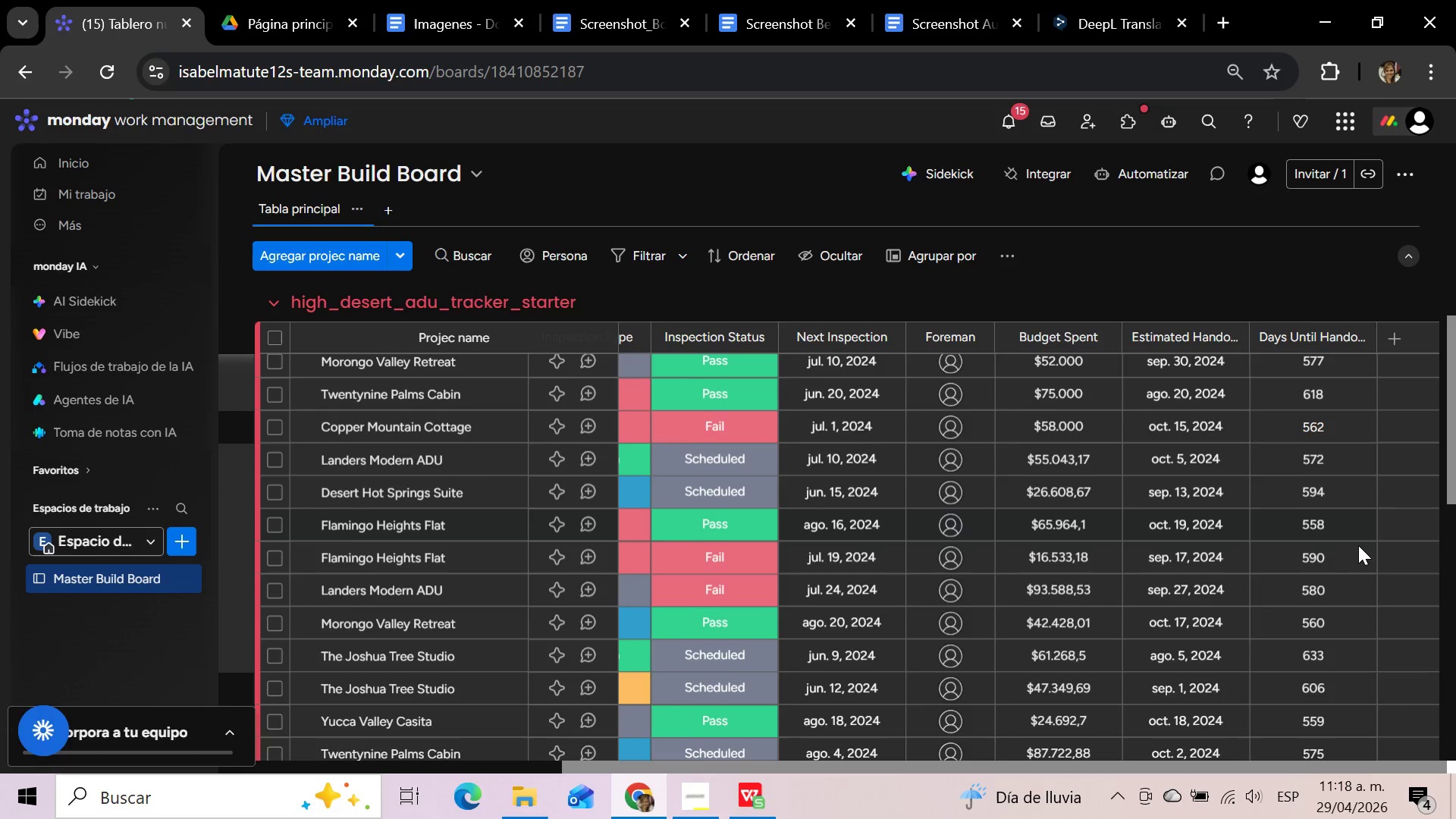 
scroll: coordinate [1358, 545], scroll_direction: up, amount: 16.0
 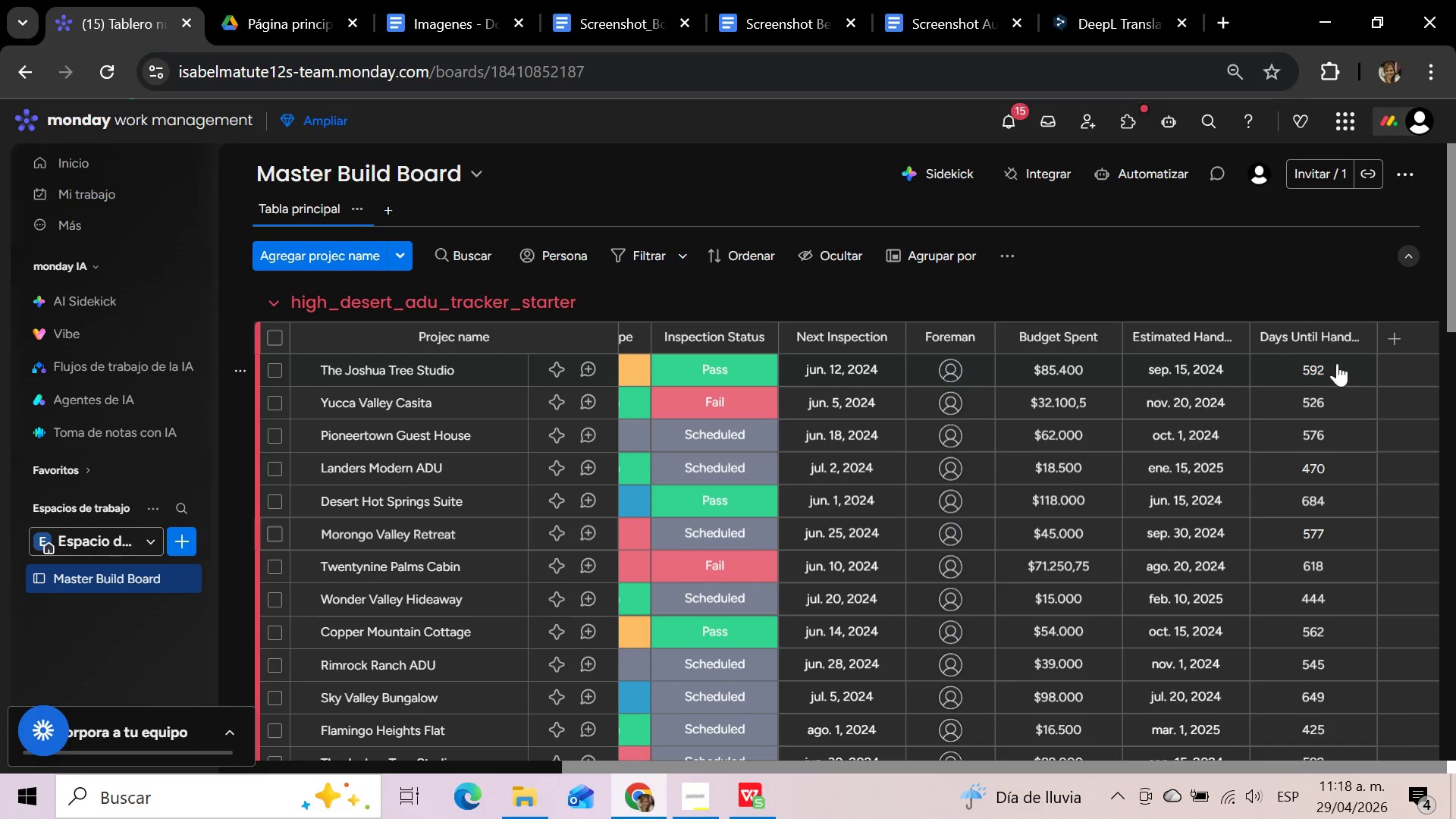 
left_click([1359, 335])
 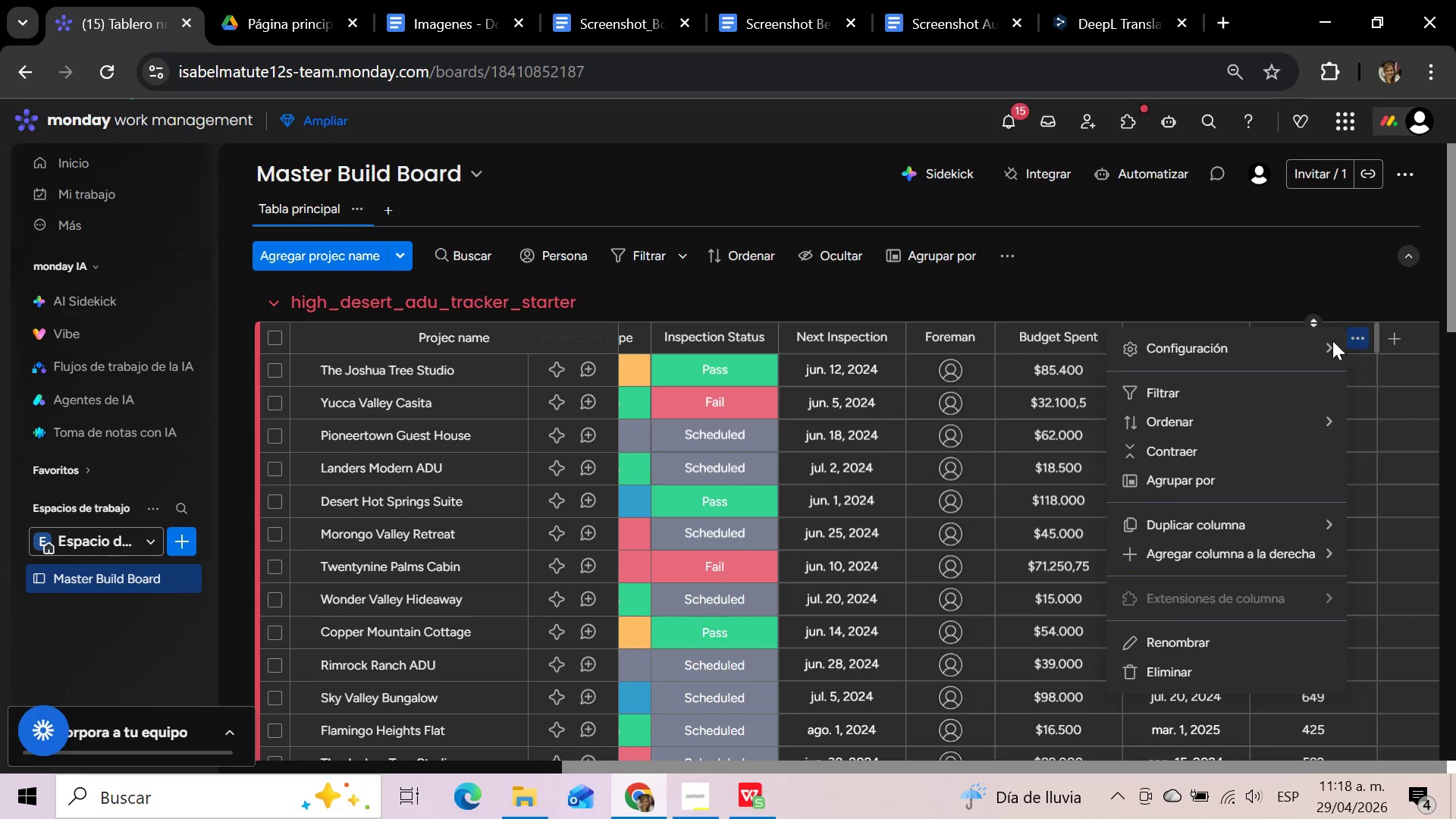 
left_click([1280, 354])
 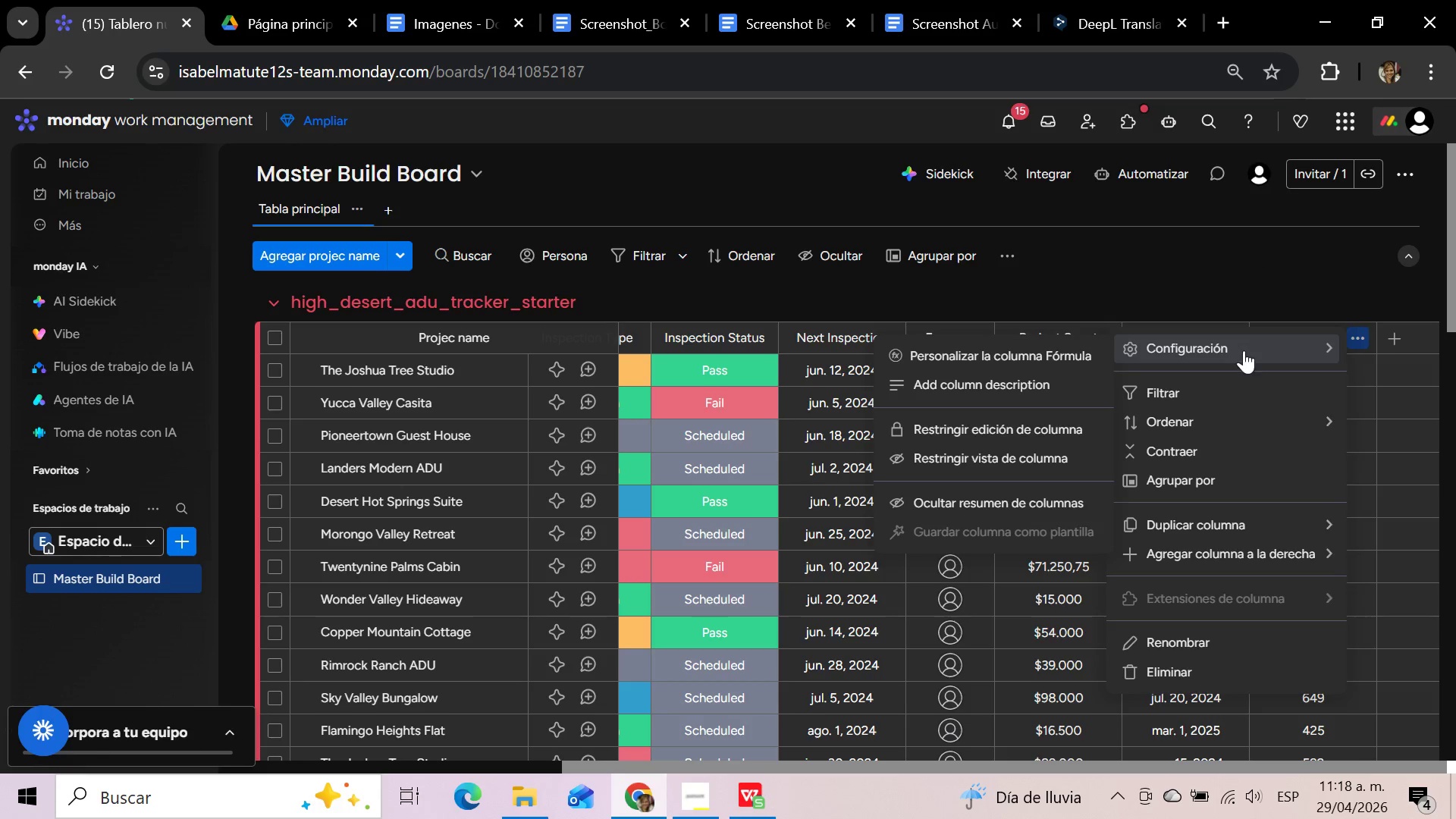 
wait(18.89)
 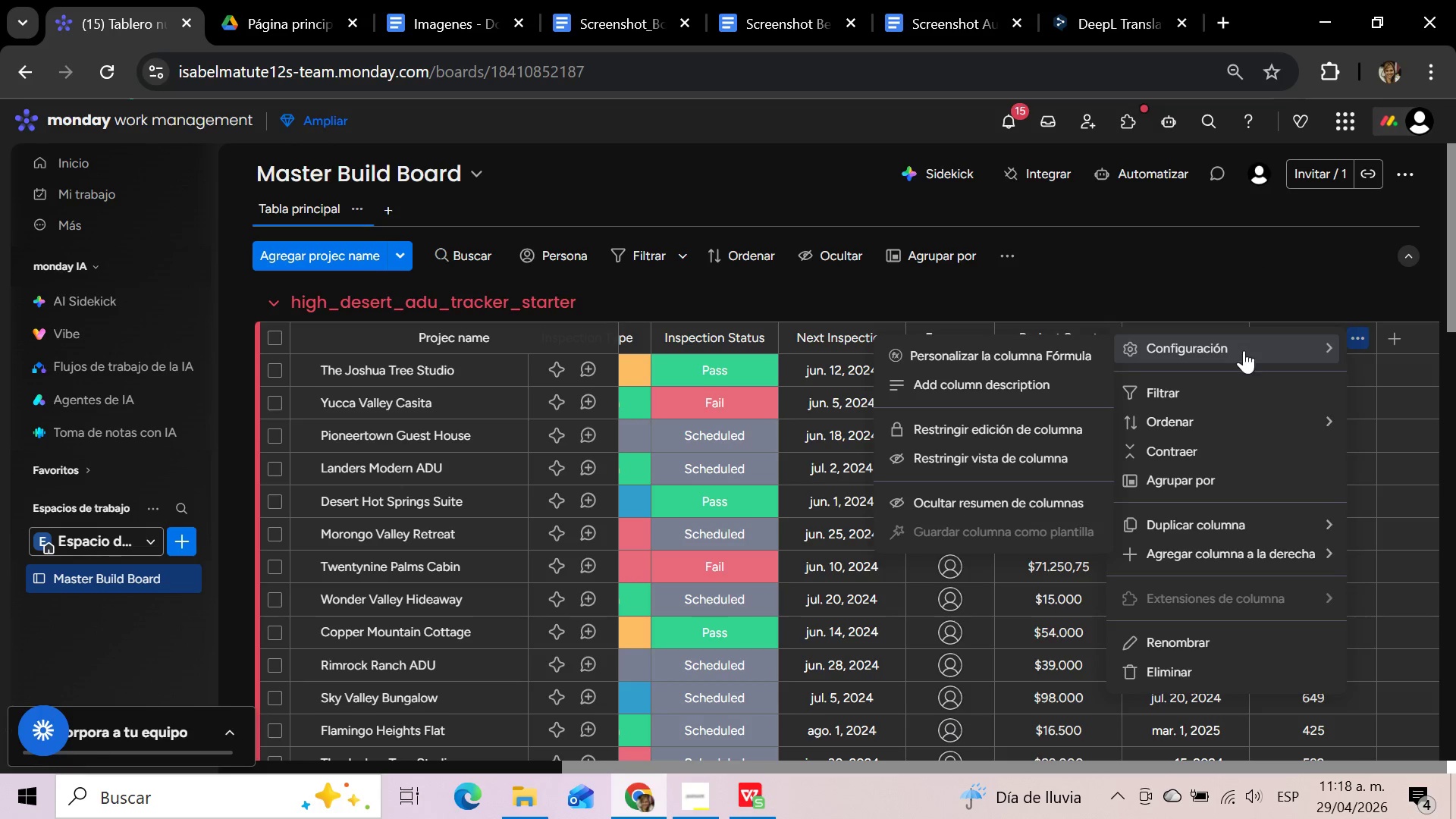 
left_click([1137, 280])
 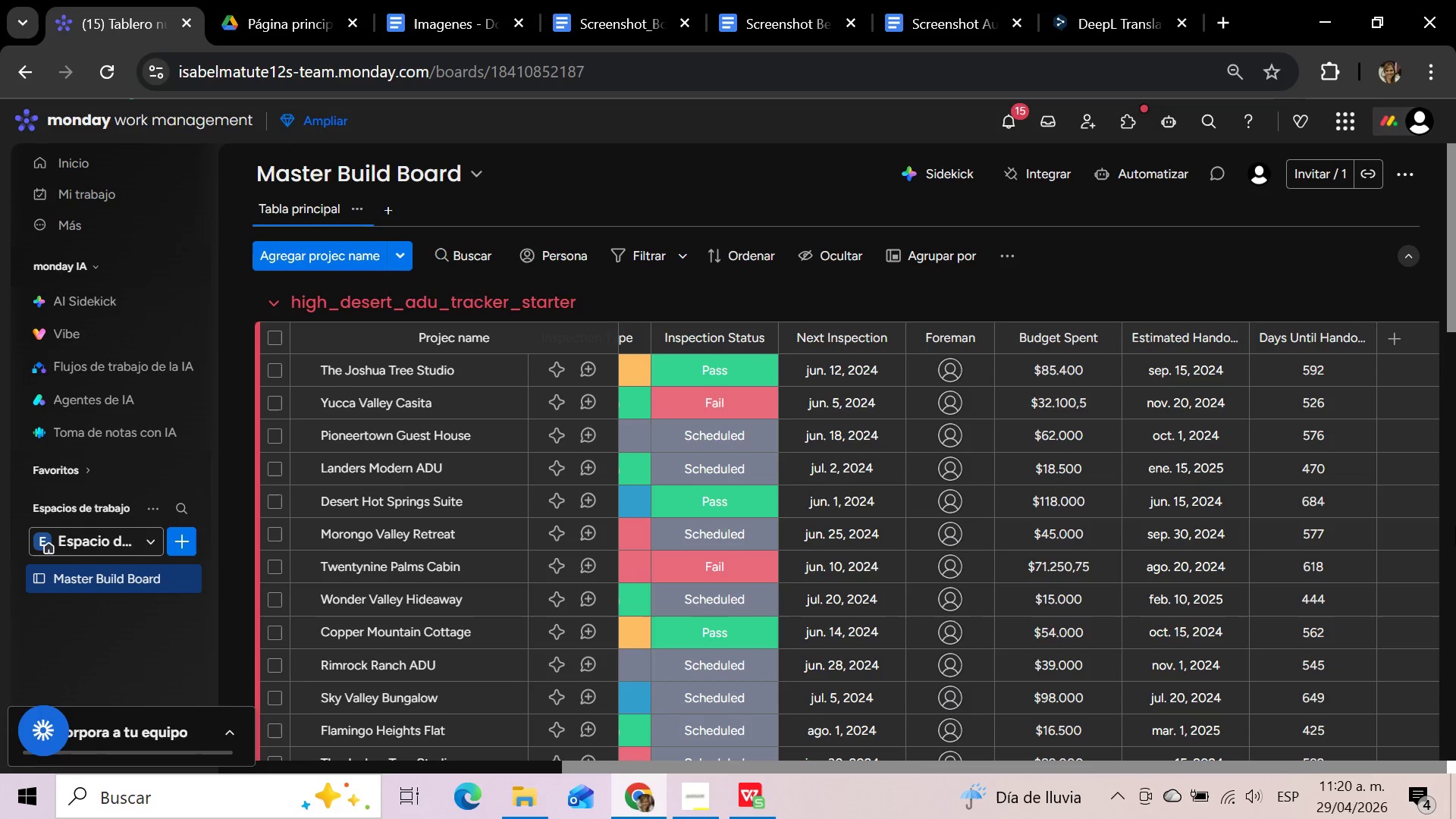 
wait(92.45)
 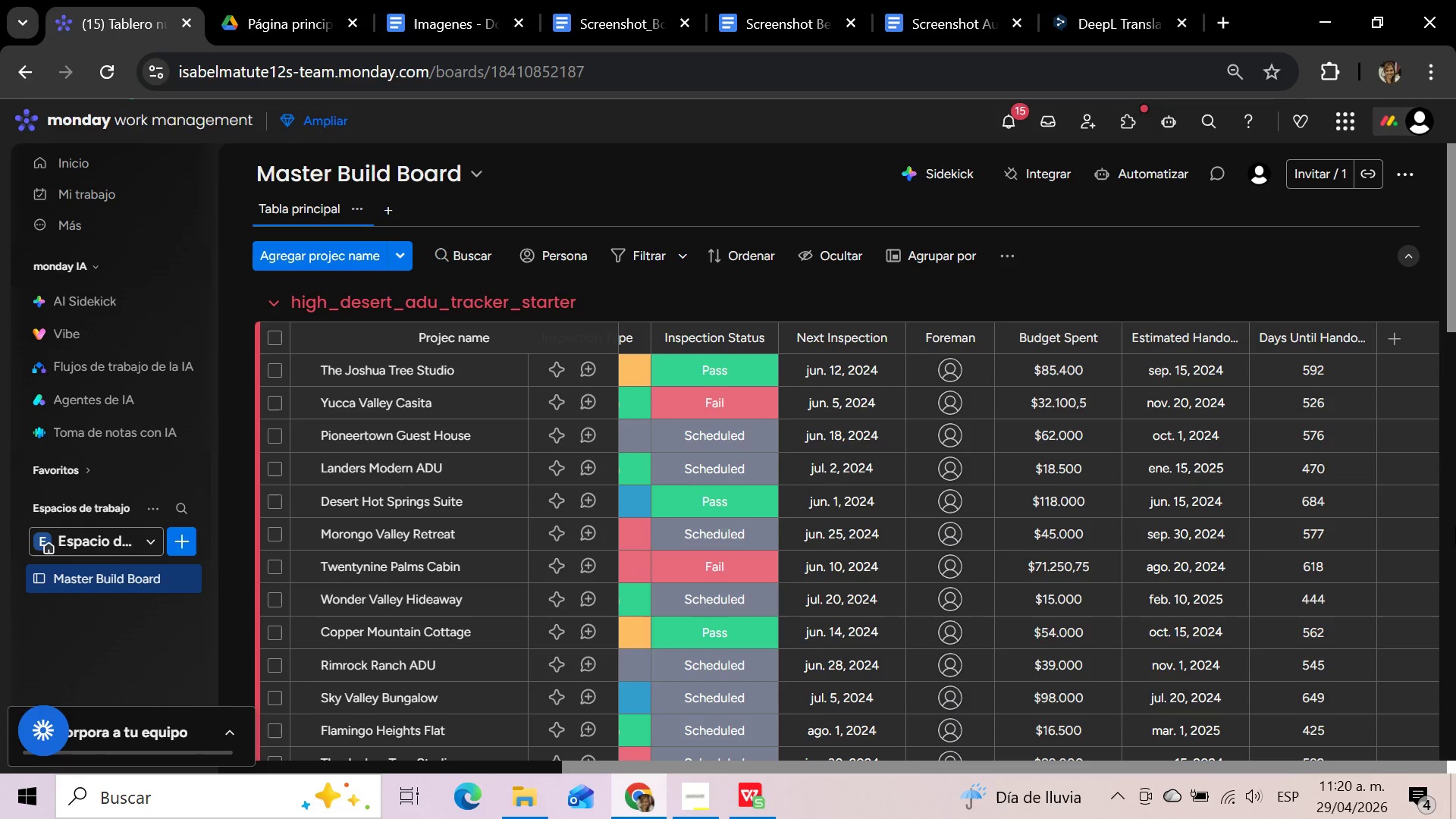 
left_click_drag(start_coordinate=[706, 765], to_coordinate=[184, 779])
 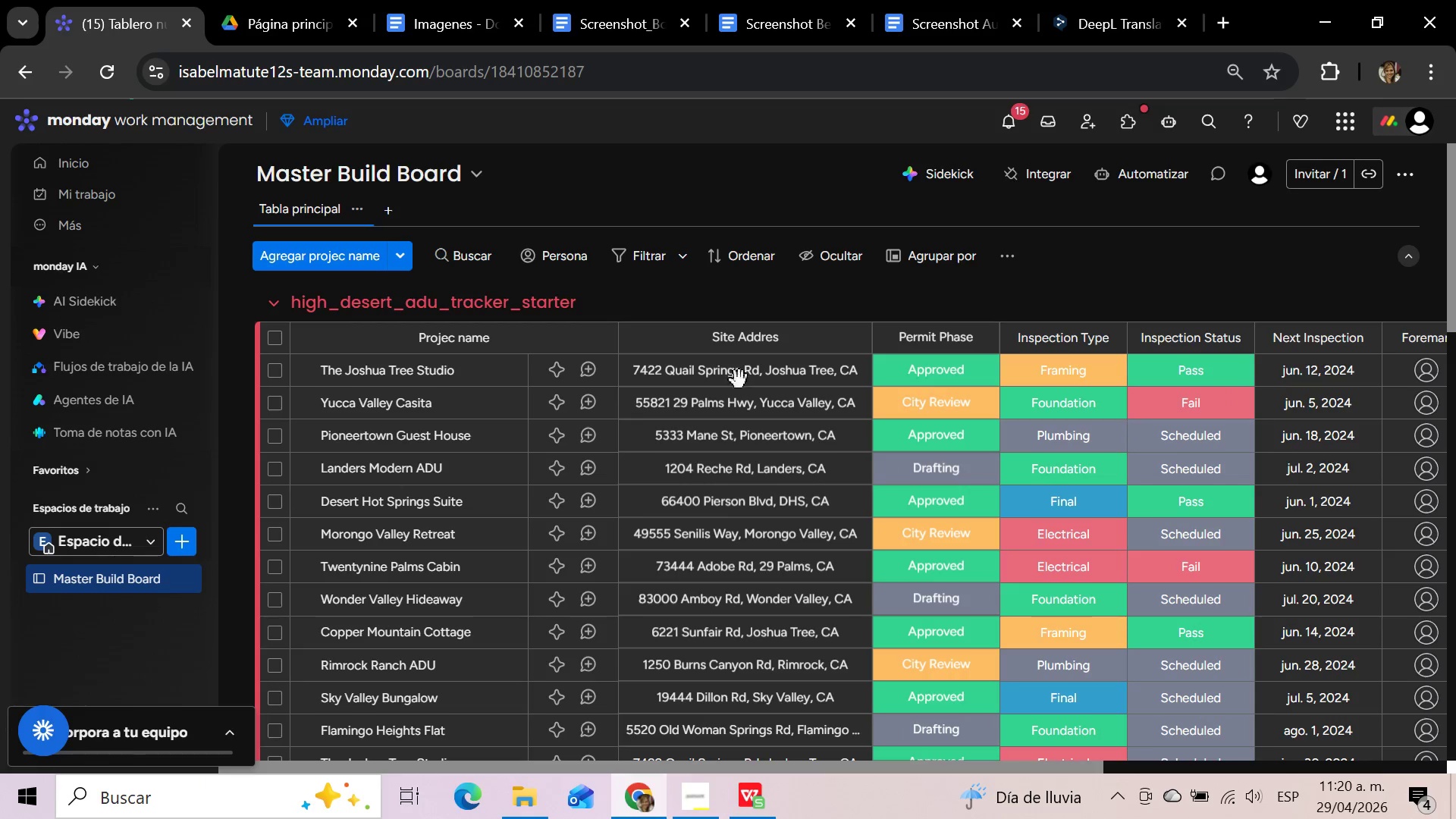 
mouse_move([833, 322])
 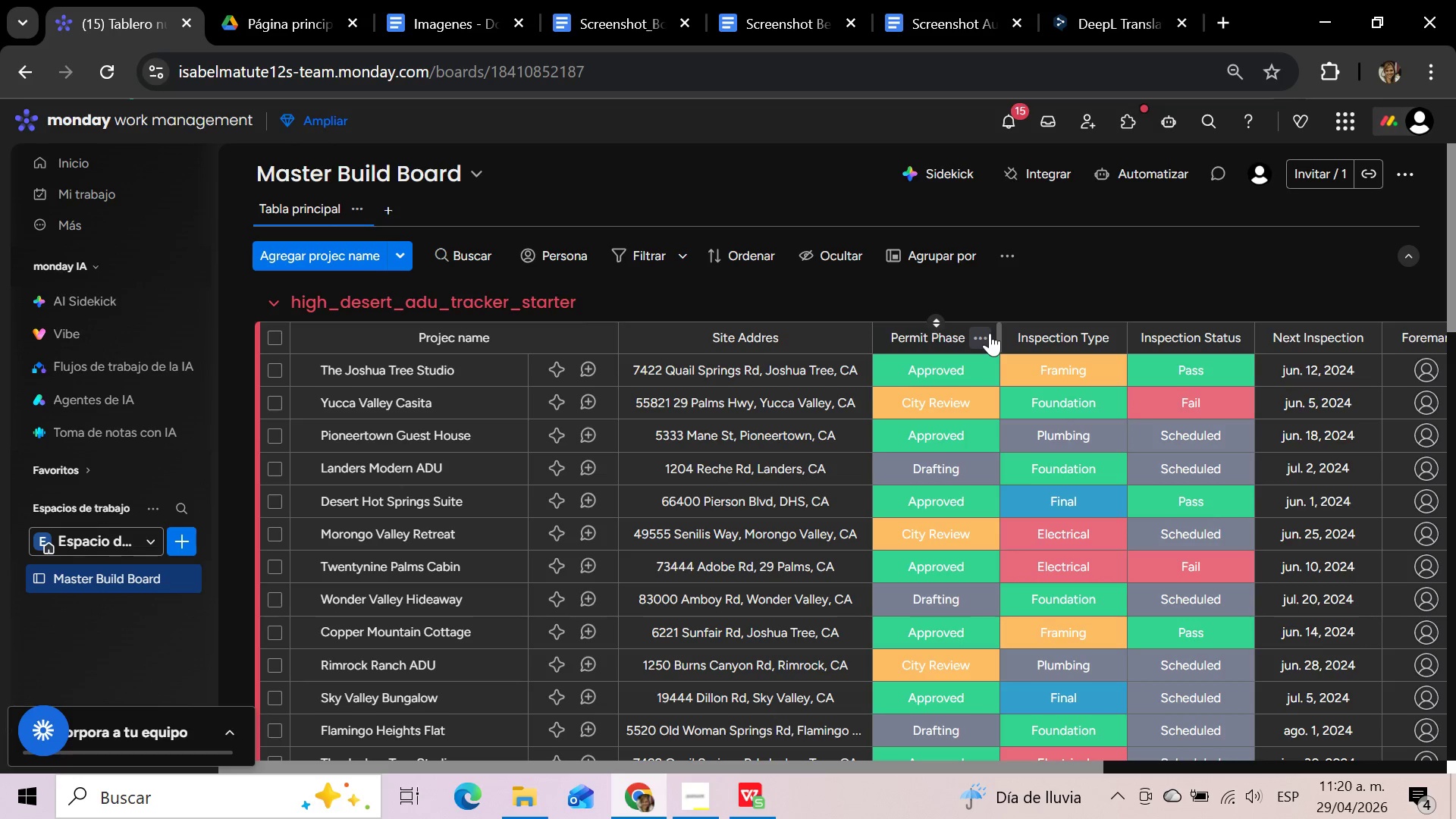 
wait(24.39)
 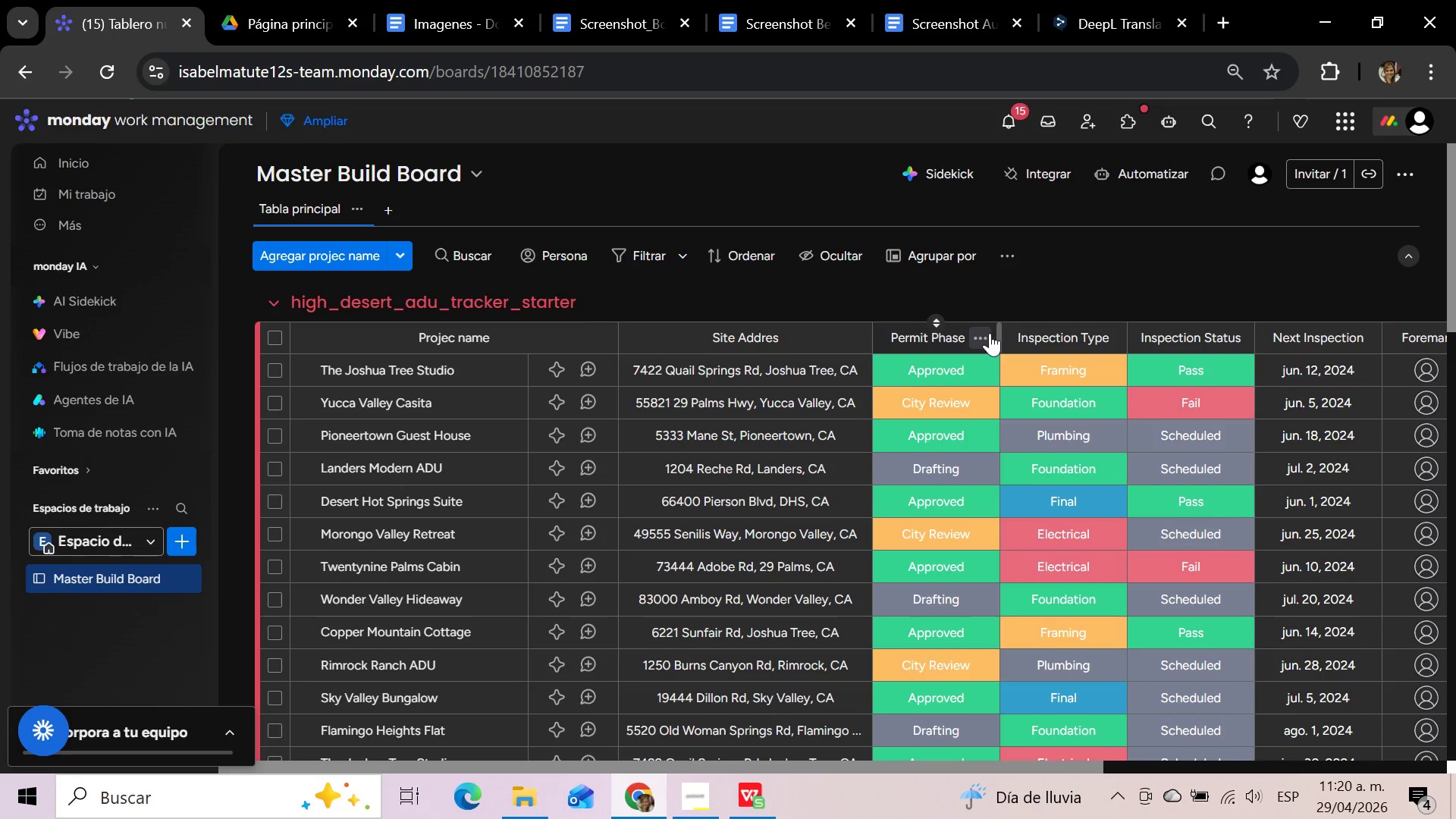 
mouse_move([927, 390])
 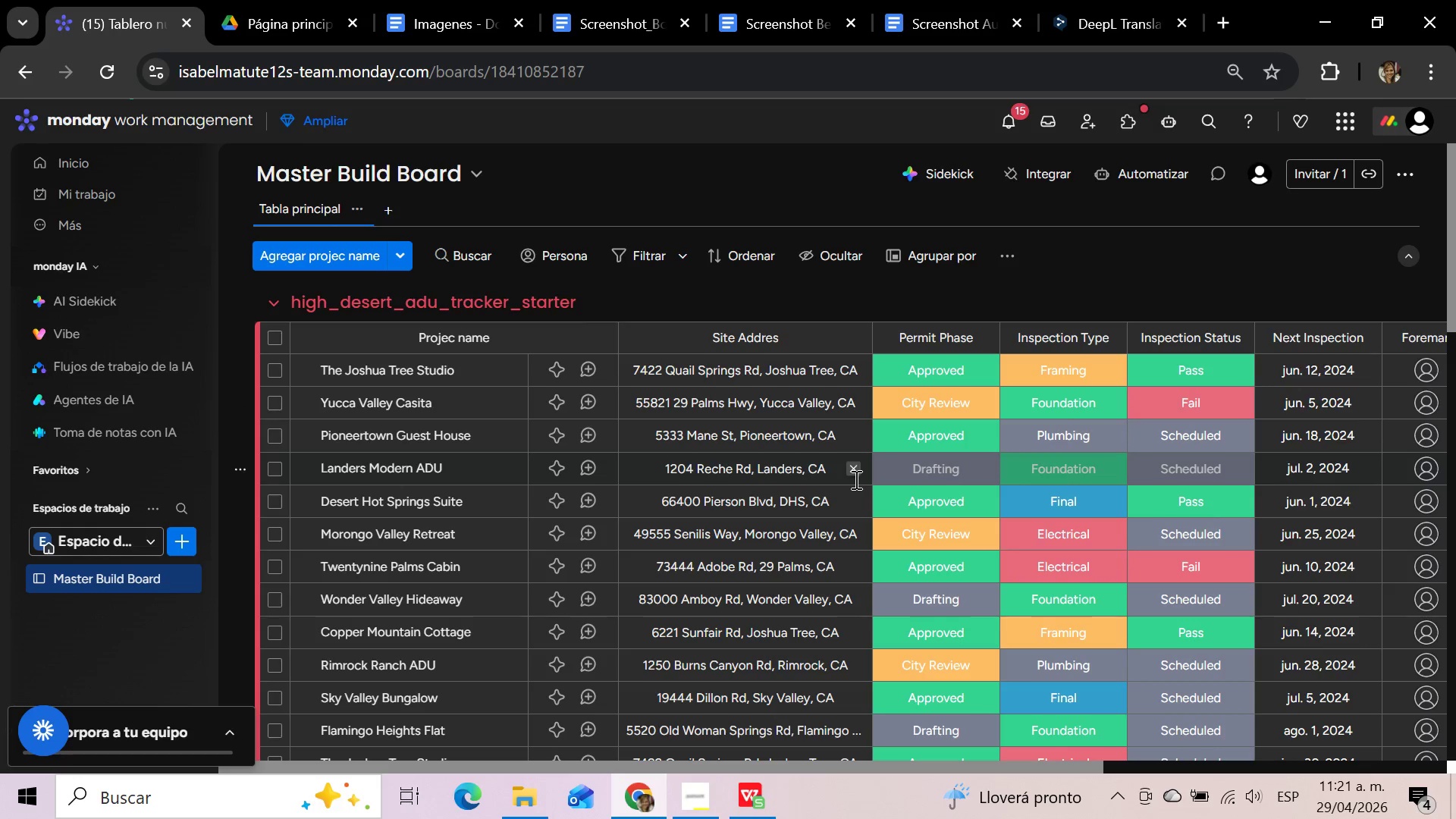 
wait(14.13)
 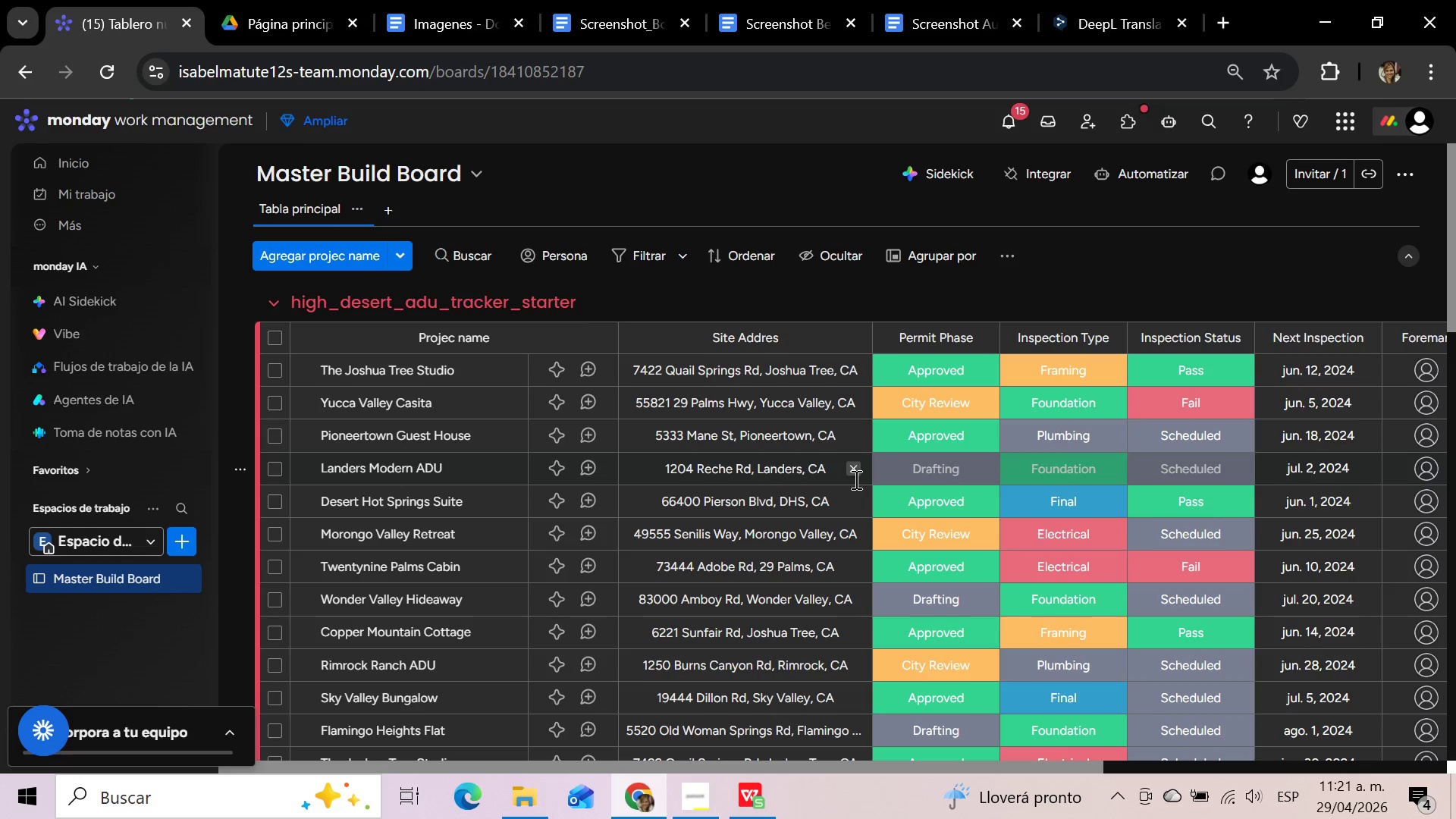 
mouse_move([893, 409])
 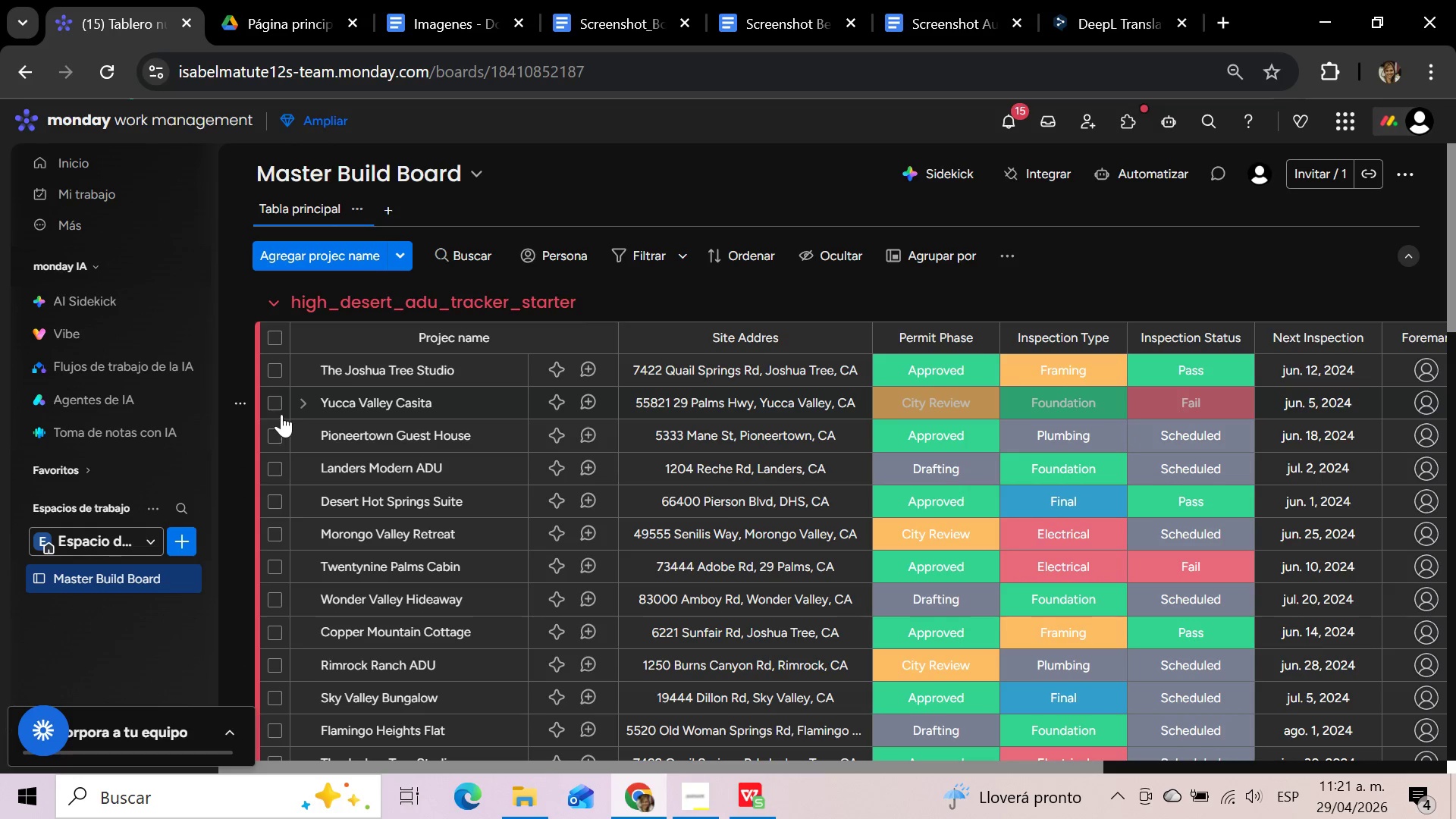 
left_click([278, 406])
 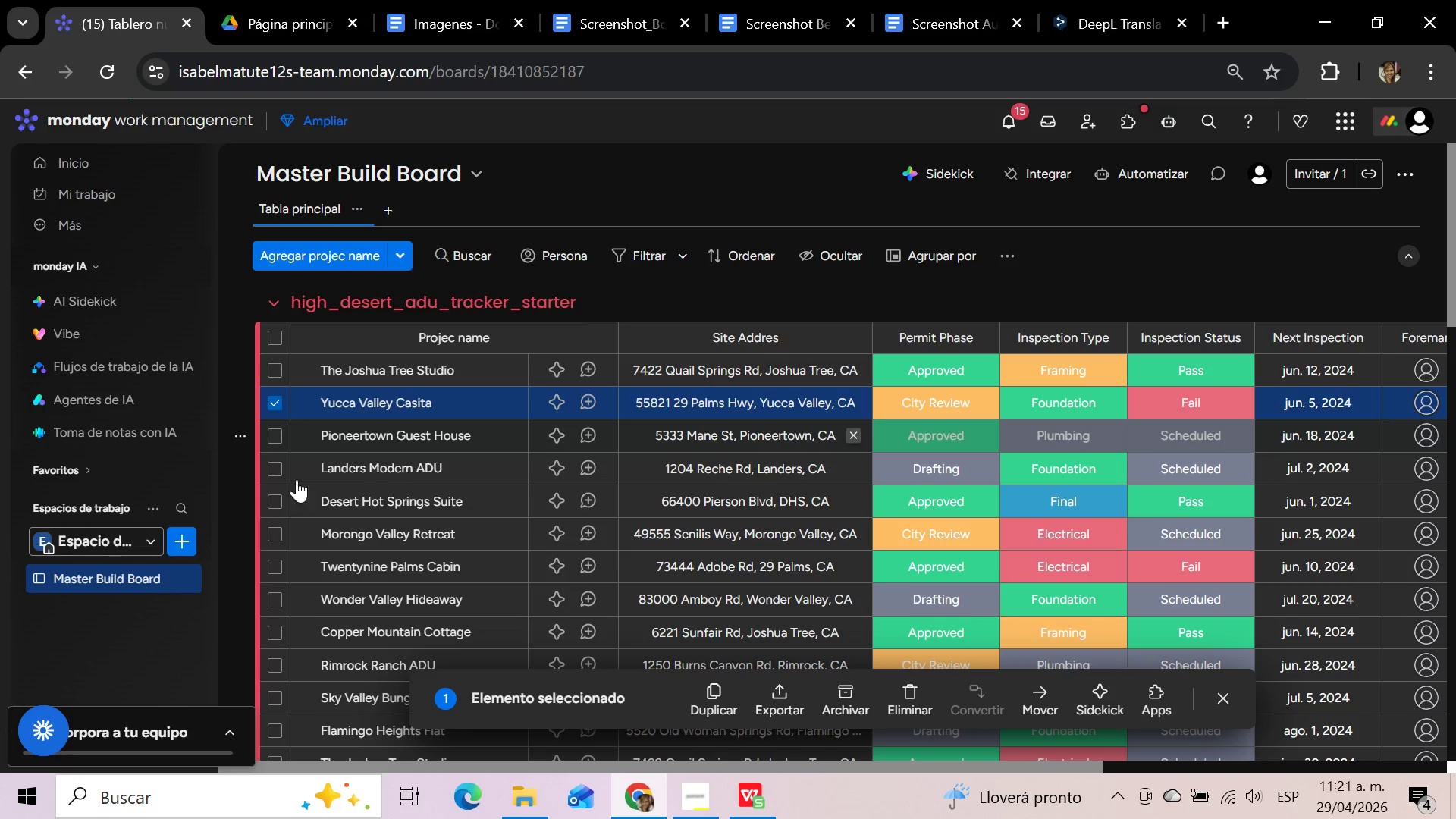 
left_click([271, 467])
 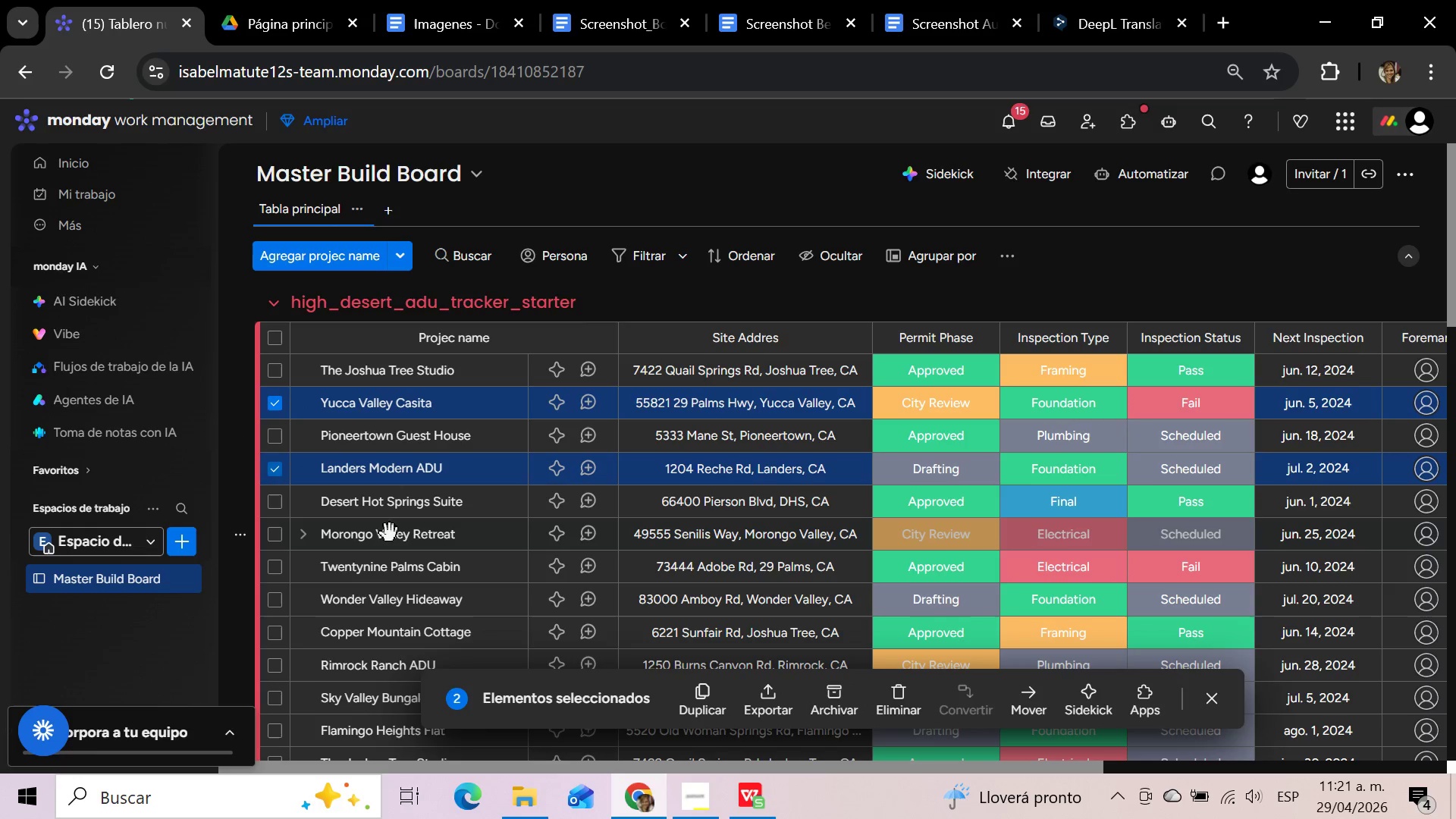 
left_click([278, 535])
 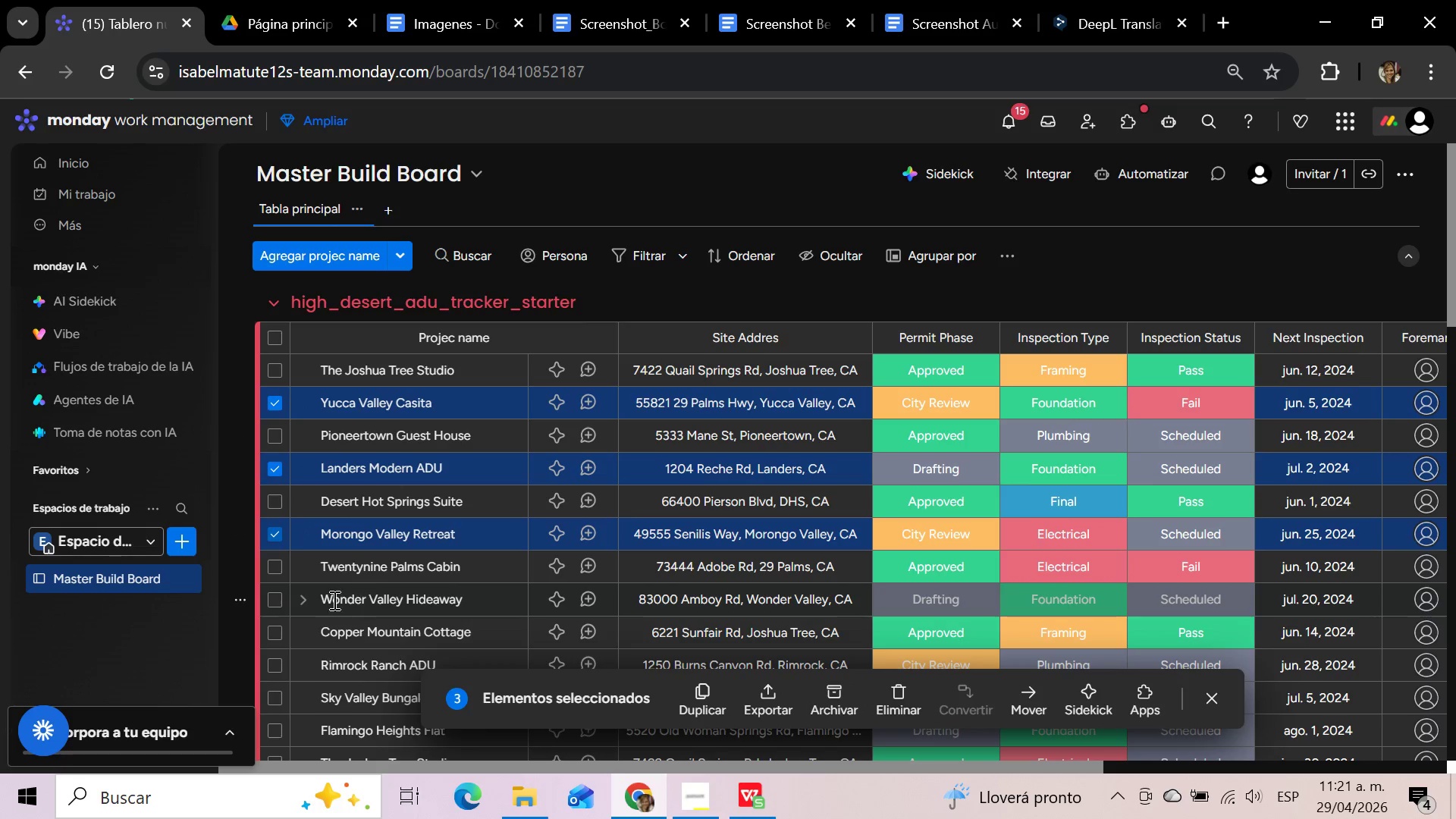 
left_click([280, 604])
 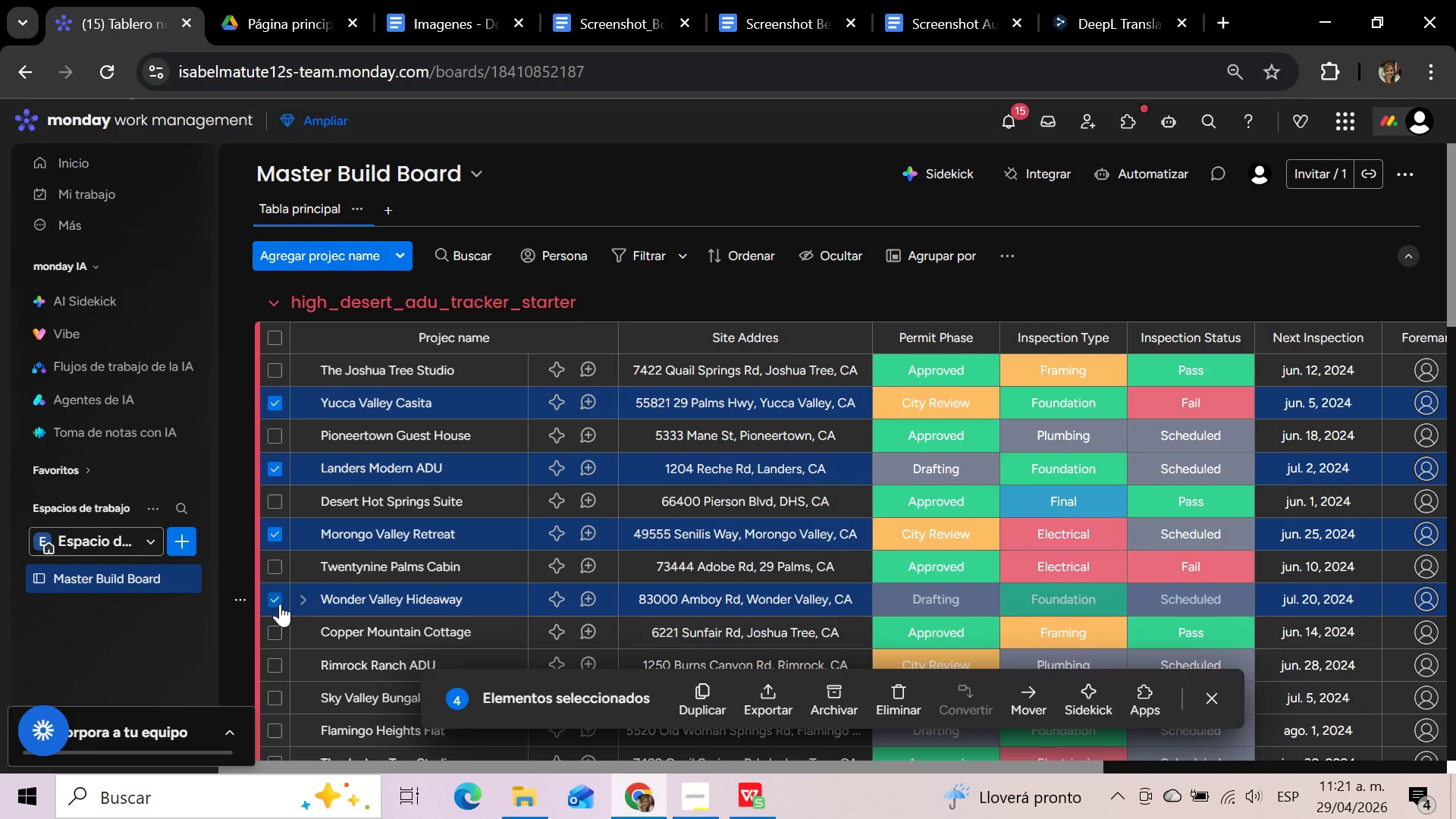 
scroll: coordinate [280, 604], scroll_direction: down, amount: 2.0
 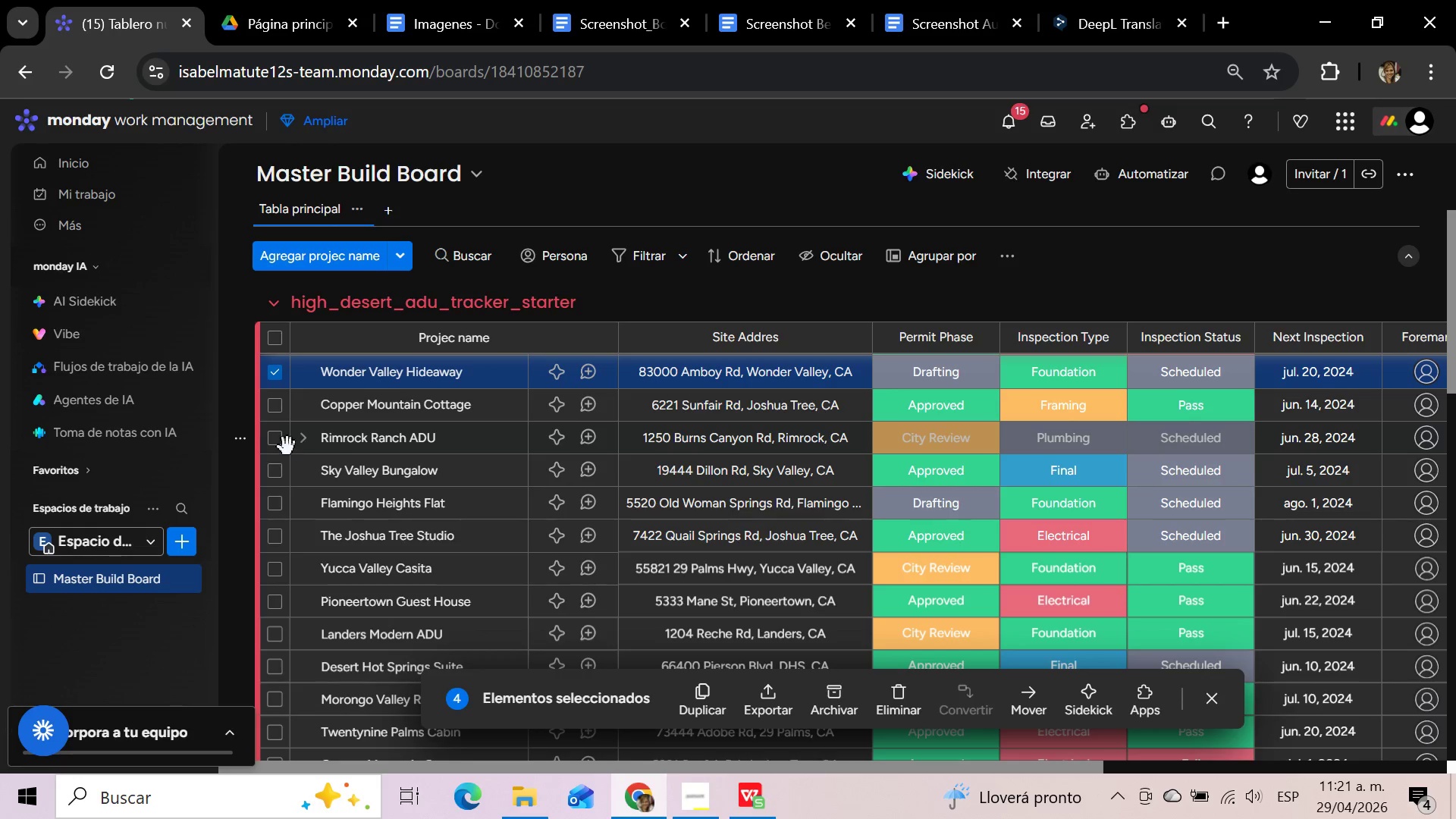 
left_click([281, 446])
 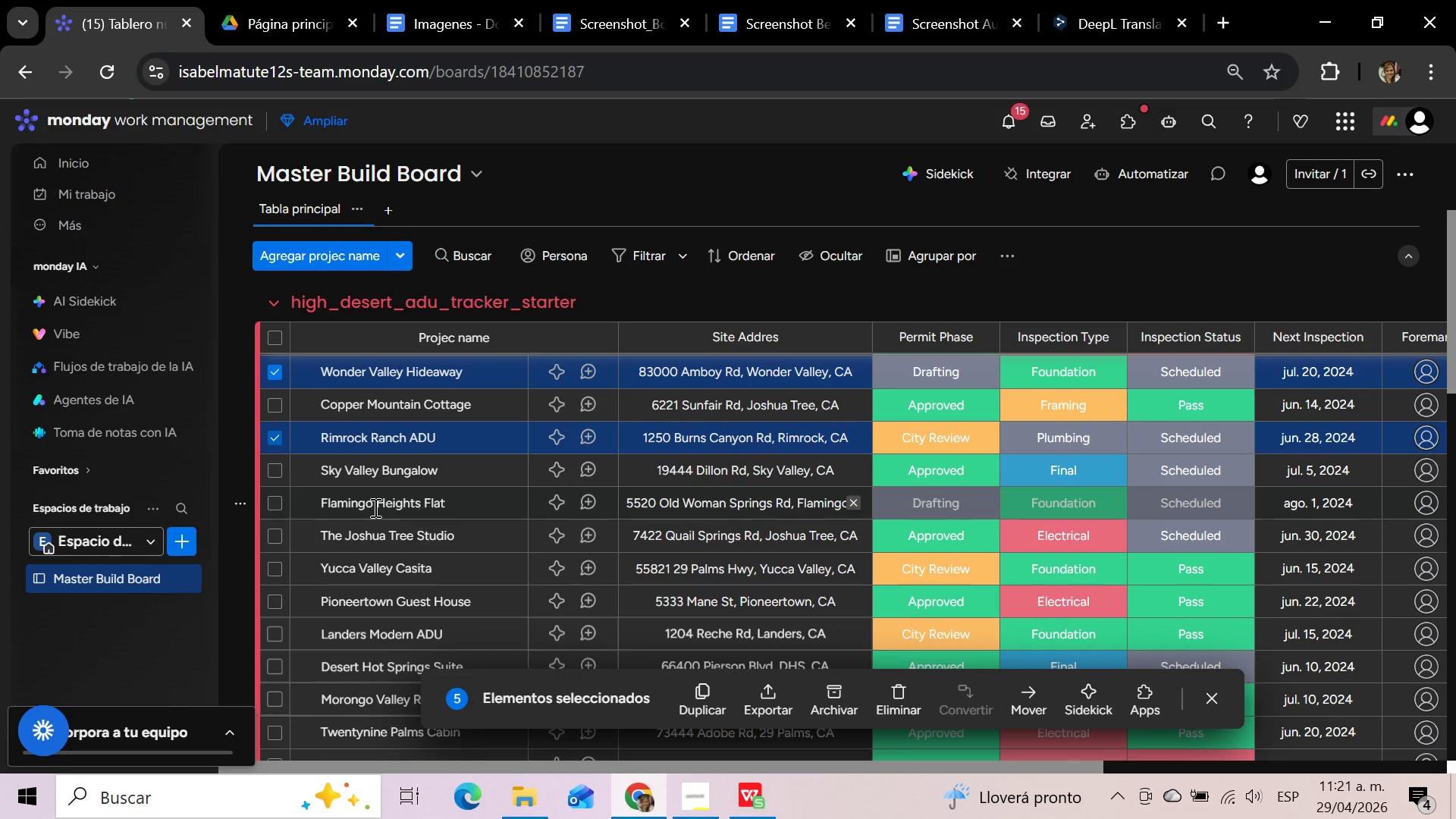 
left_click([284, 501])
 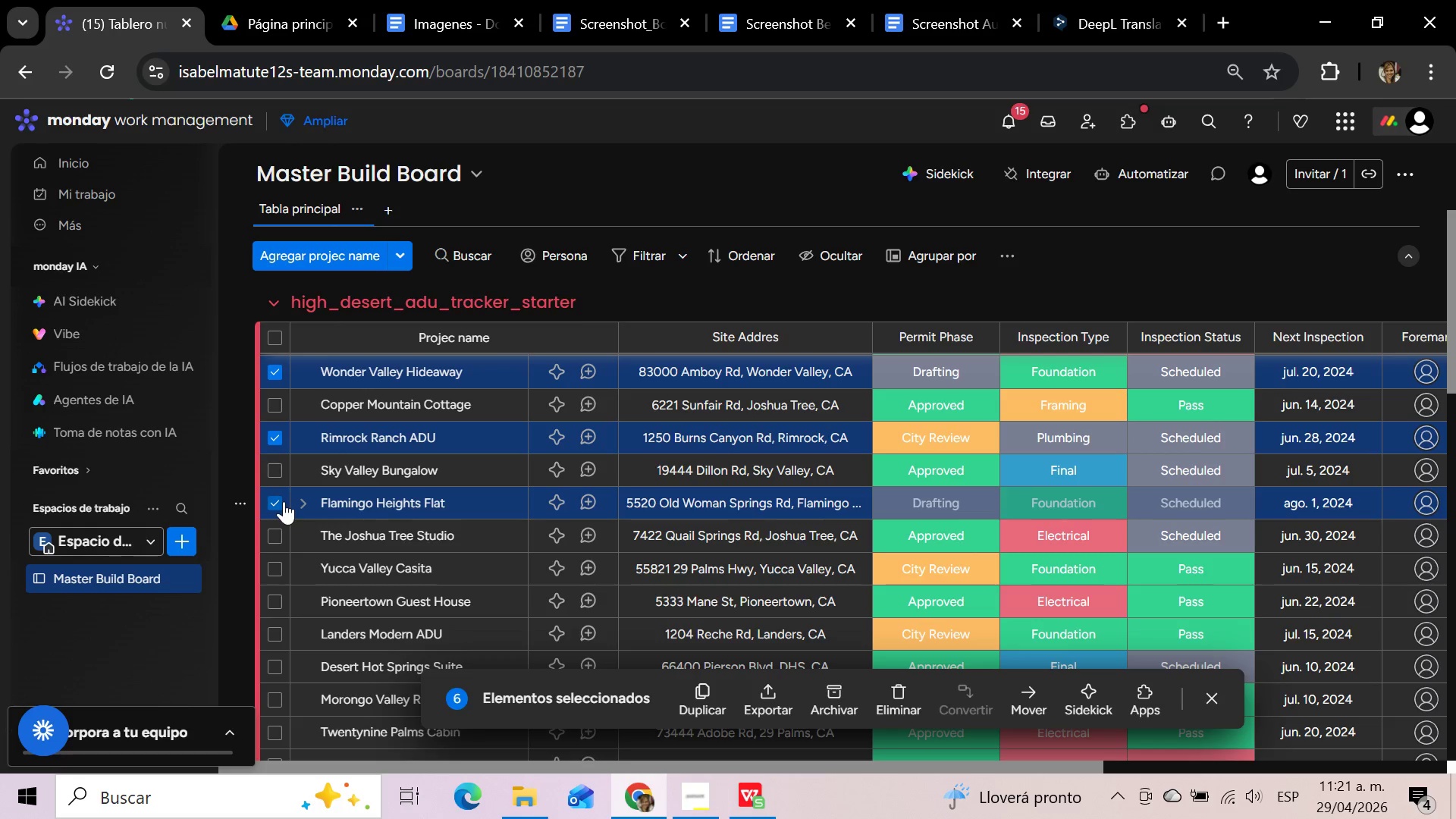 
scroll: coordinate [284, 503], scroll_direction: down, amount: 1.0
 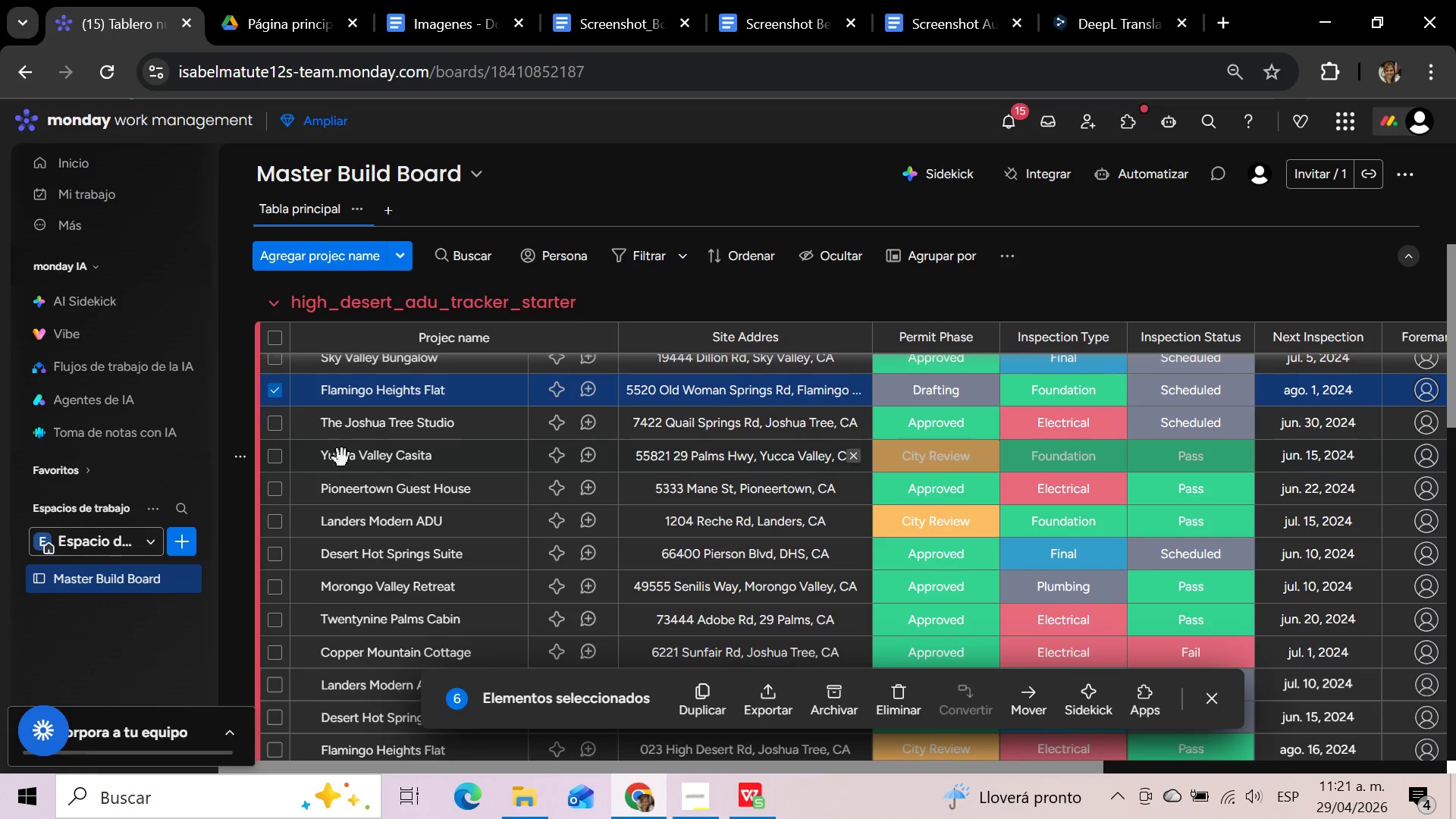 
left_click([276, 462])
 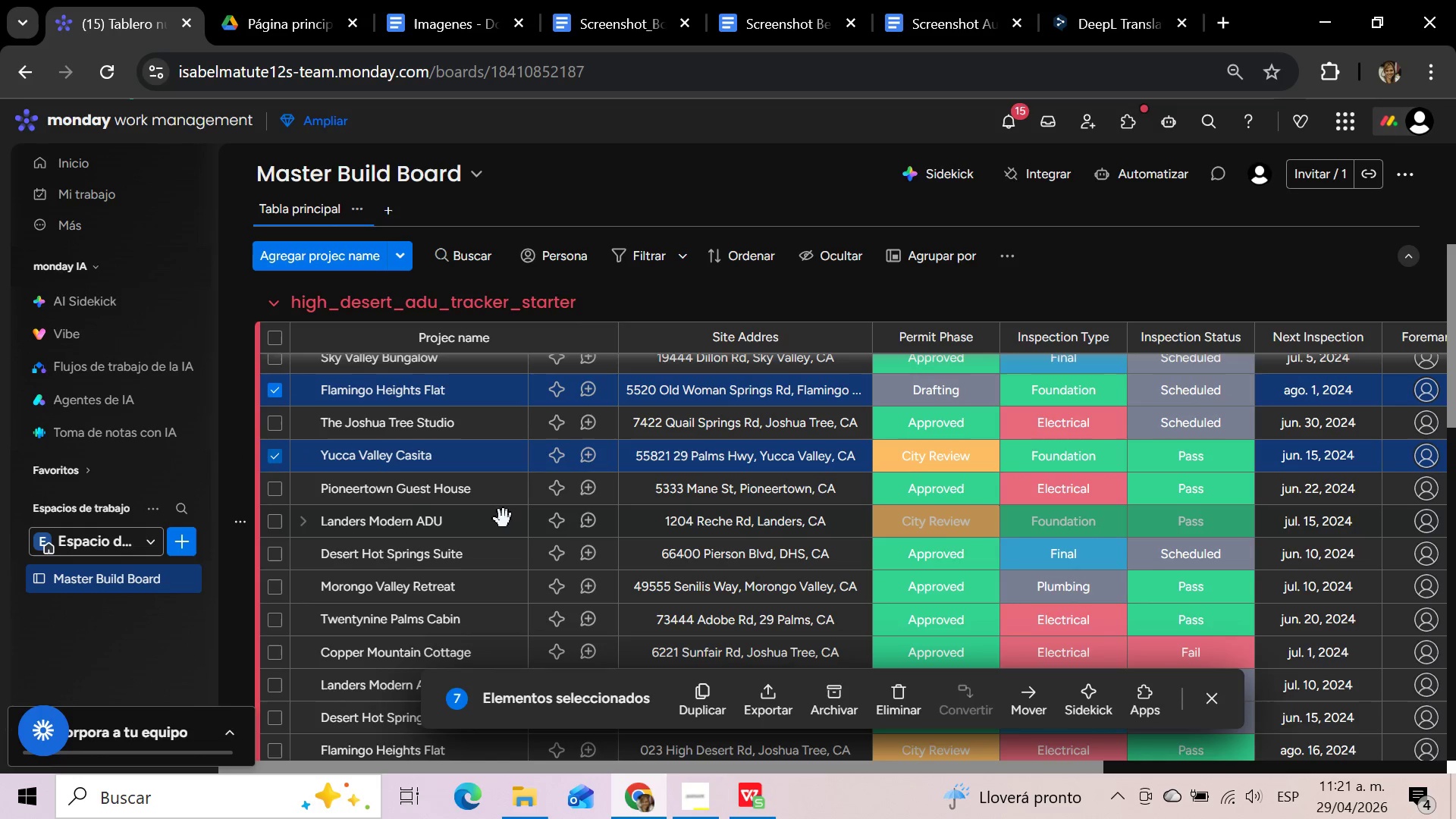 
left_click([281, 523])
 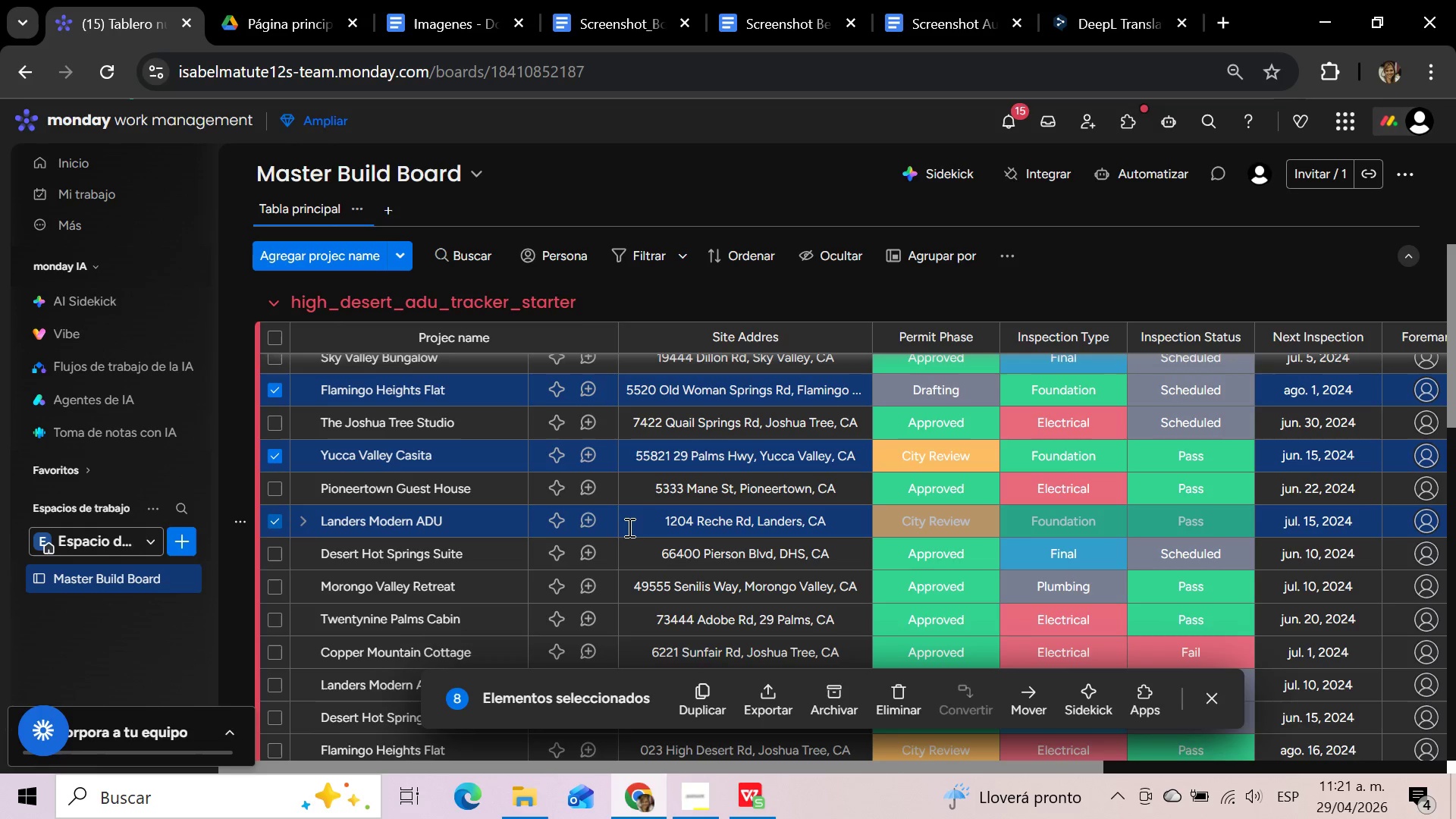 
scroll: coordinate [628, 527], scroll_direction: down, amount: 2.0
 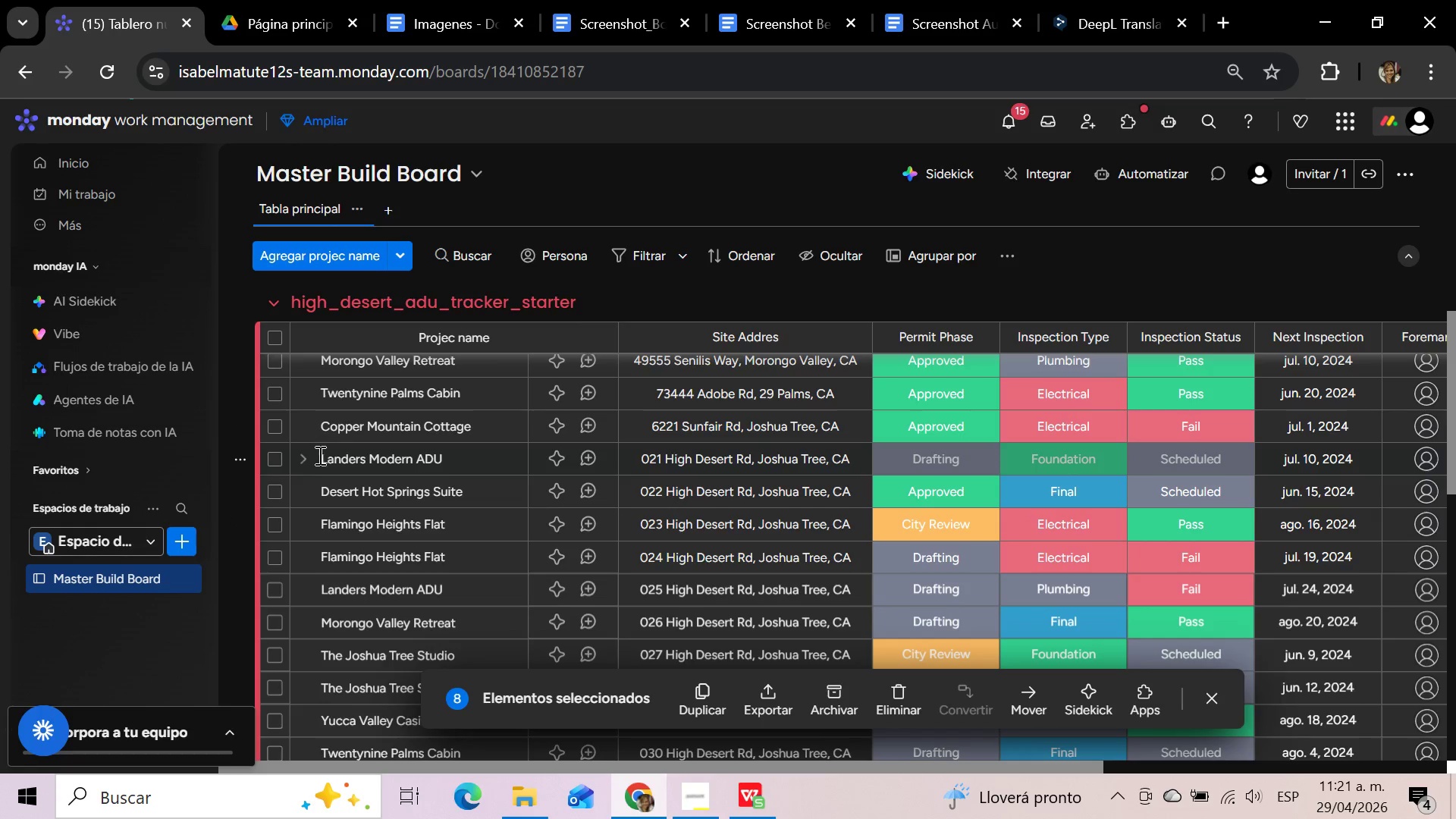 
left_click([284, 458])
 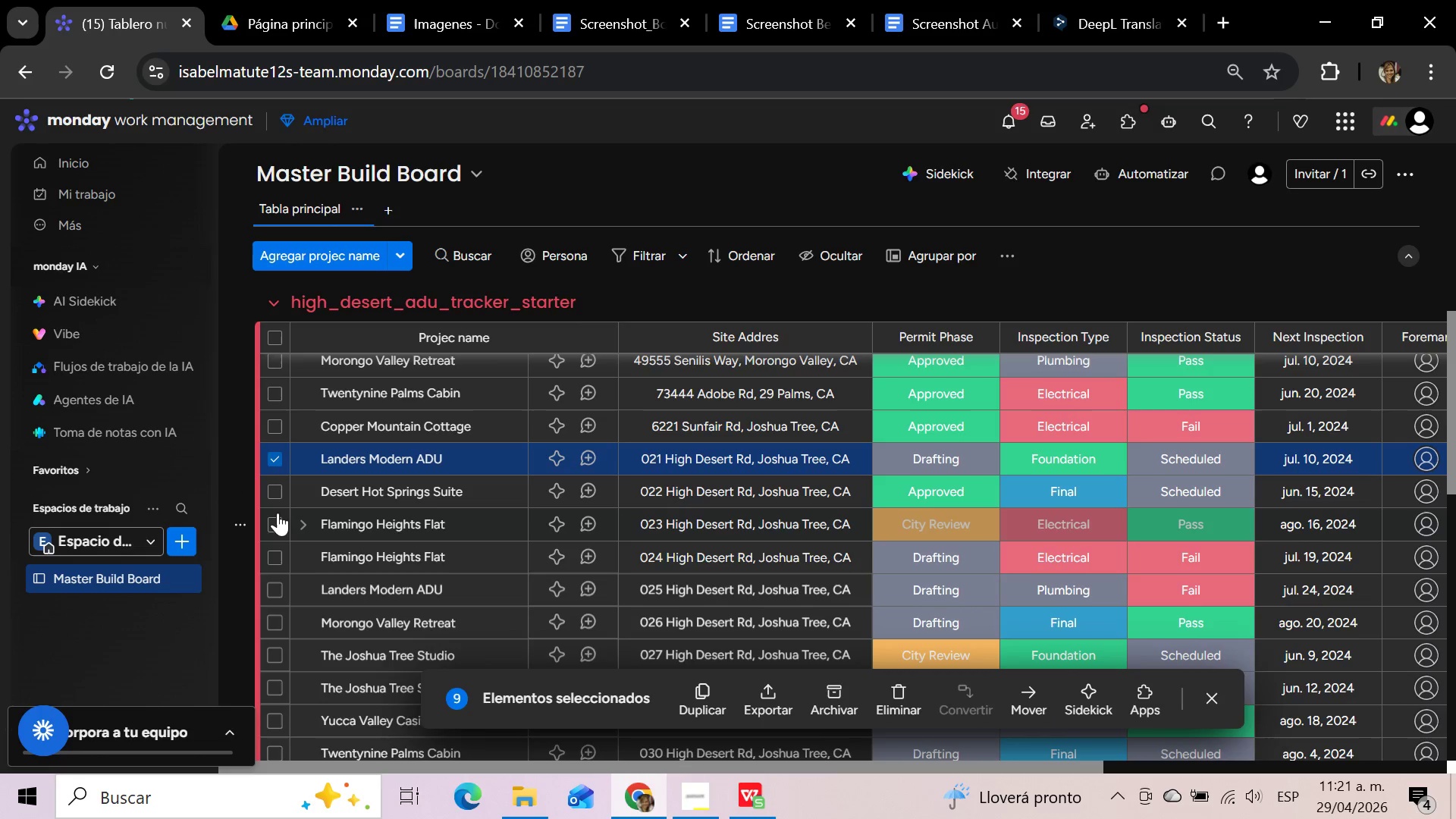 
left_click([276, 522])
 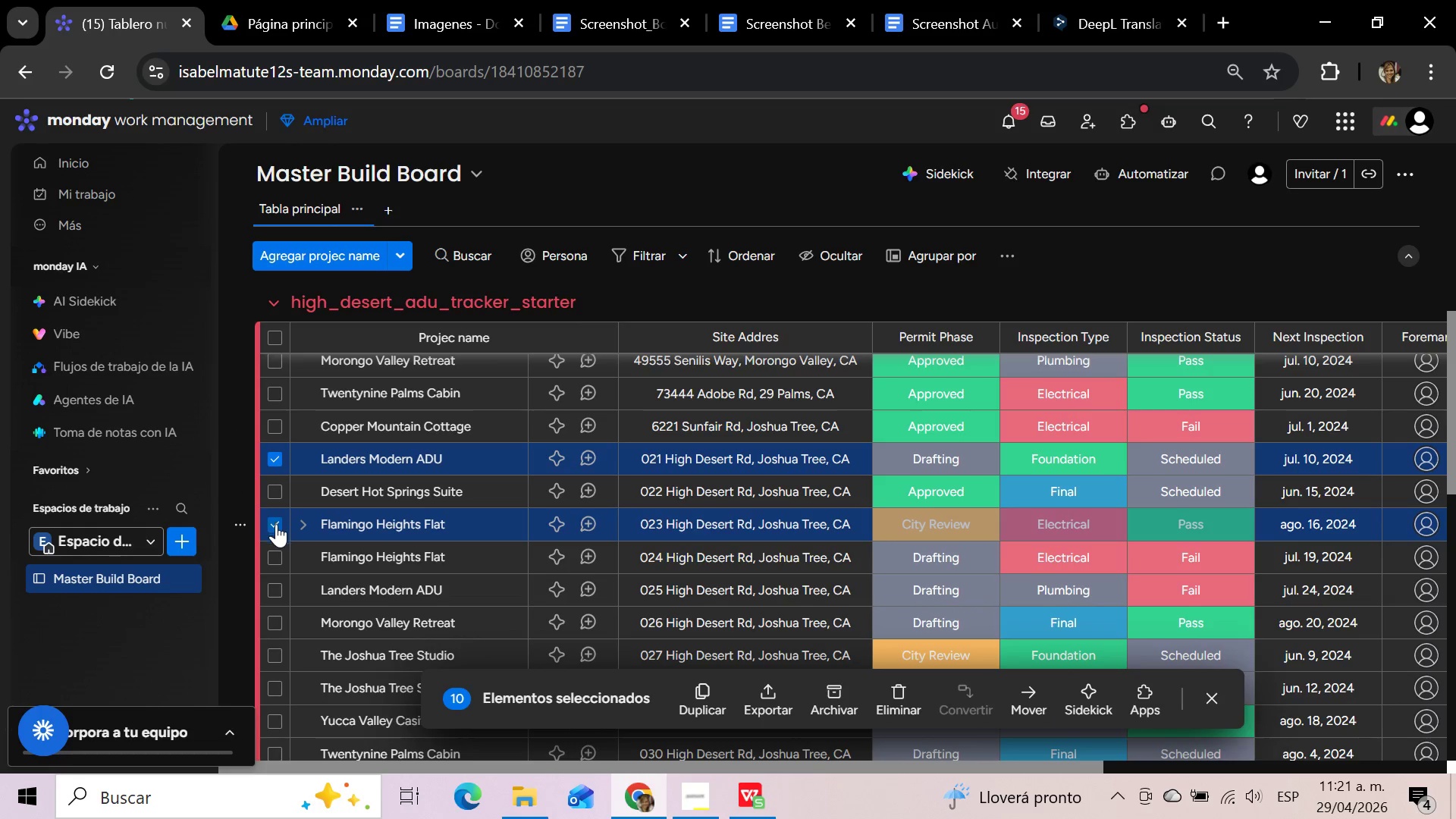 
mouse_move([276, 570])
 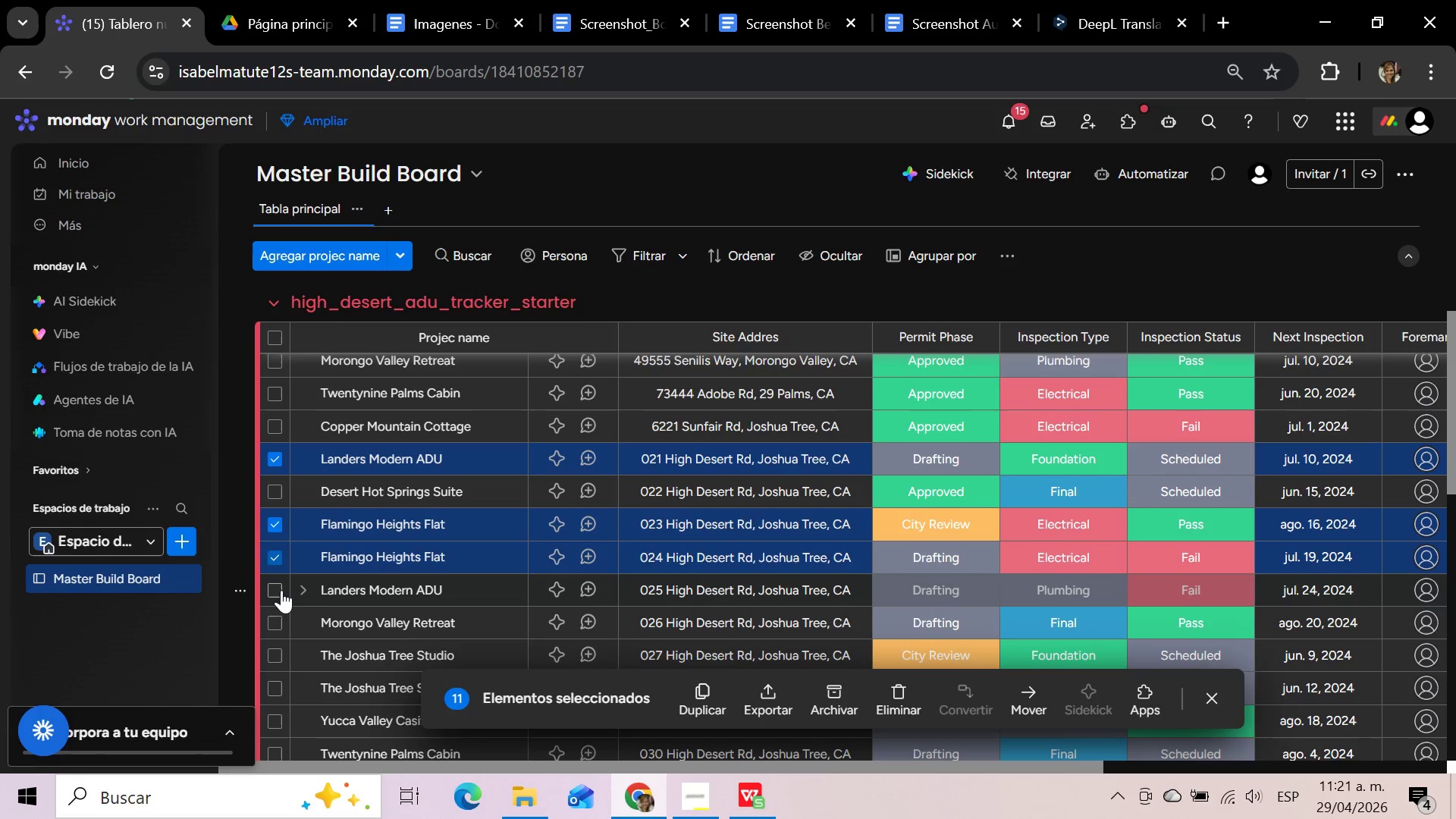 
left_click([281, 590])
 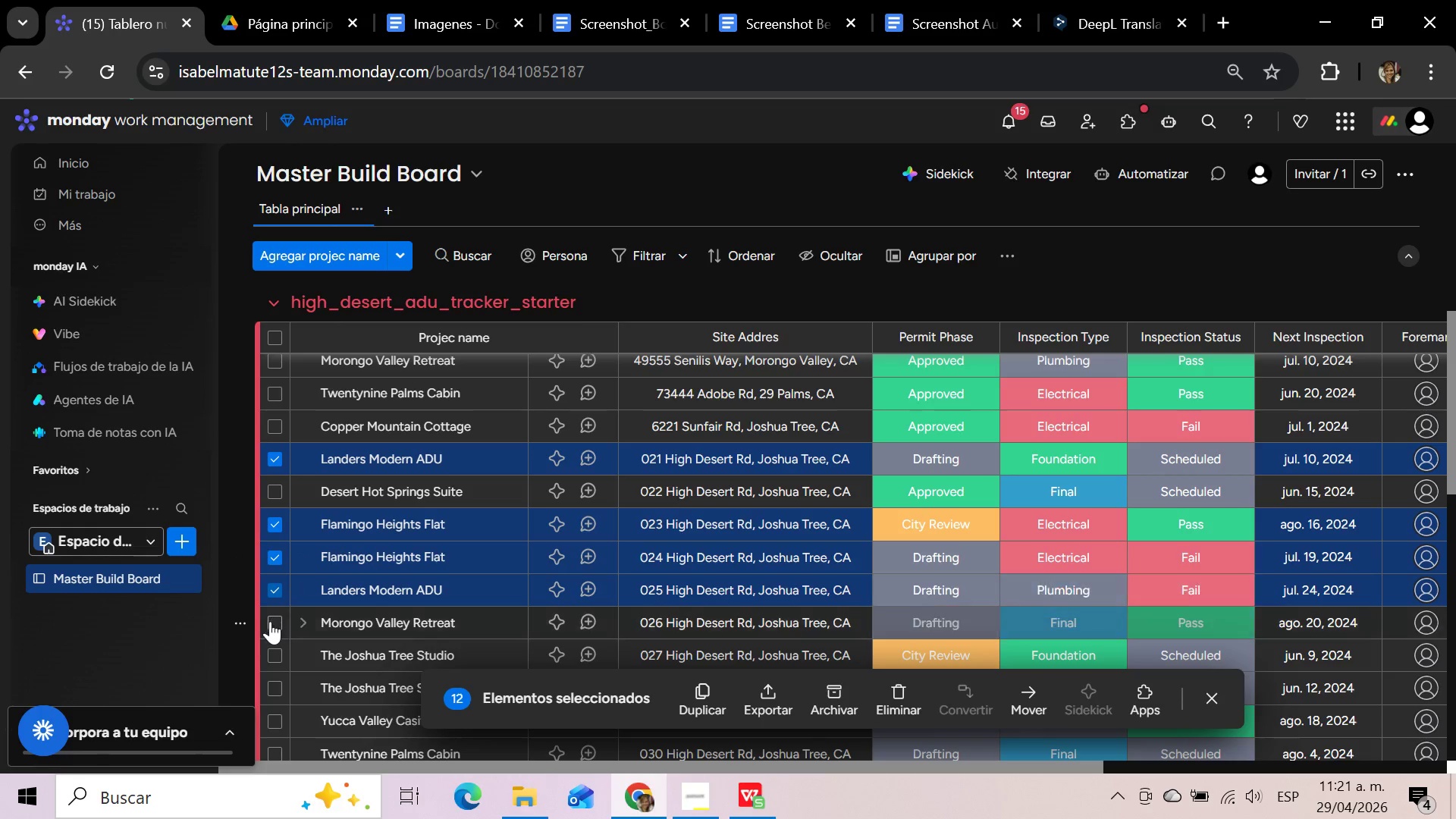 
left_click([270, 622])
 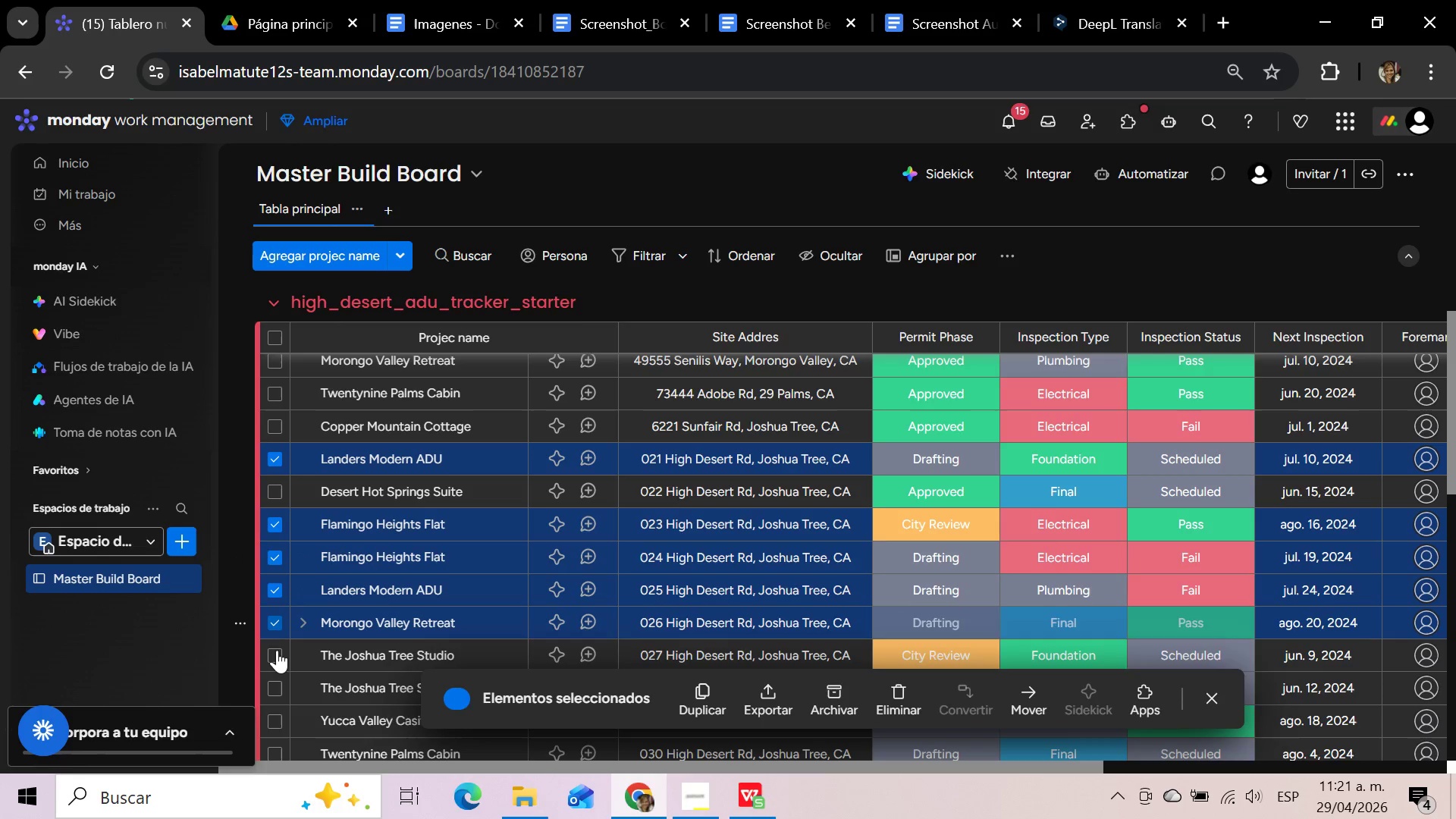 
left_click([278, 656])
 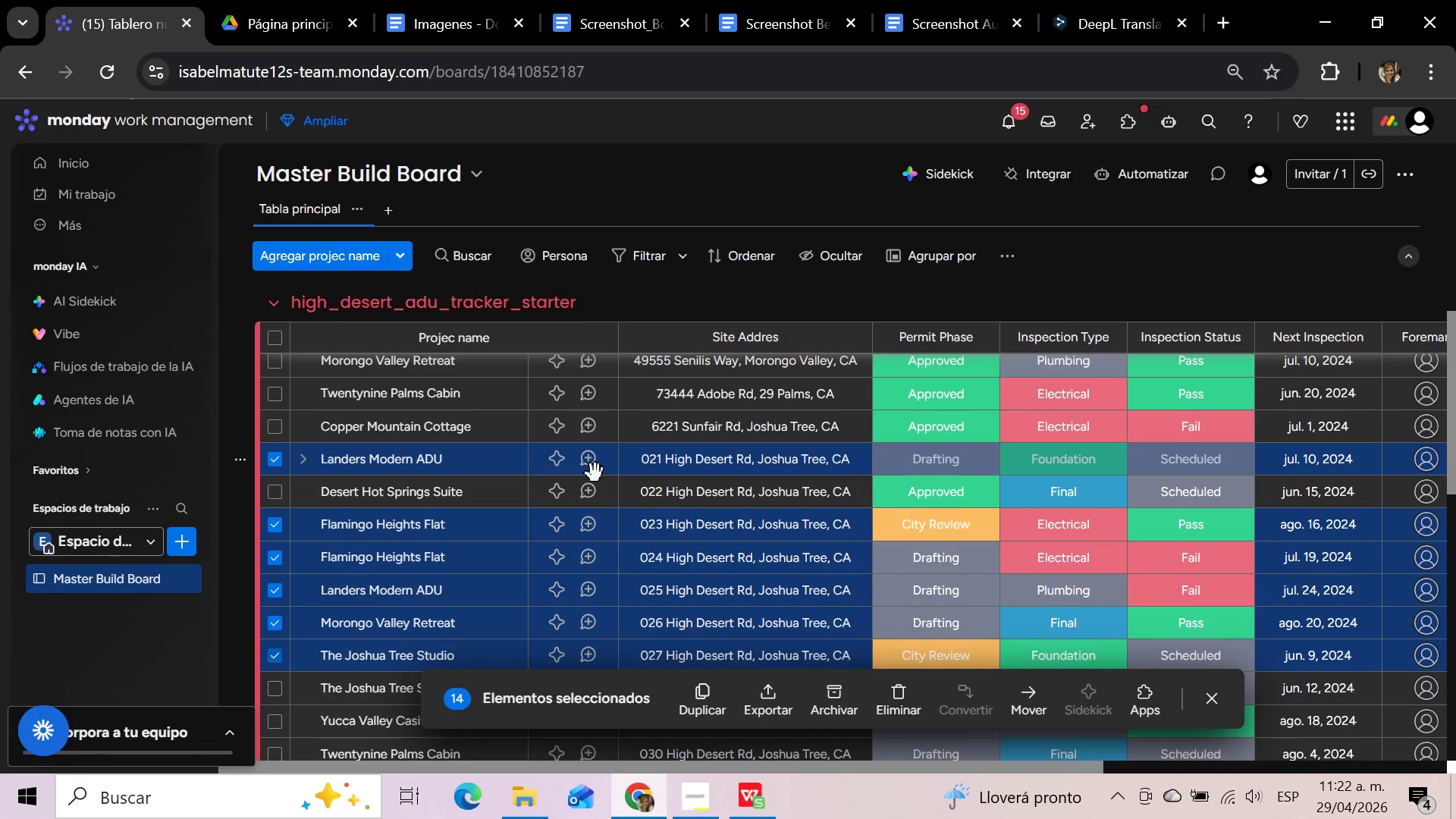 
scroll: coordinate [595, 473], scroll_direction: down, amount: 2.0
 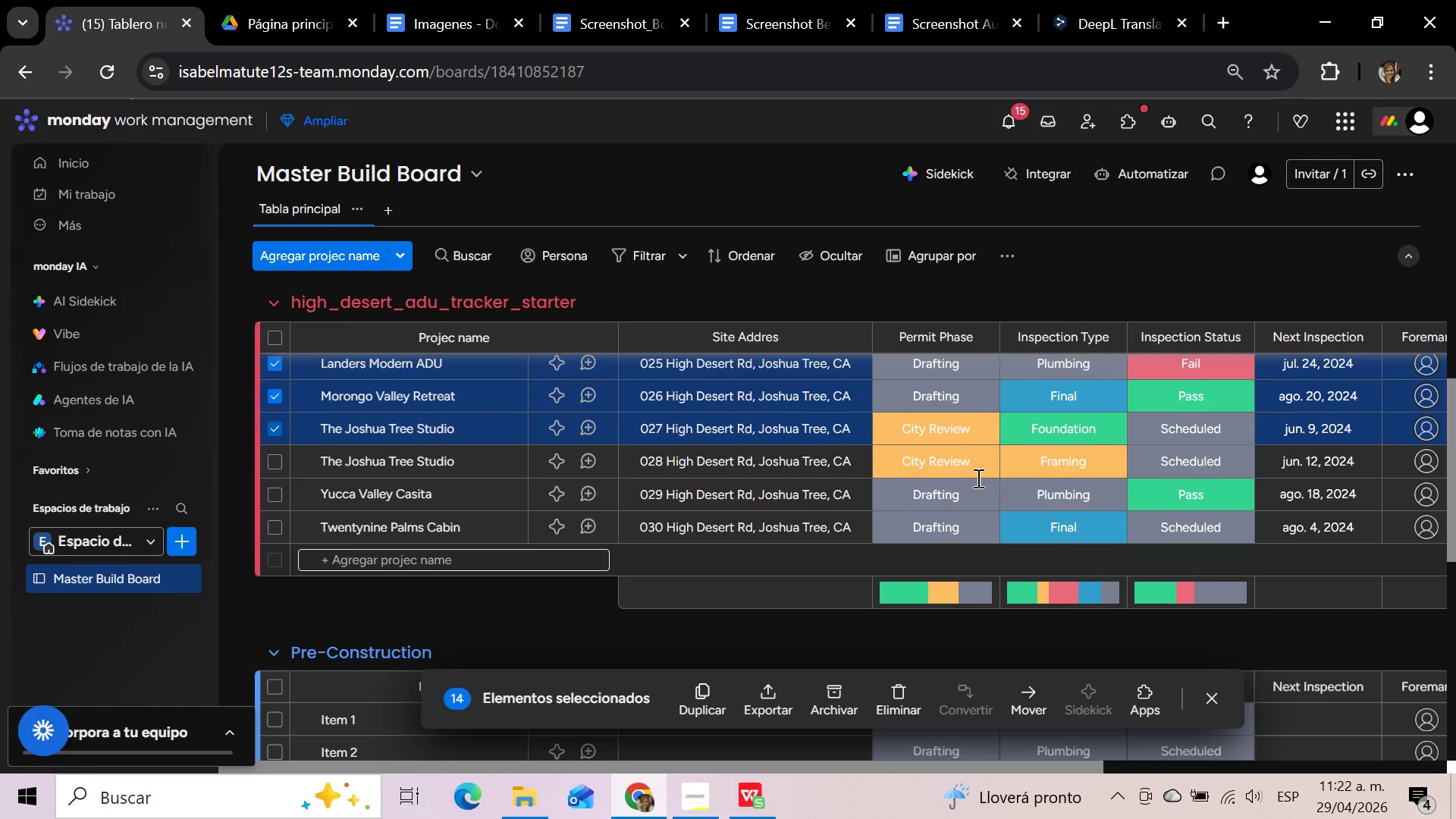 
mouse_move([297, 518])
 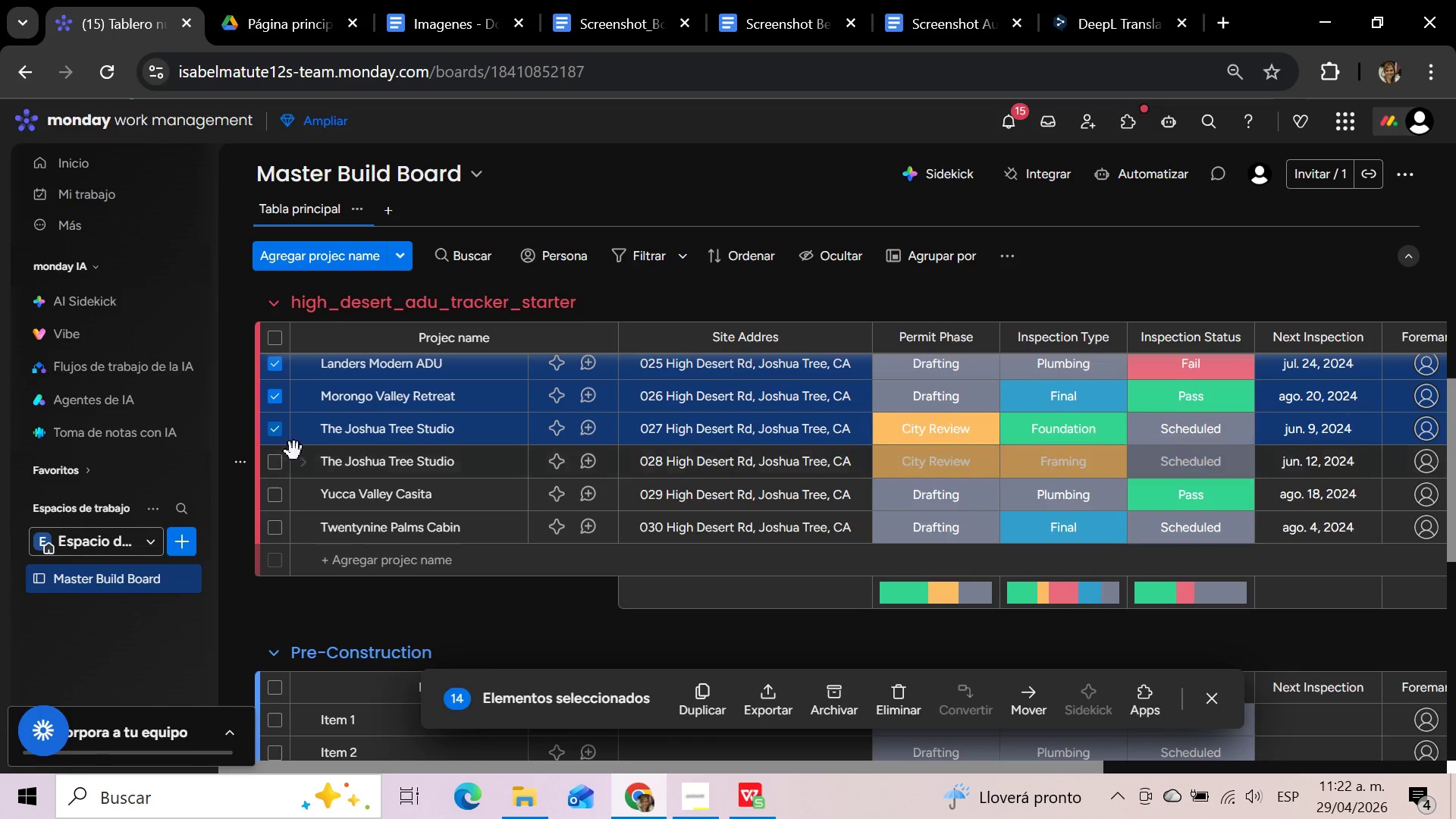 
left_click([275, 463])
 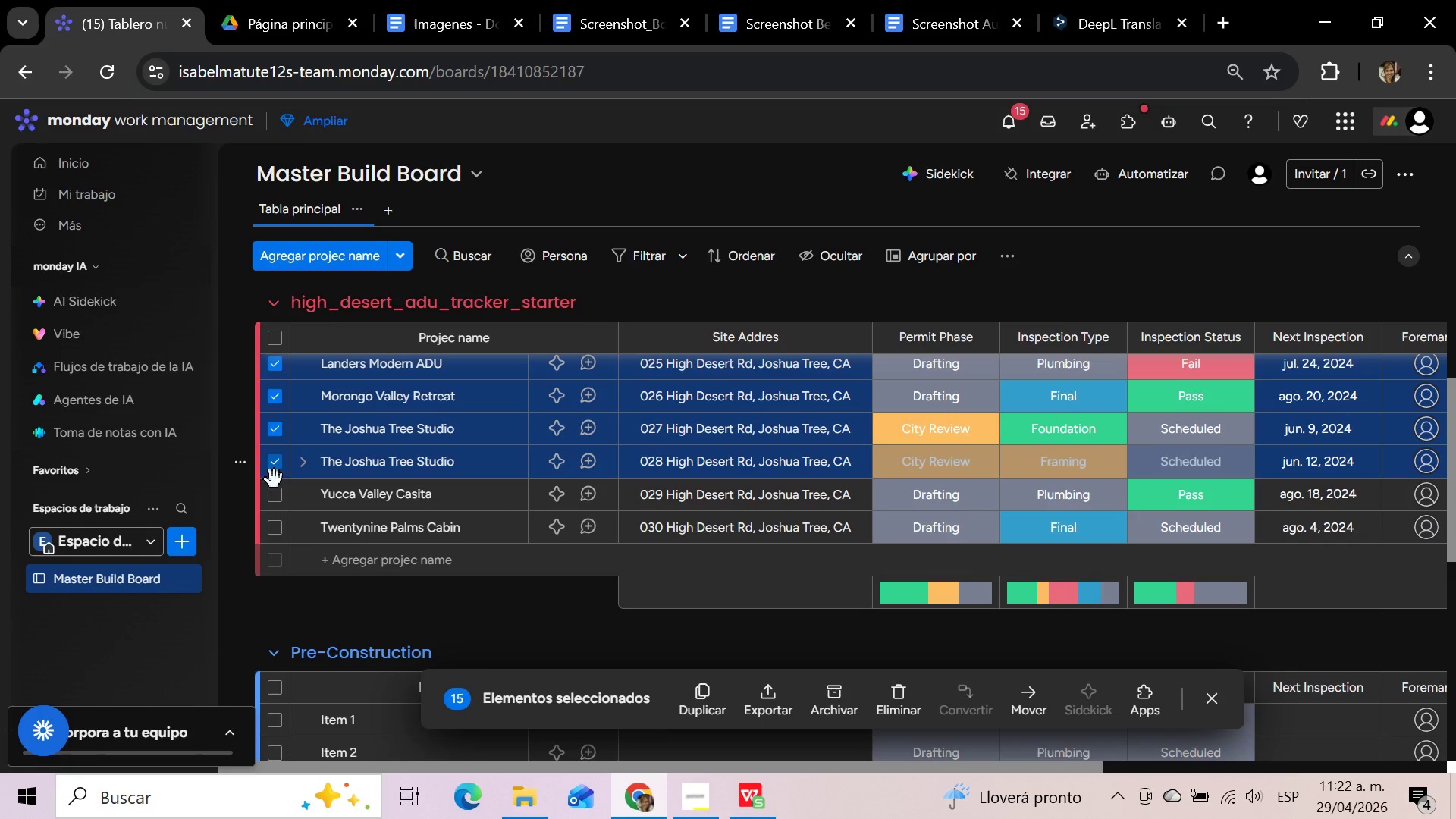 
left_click([277, 492])
 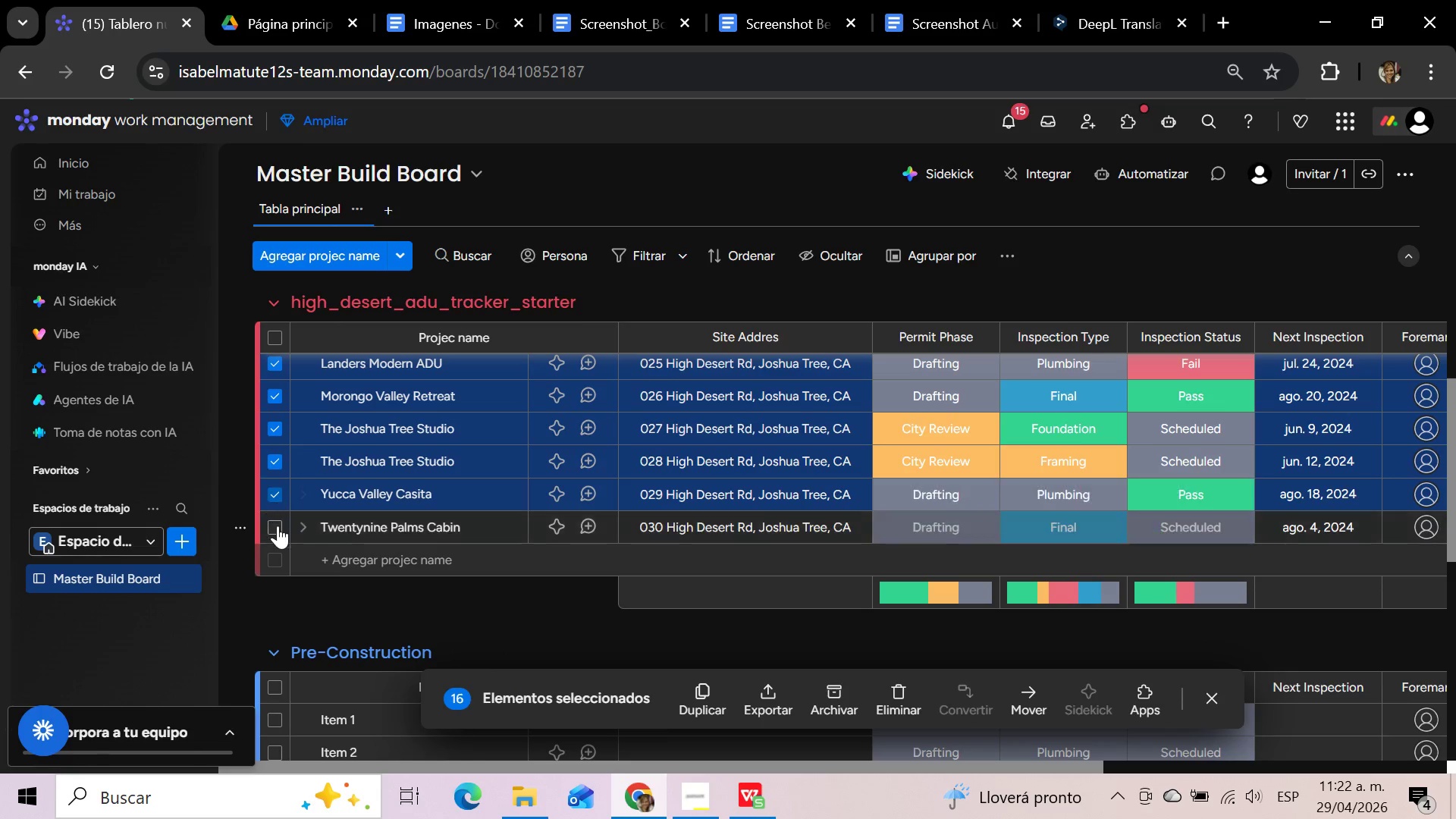 
left_click([276, 529])
 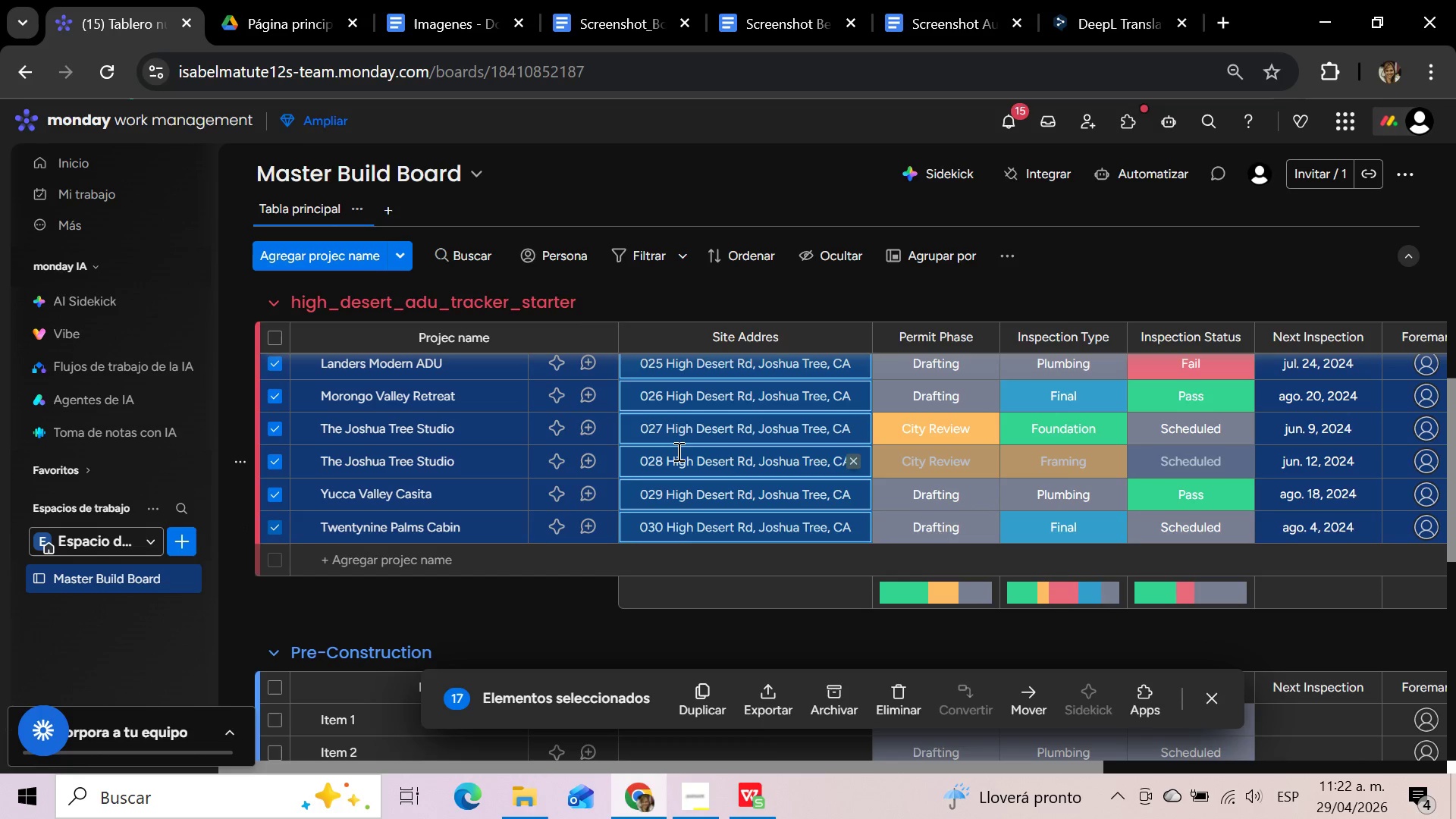 
wait(15.12)
 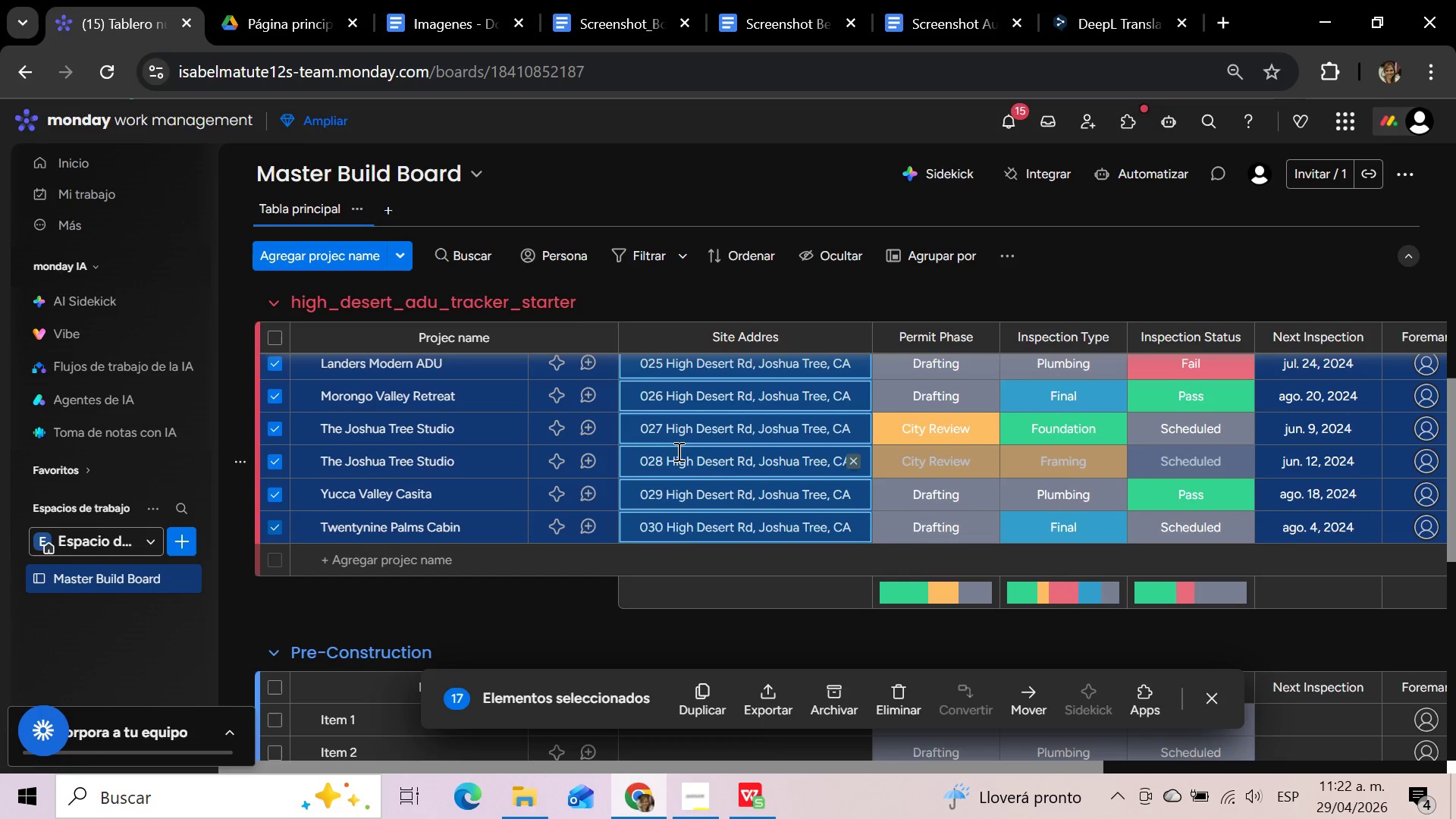 
left_click([1030, 692])
 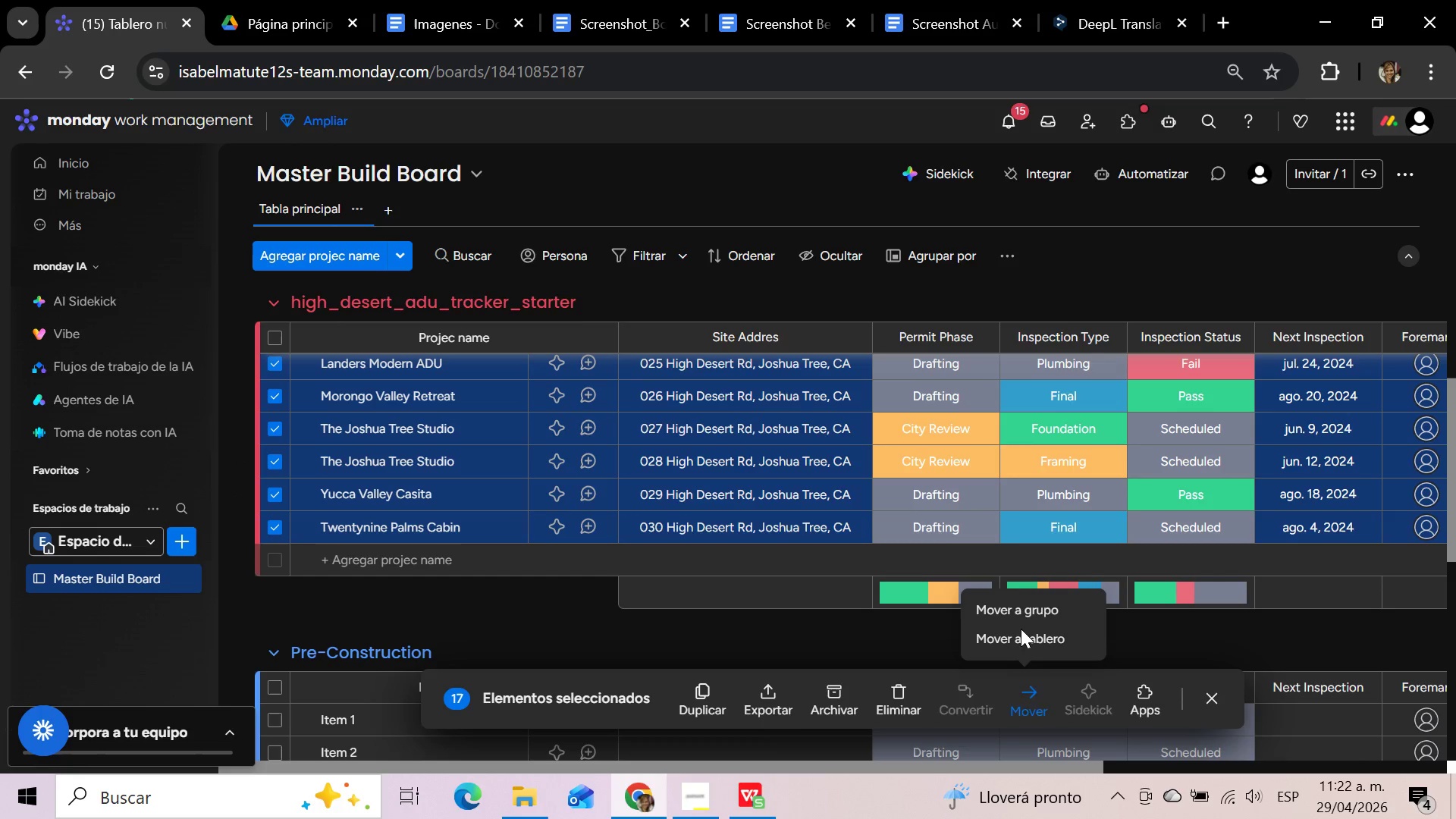 
left_click([1020, 606])
 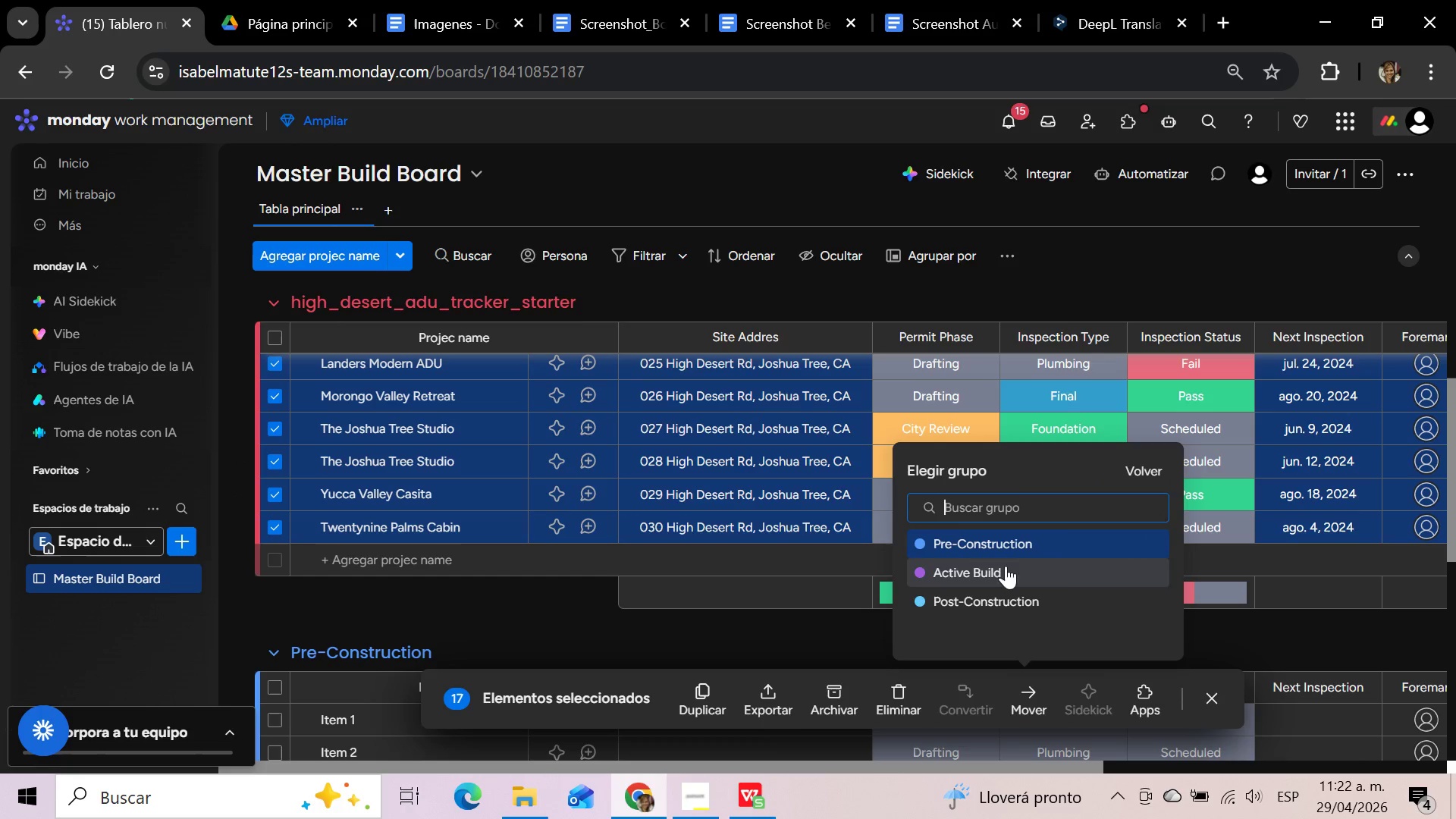 
left_click([1003, 540])
 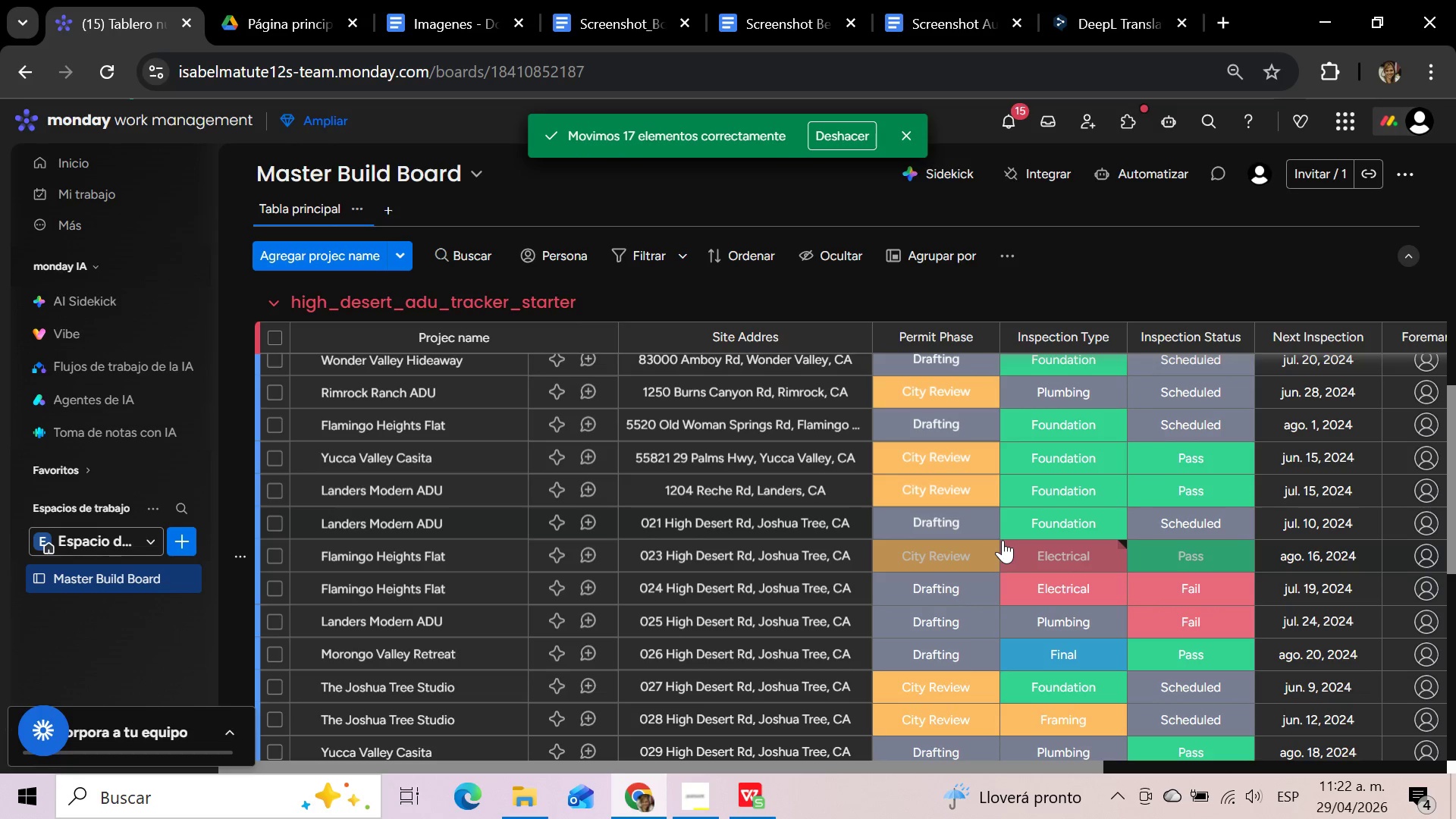 
wait(11.33)
 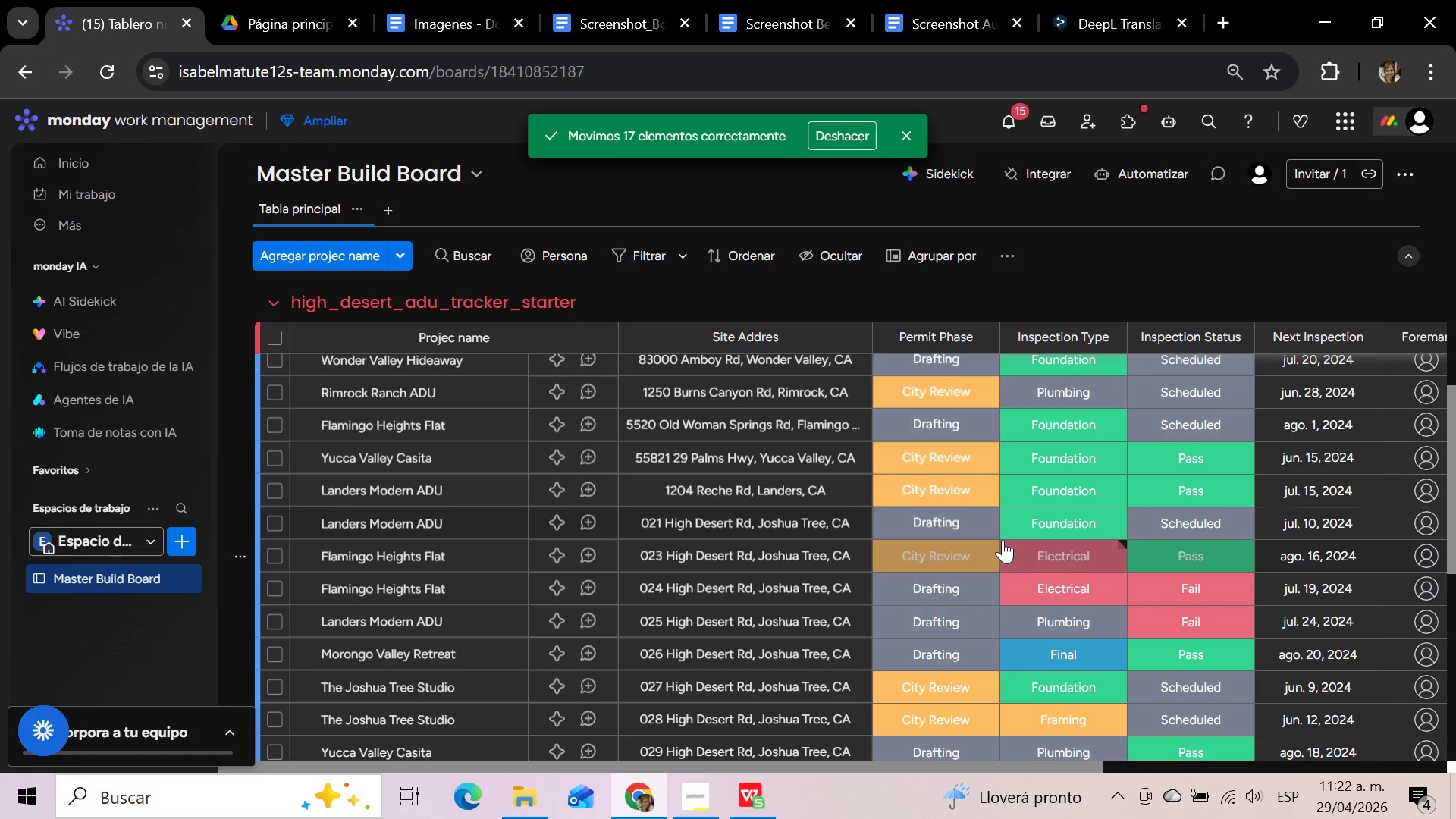 
scroll: coordinate [1003, 540], scroll_direction: up, amount: 12.0
 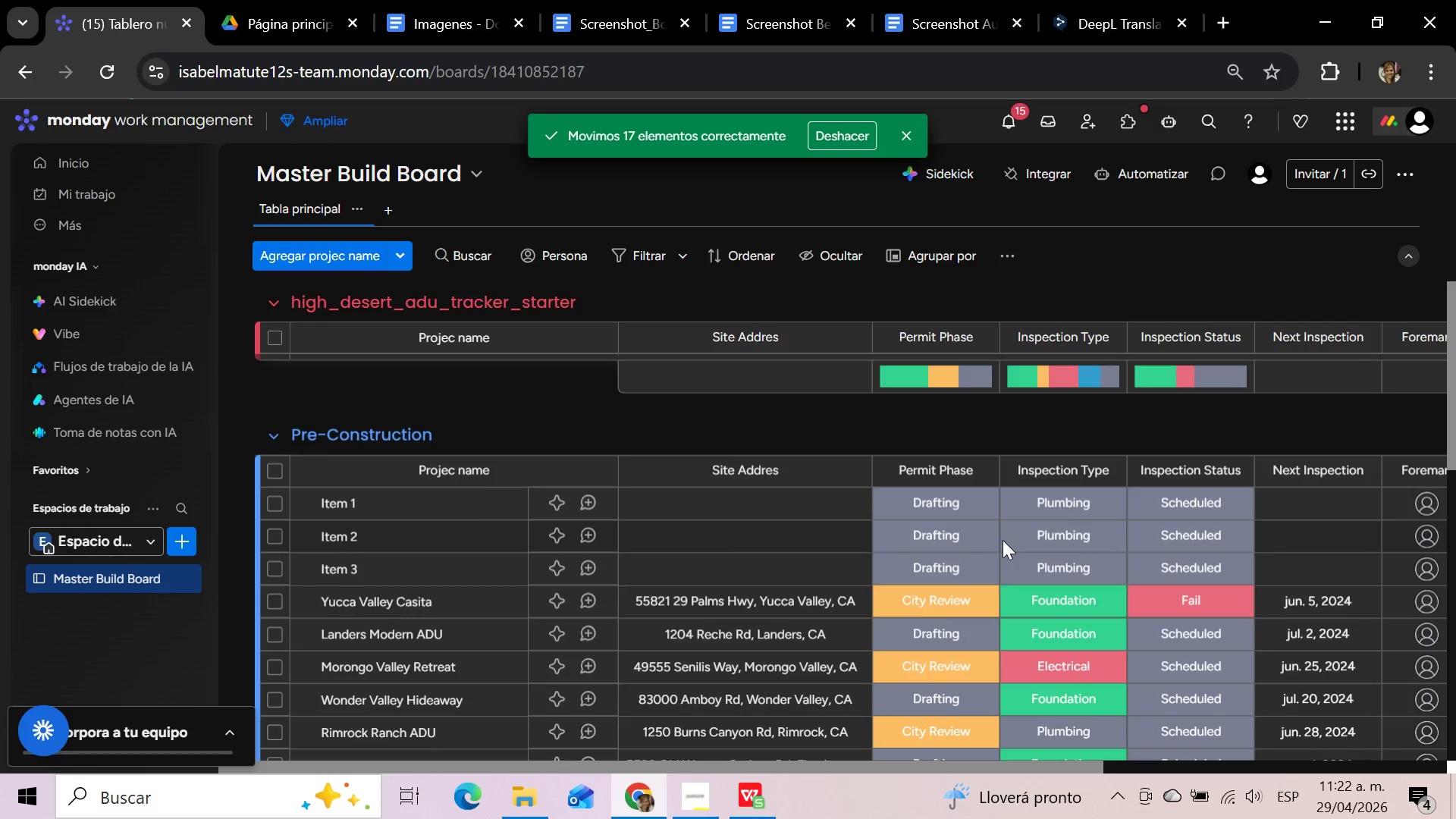 
scroll: coordinate [1003, 540], scroll_direction: down, amount: 8.0
 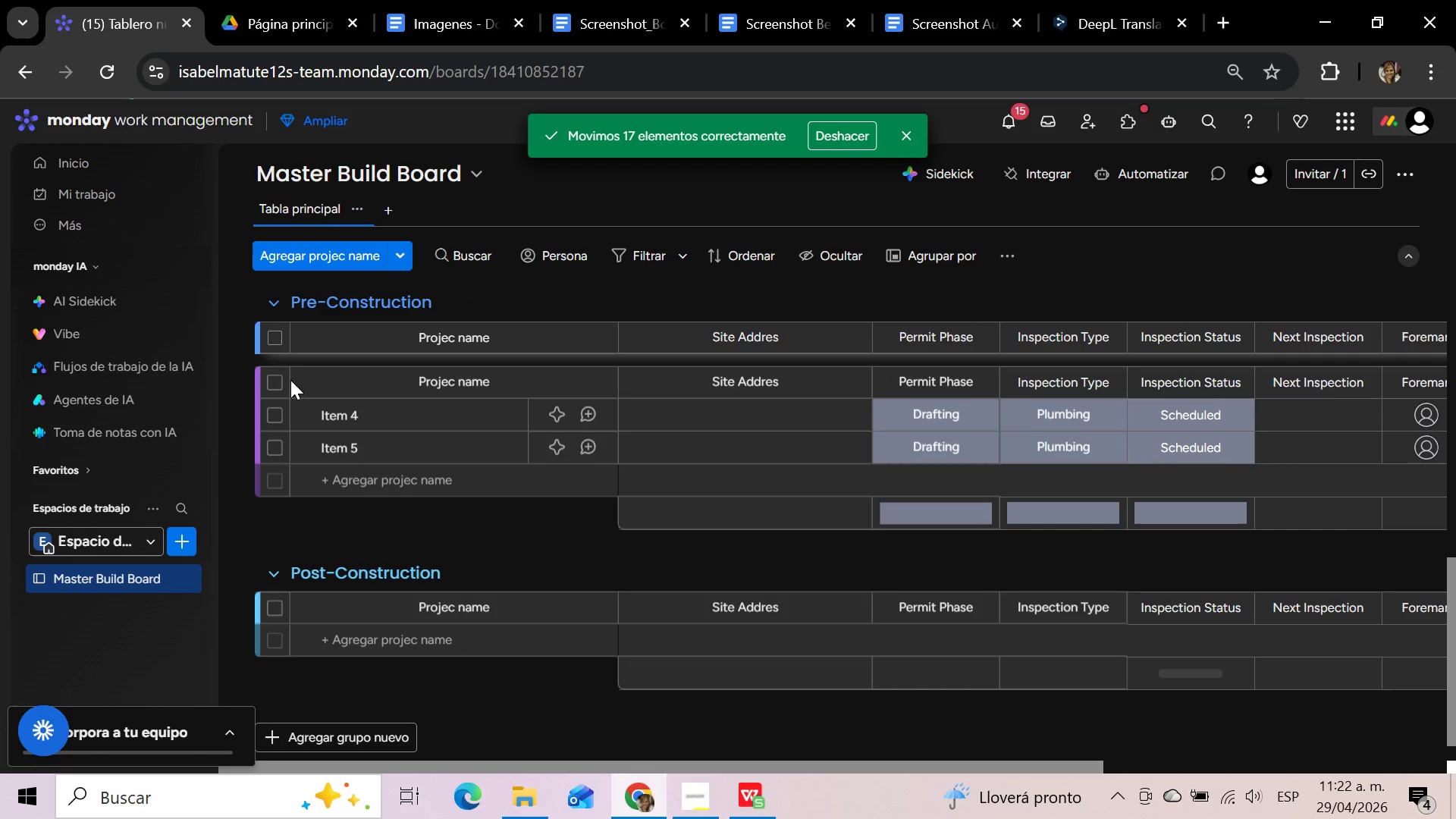 
left_click([278, 417])
 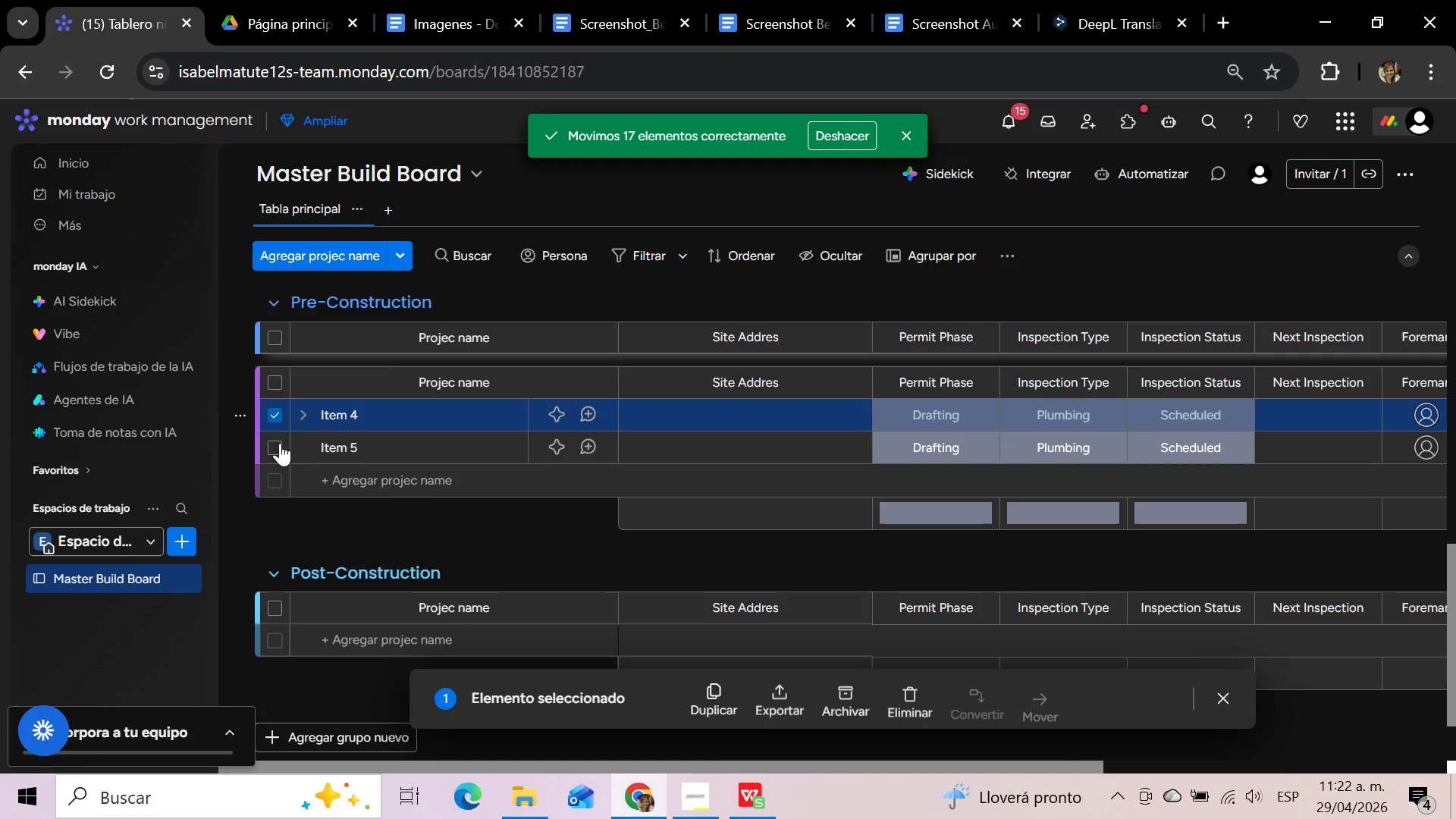 
left_click([279, 445])
 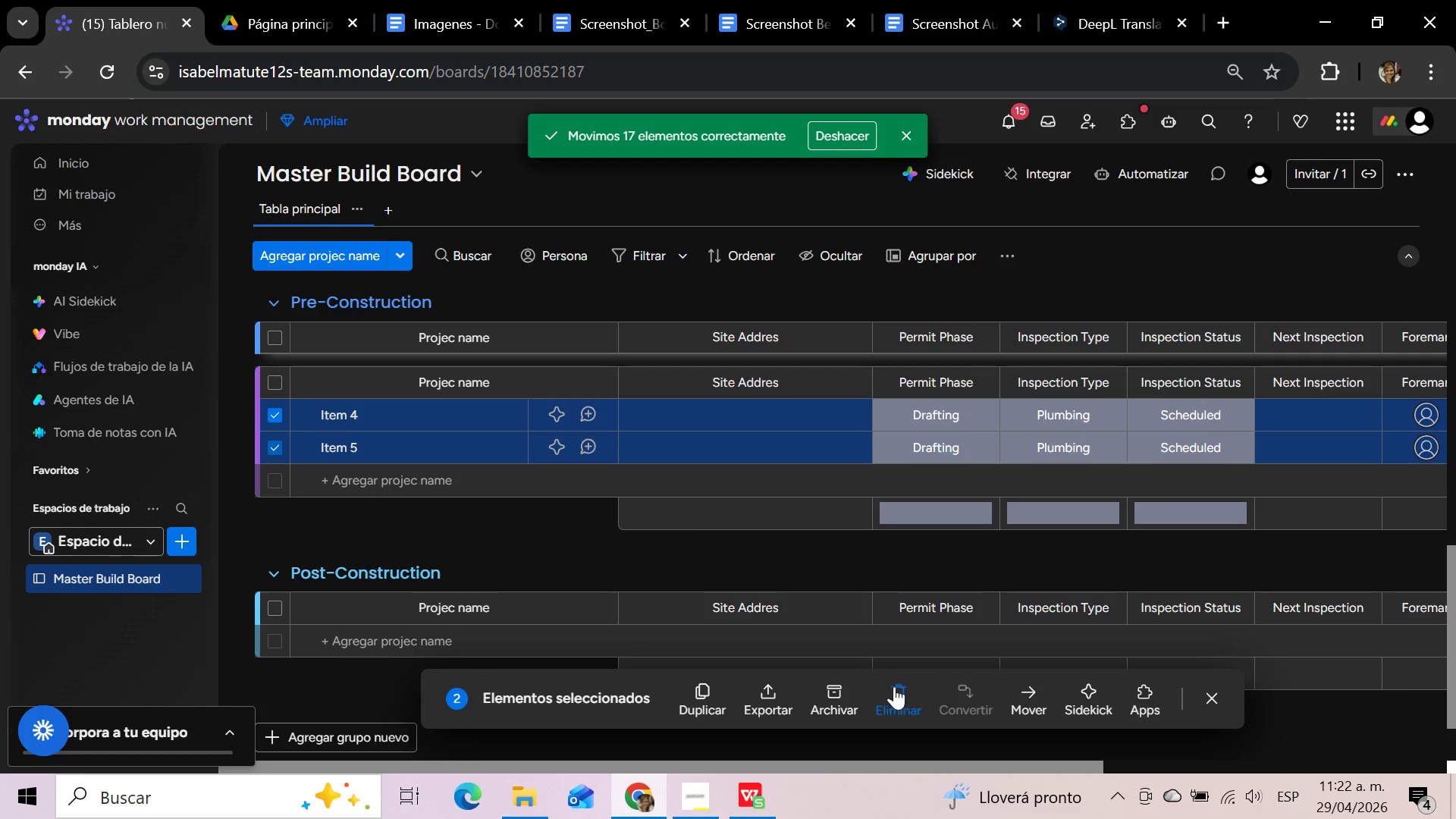 
left_click([902, 693])
 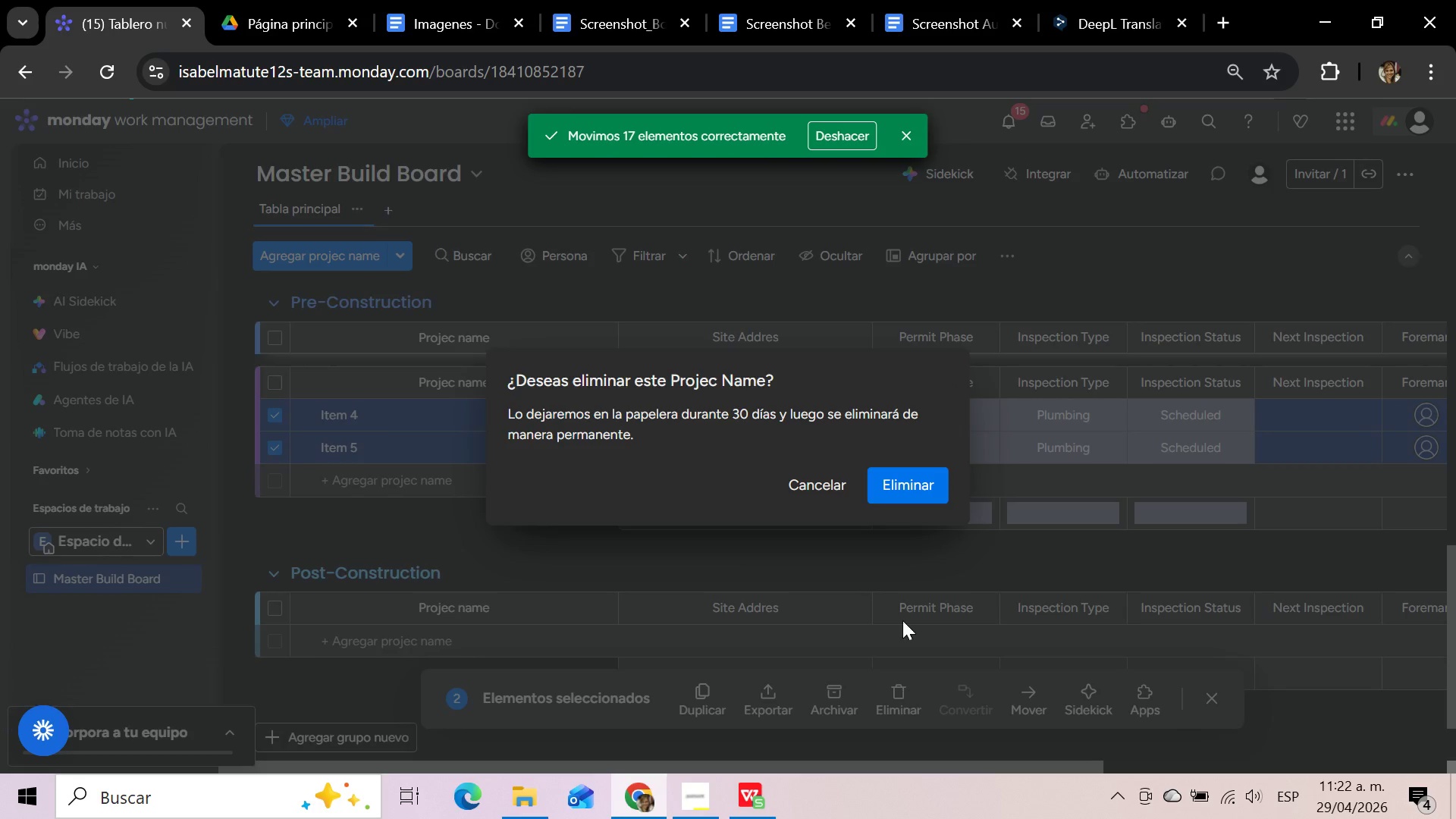 
left_click([896, 477])
 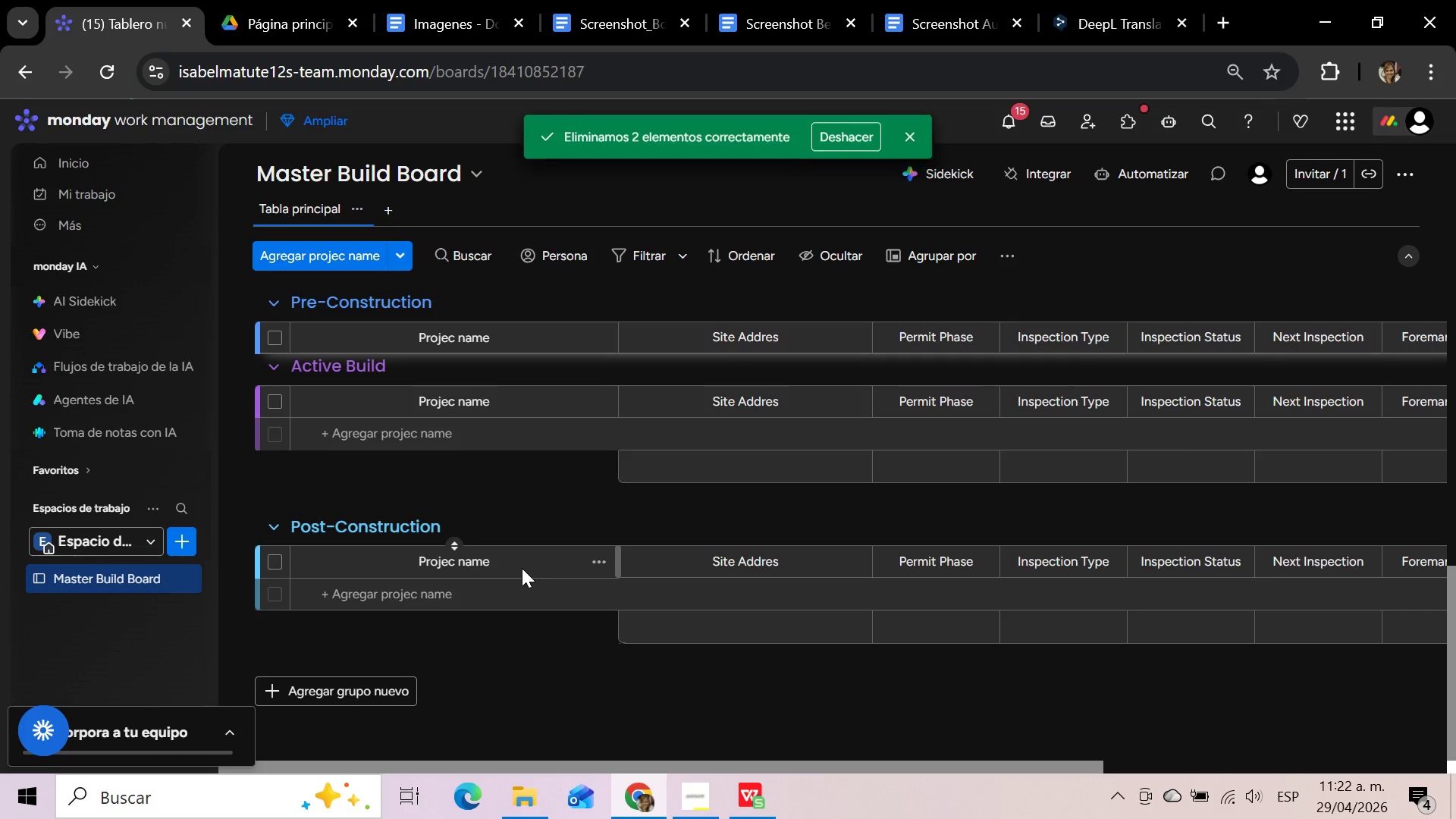 
scroll: coordinate [522, 568], scroll_direction: up, amount: 9.0
 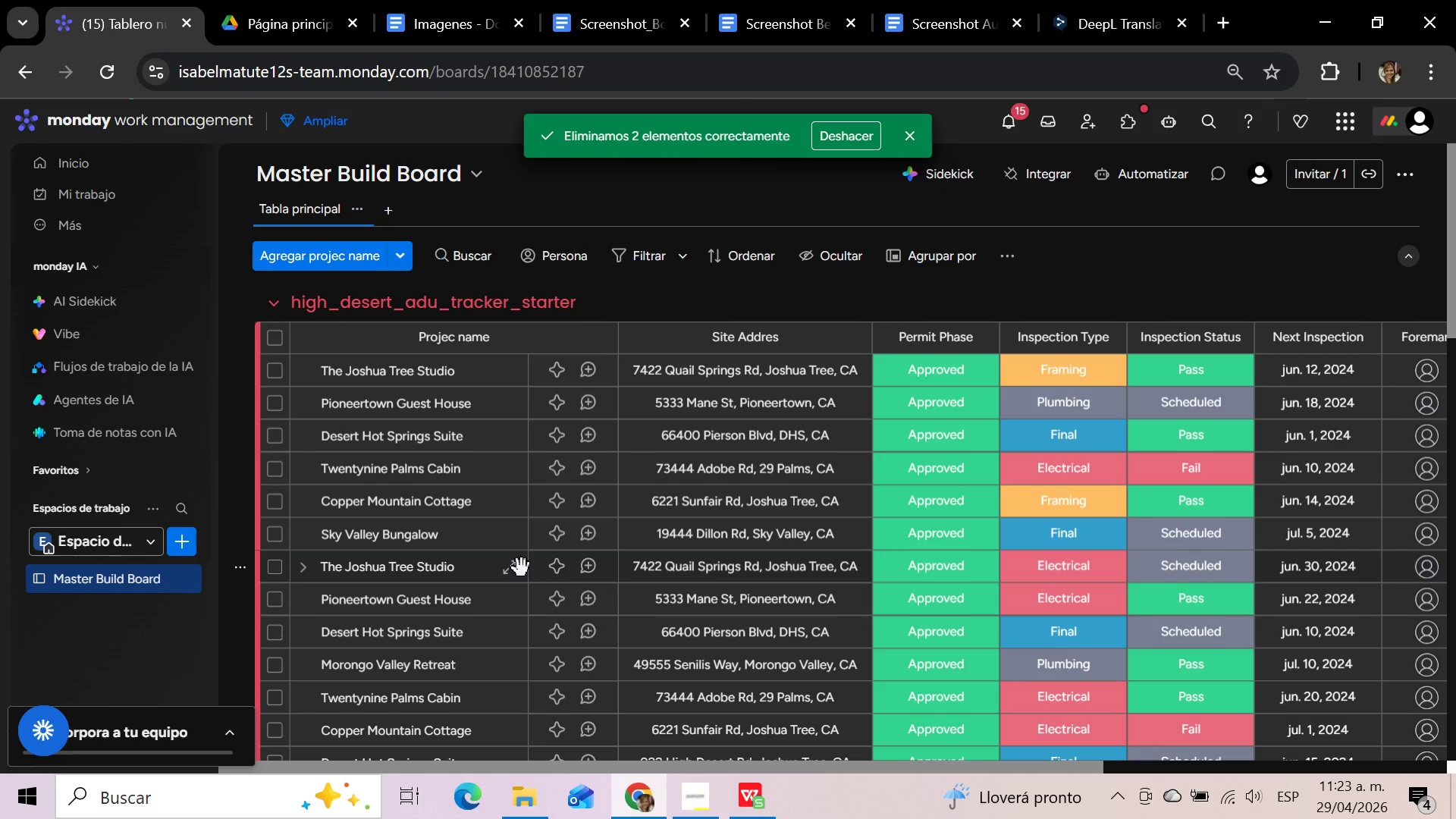 
scroll: coordinate [522, 568], scroll_direction: down, amount: 5.0
 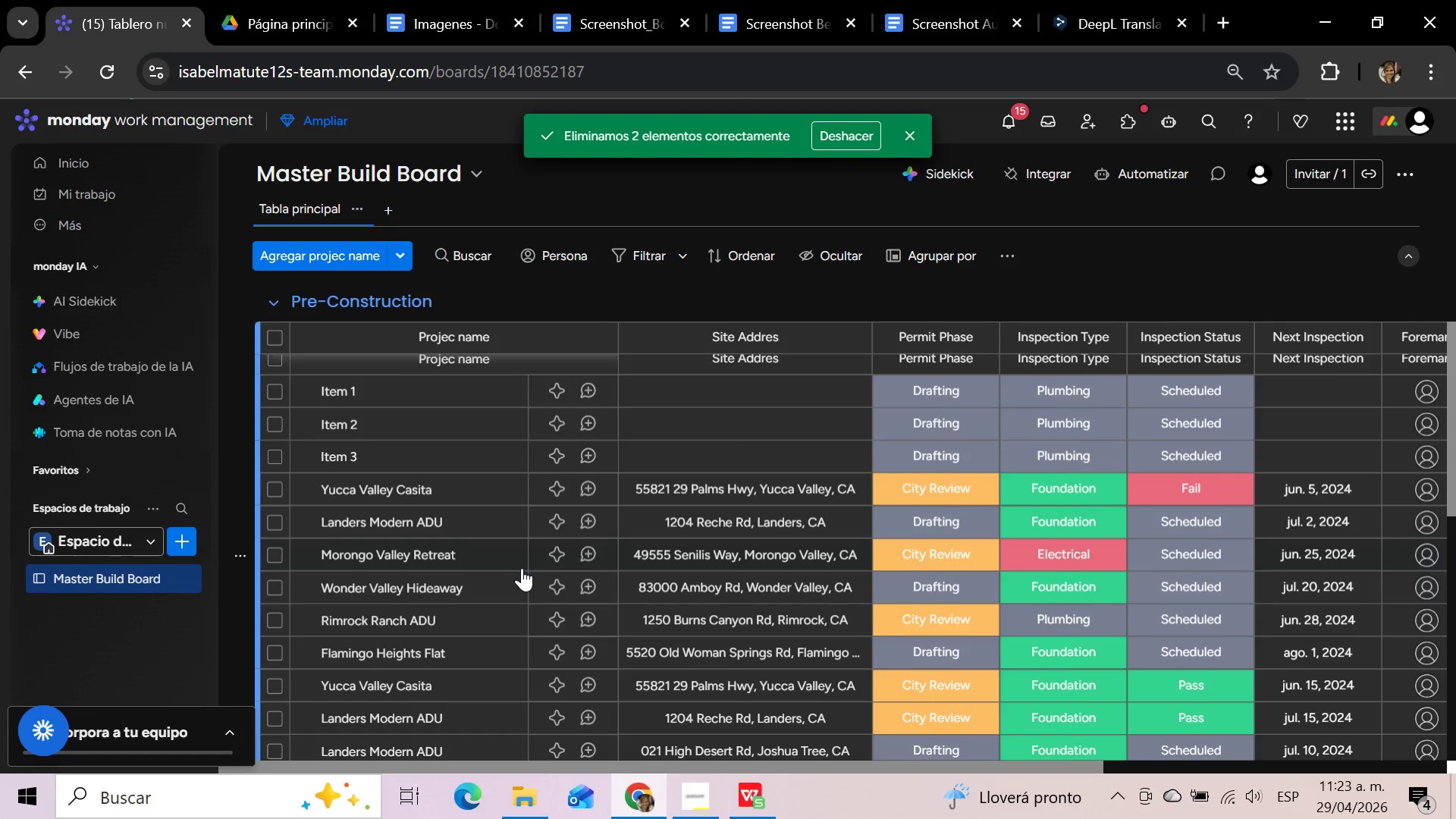 
scroll: coordinate [522, 568], scroll_direction: up, amount: 1.0
 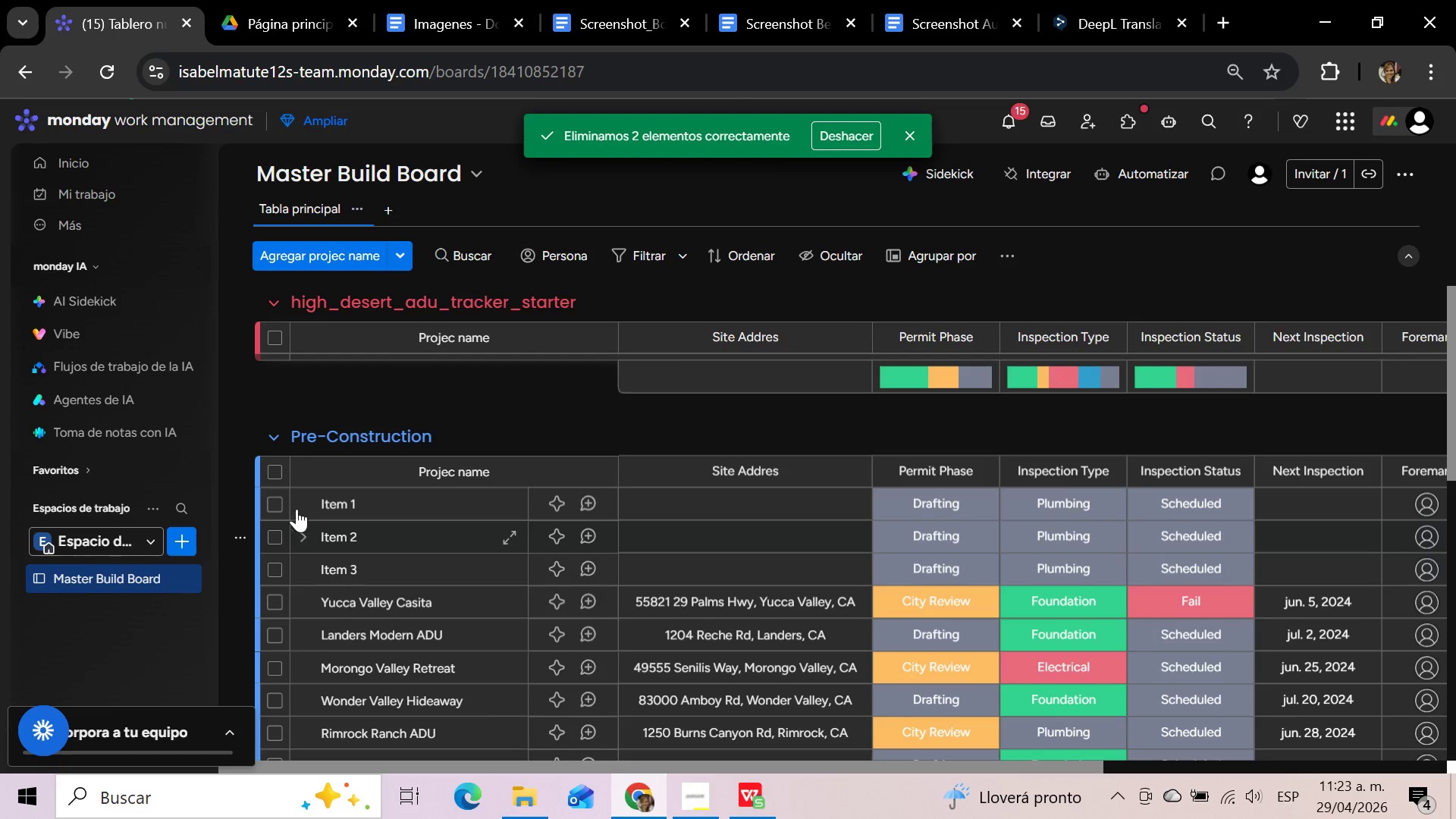 
left_click([279, 509])
 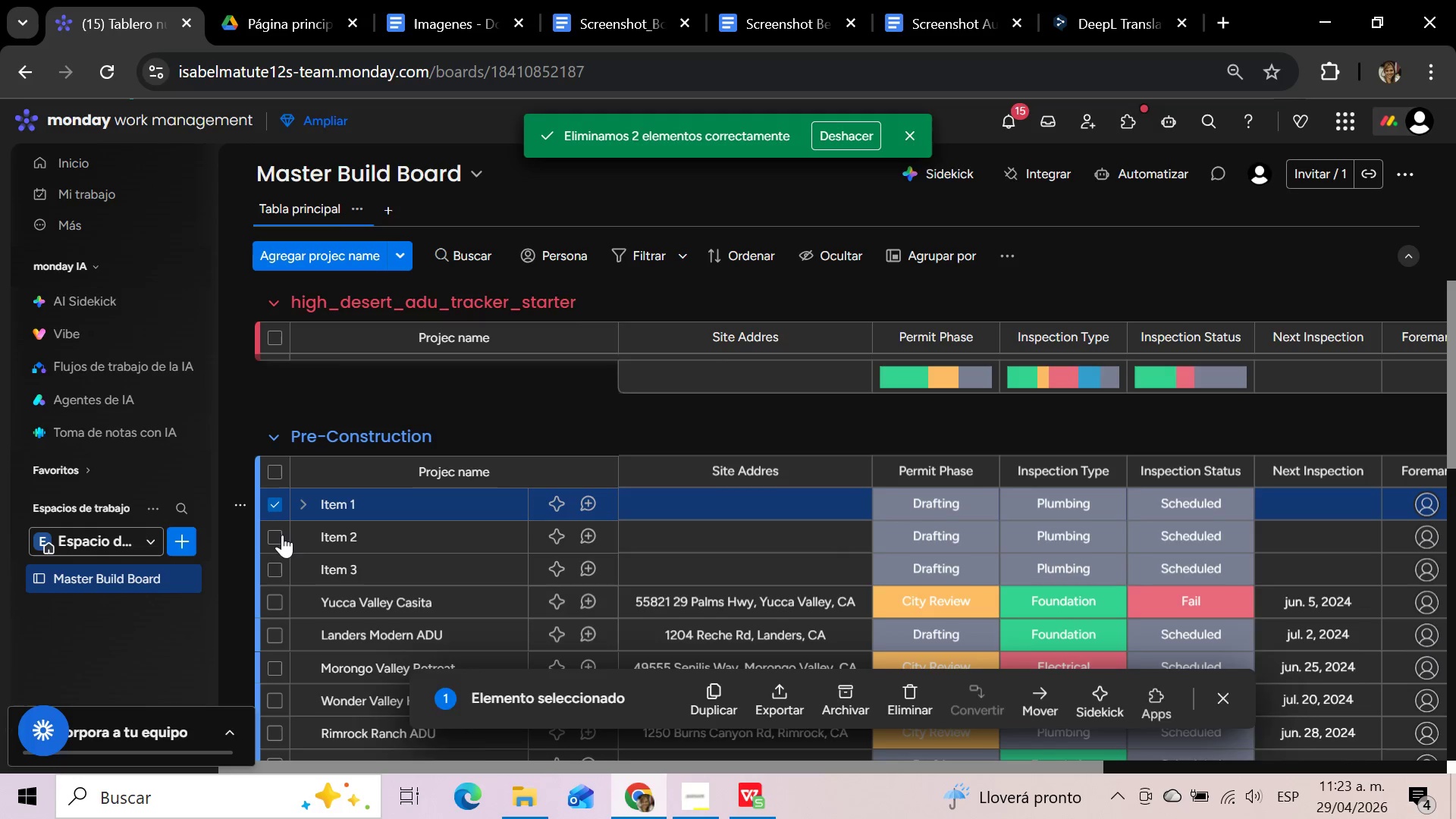 
left_click([278, 535])
 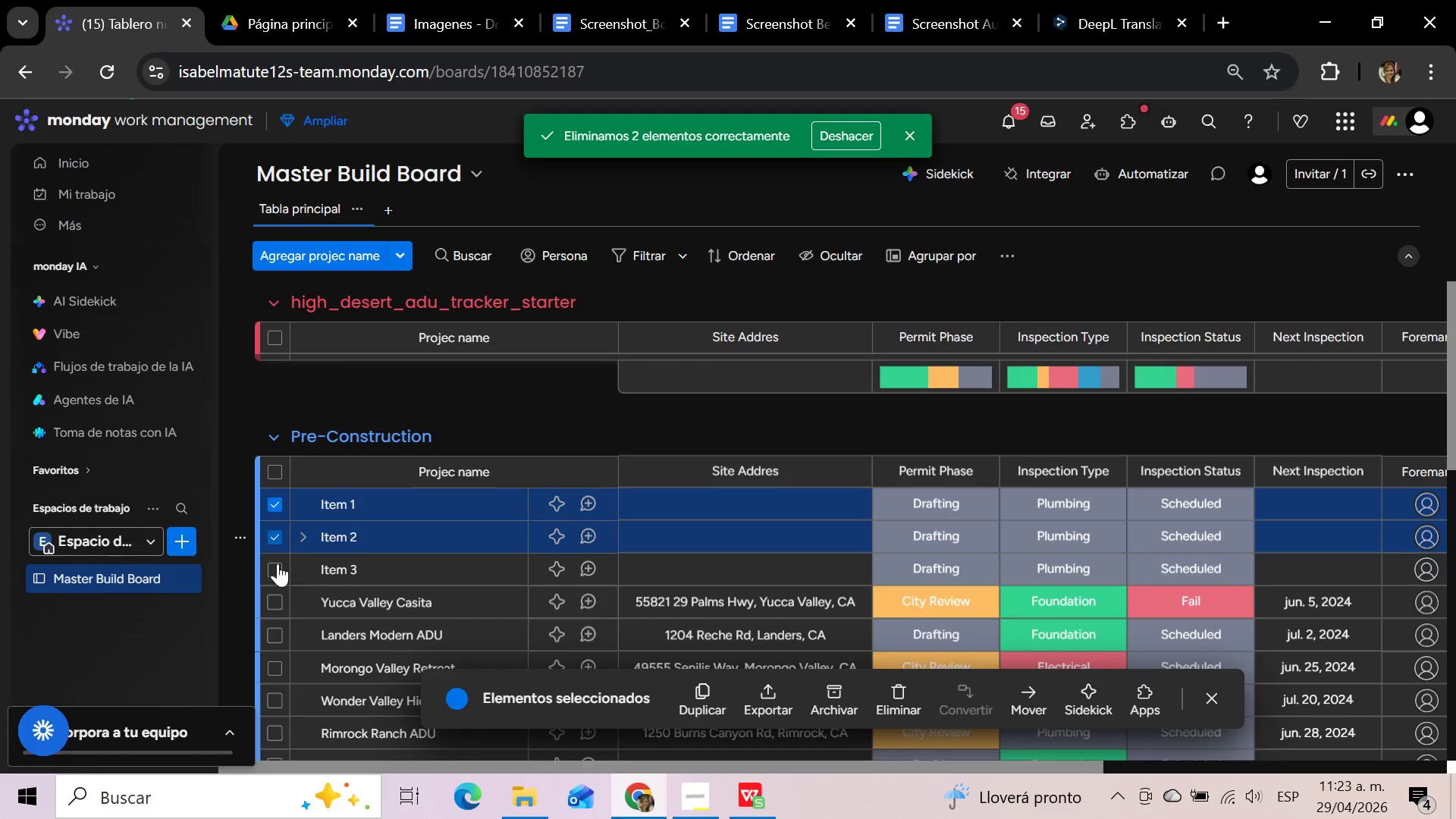 
left_click([278, 571])
 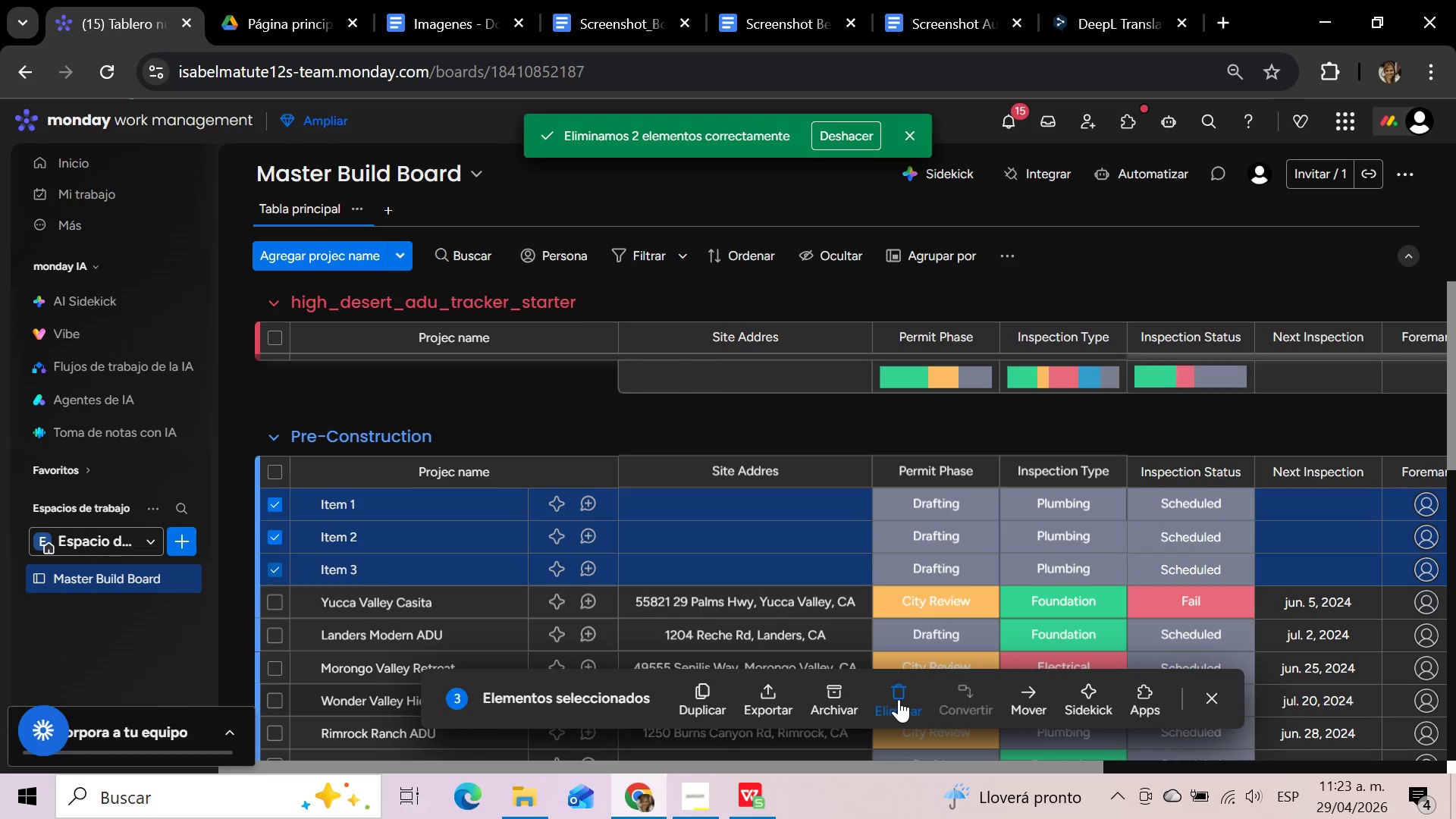 
left_click([899, 699])
 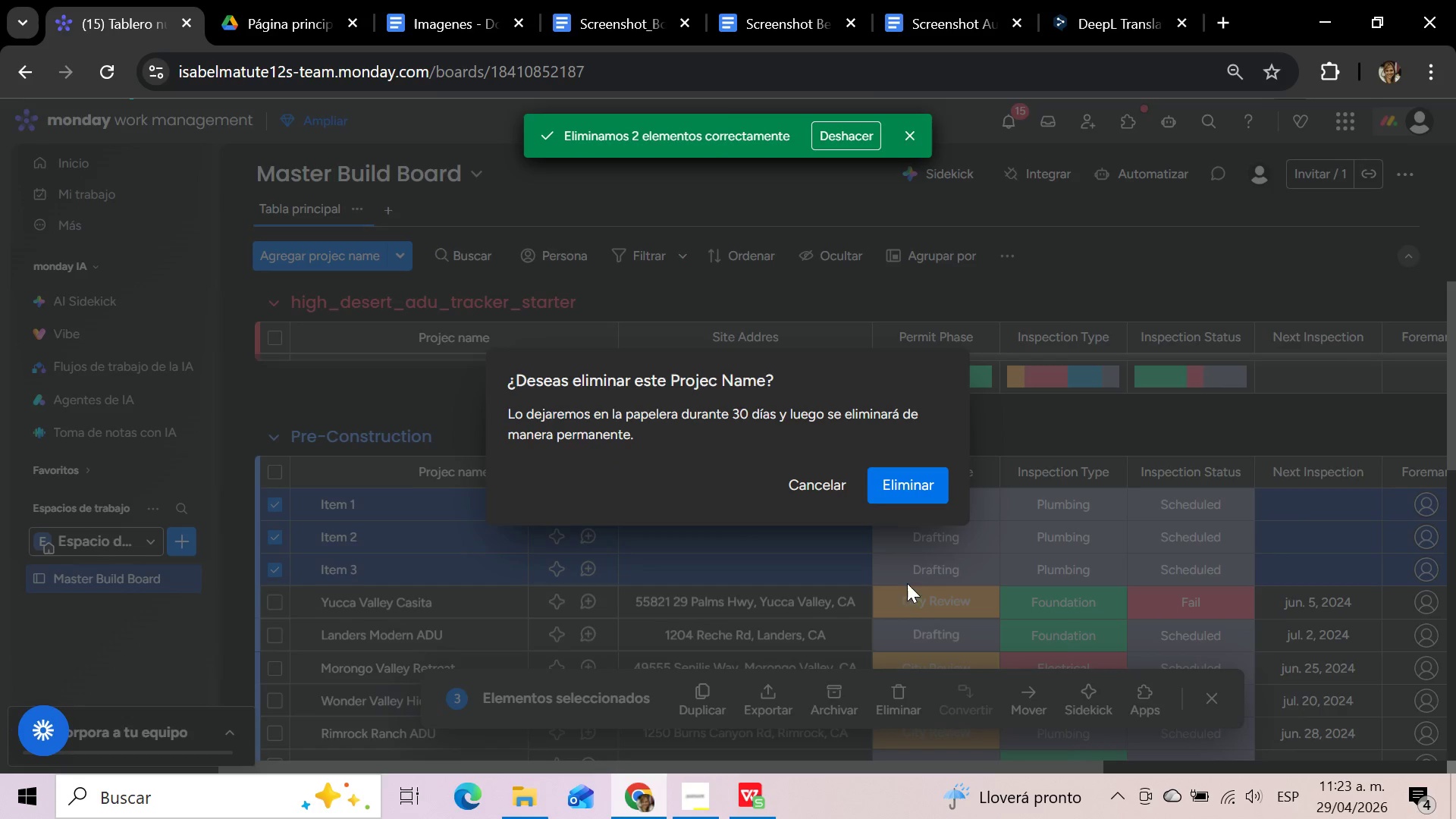 
left_click([896, 489])
 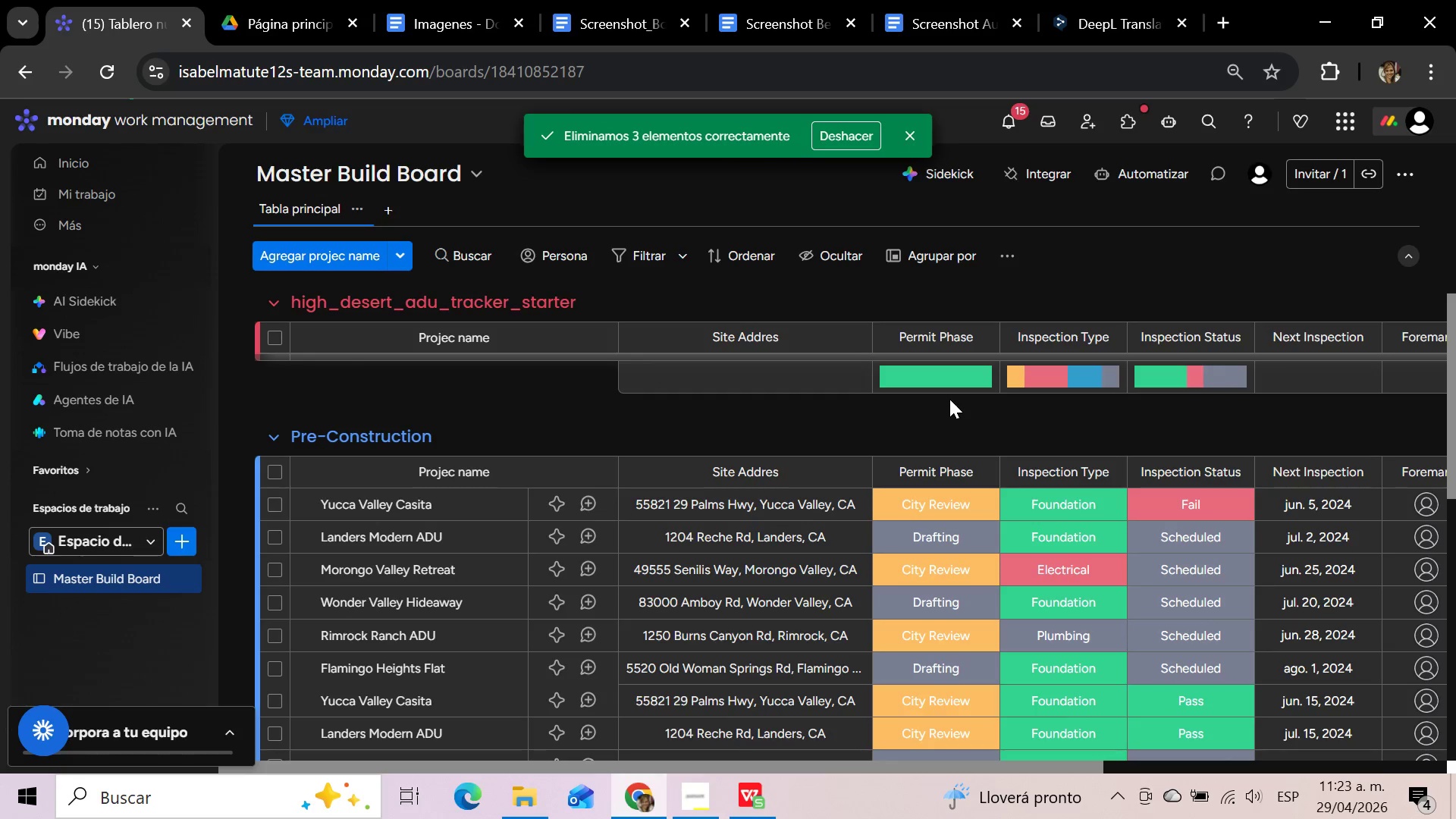 
scroll: coordinate [983, 464], scroll_direction: up, amount: 10.0
 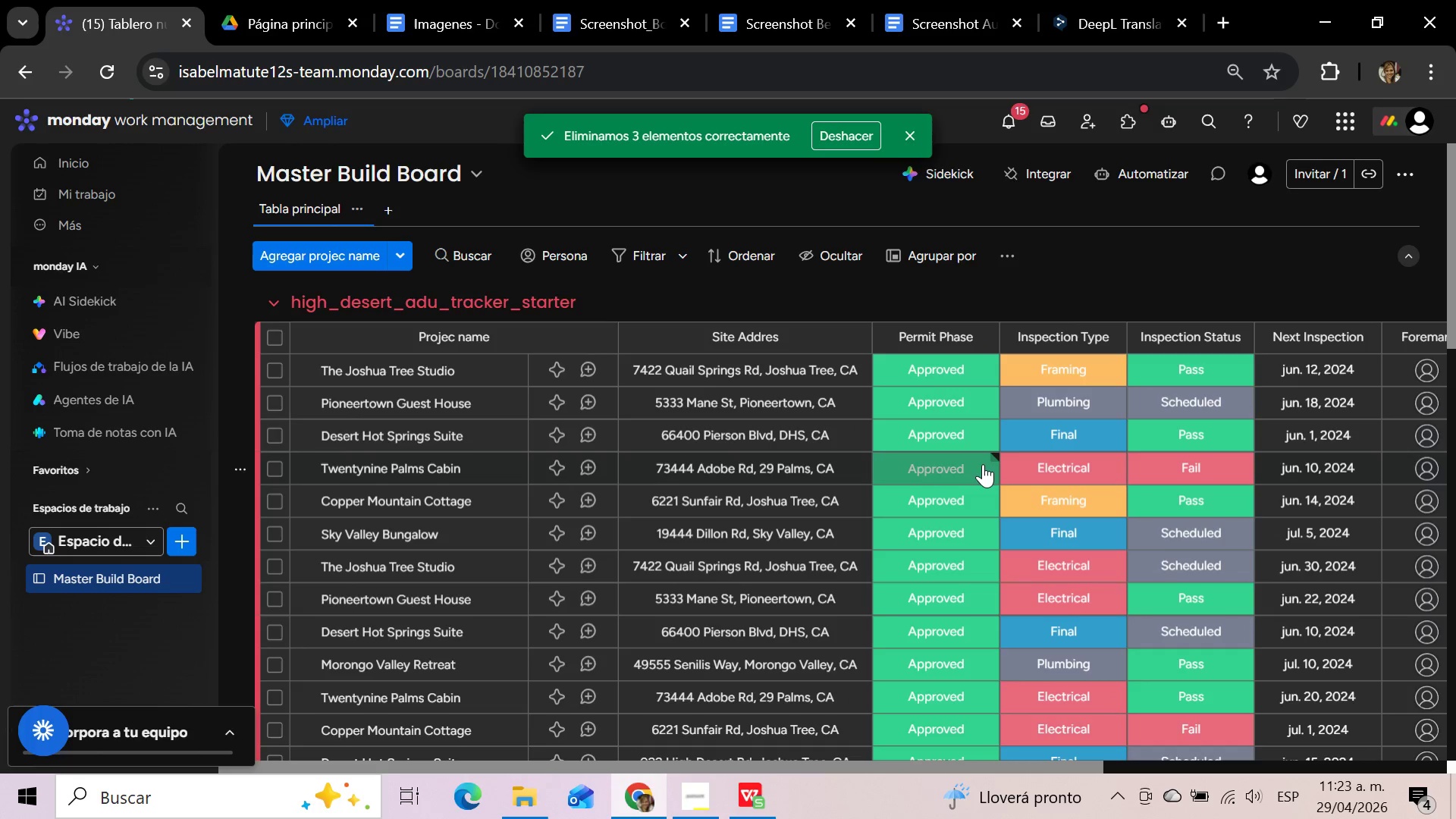 
scroll: coordinate [983, 464], scroll_direction: down, amount: 6.0
 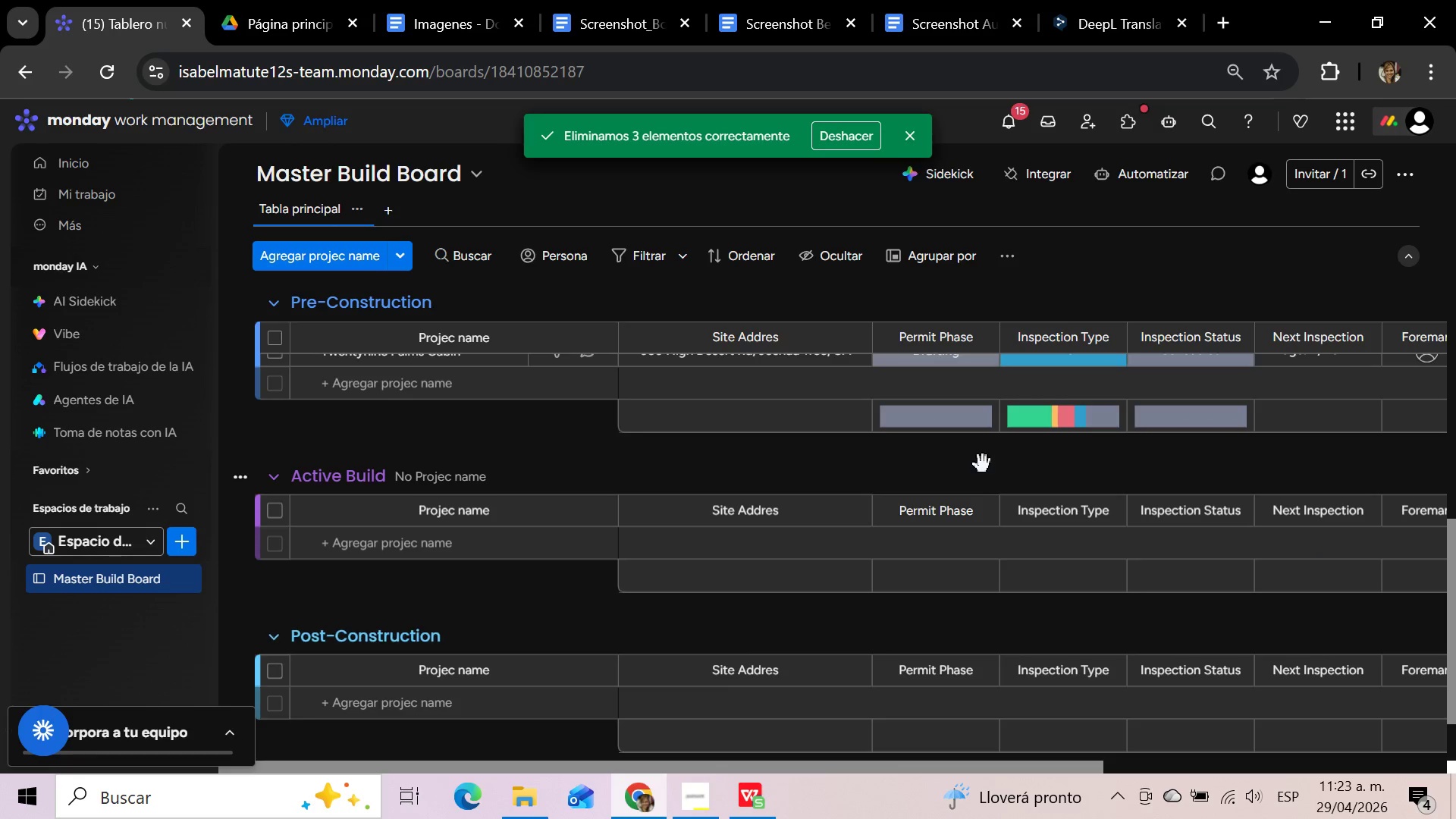 
scroll: coordinate [983, 464], scroll_direction: up, amount: 18.0
 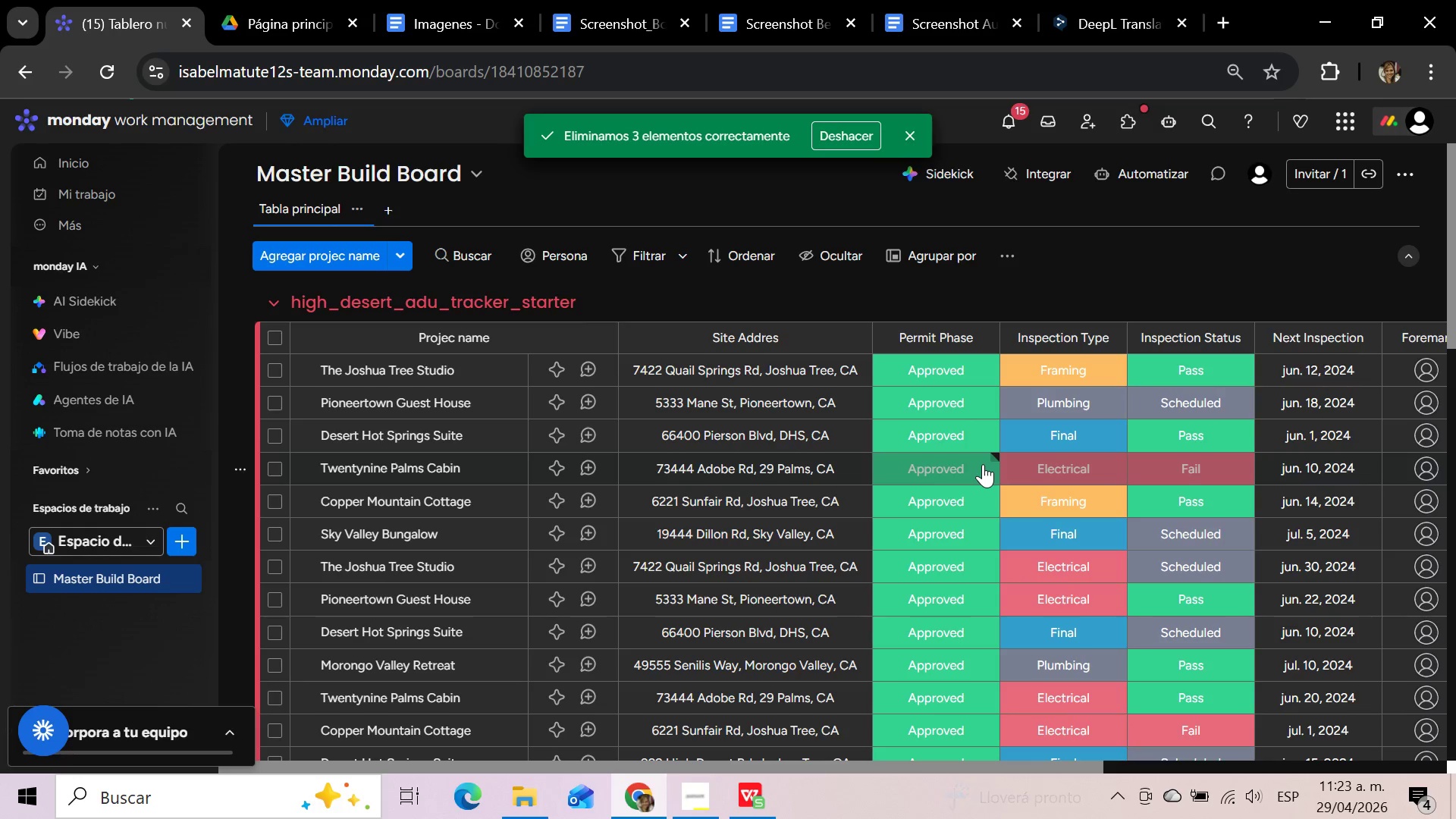 
wait(29.47)
 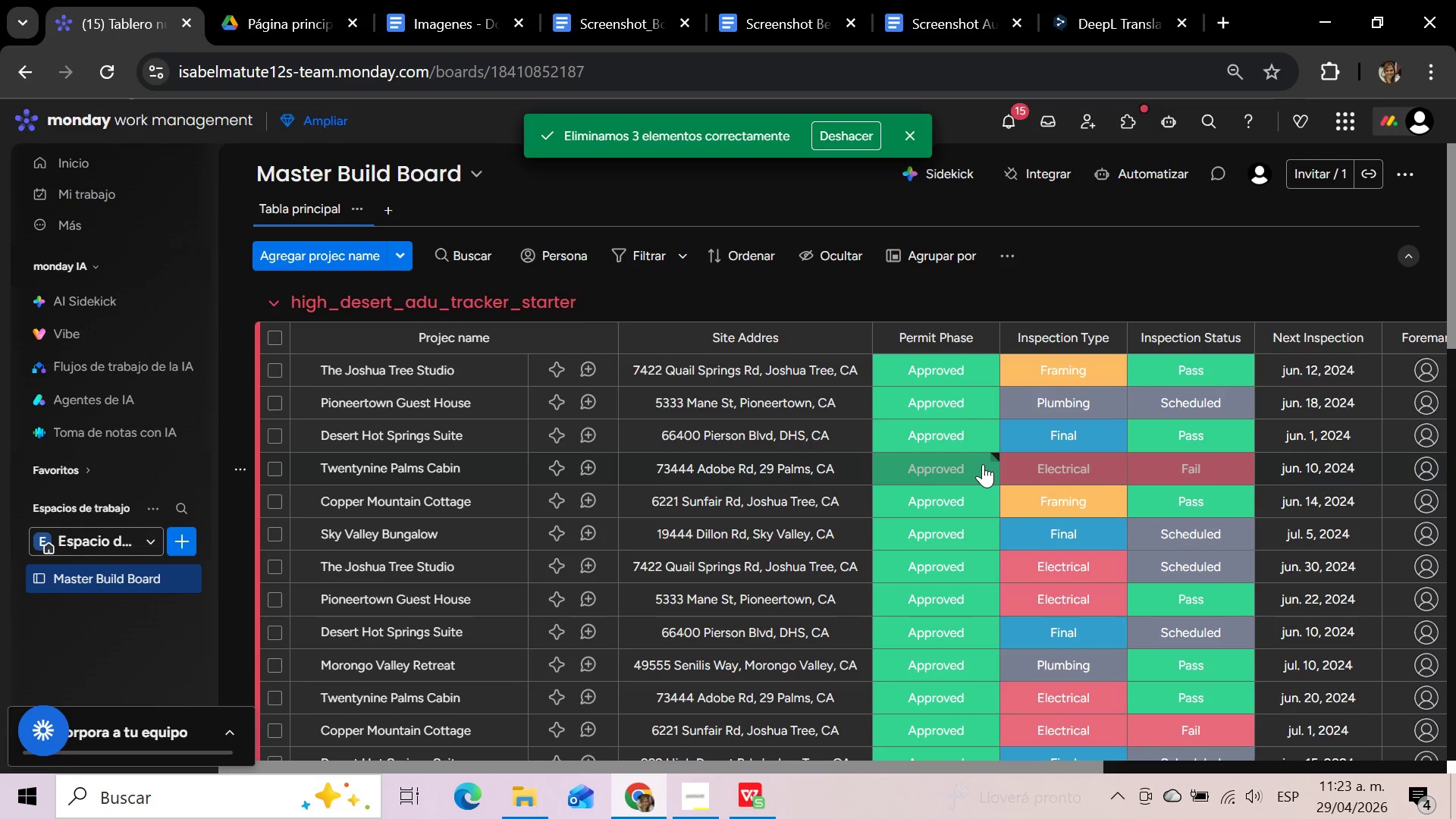 
scroll: coordinate [673, 468], scroll_direction: down, amount: 5.0
 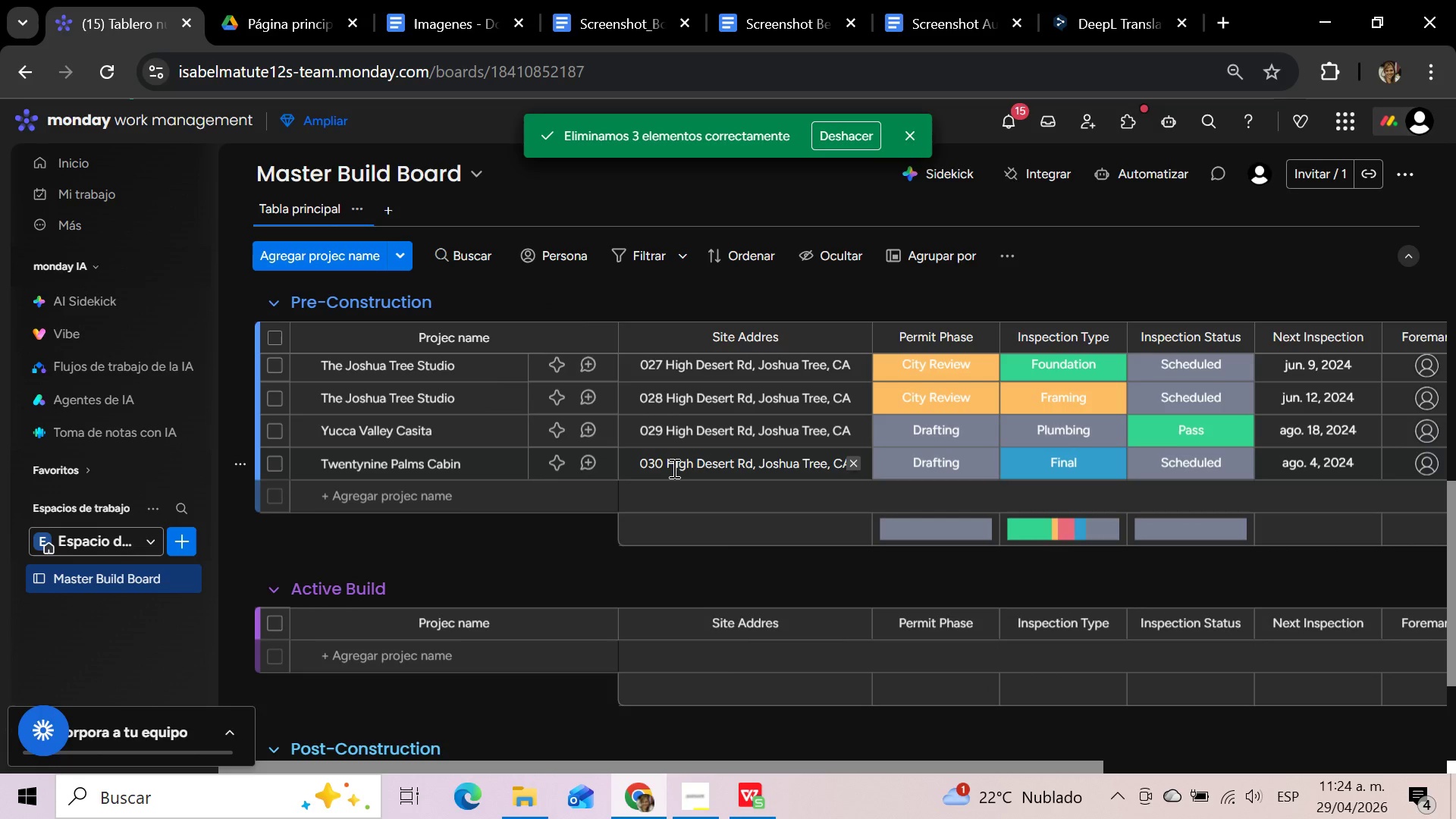 
scroll: coordinate [673, 468], scroll_direction: up, amount: 9.0
 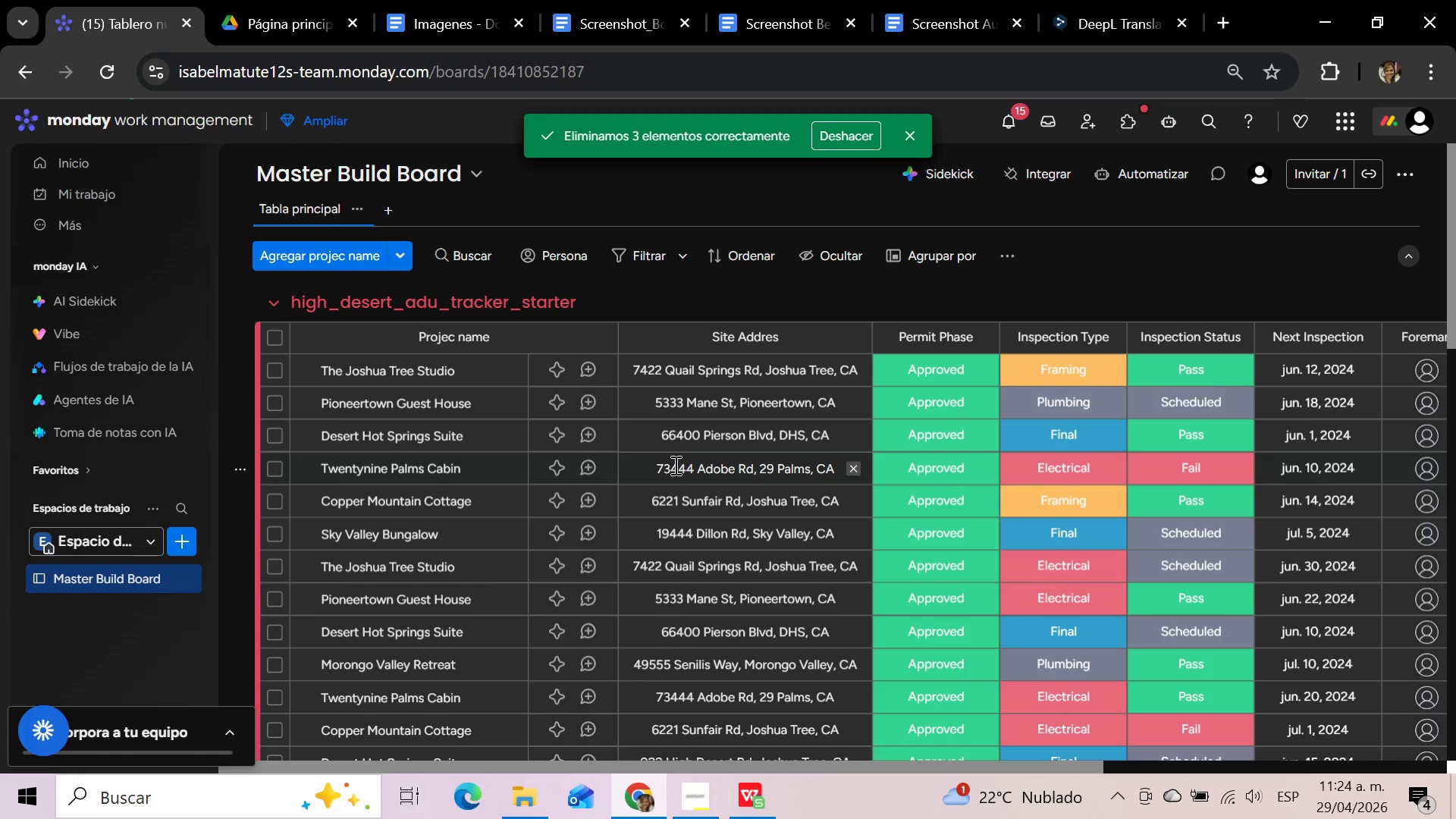 
wait(5.21)
 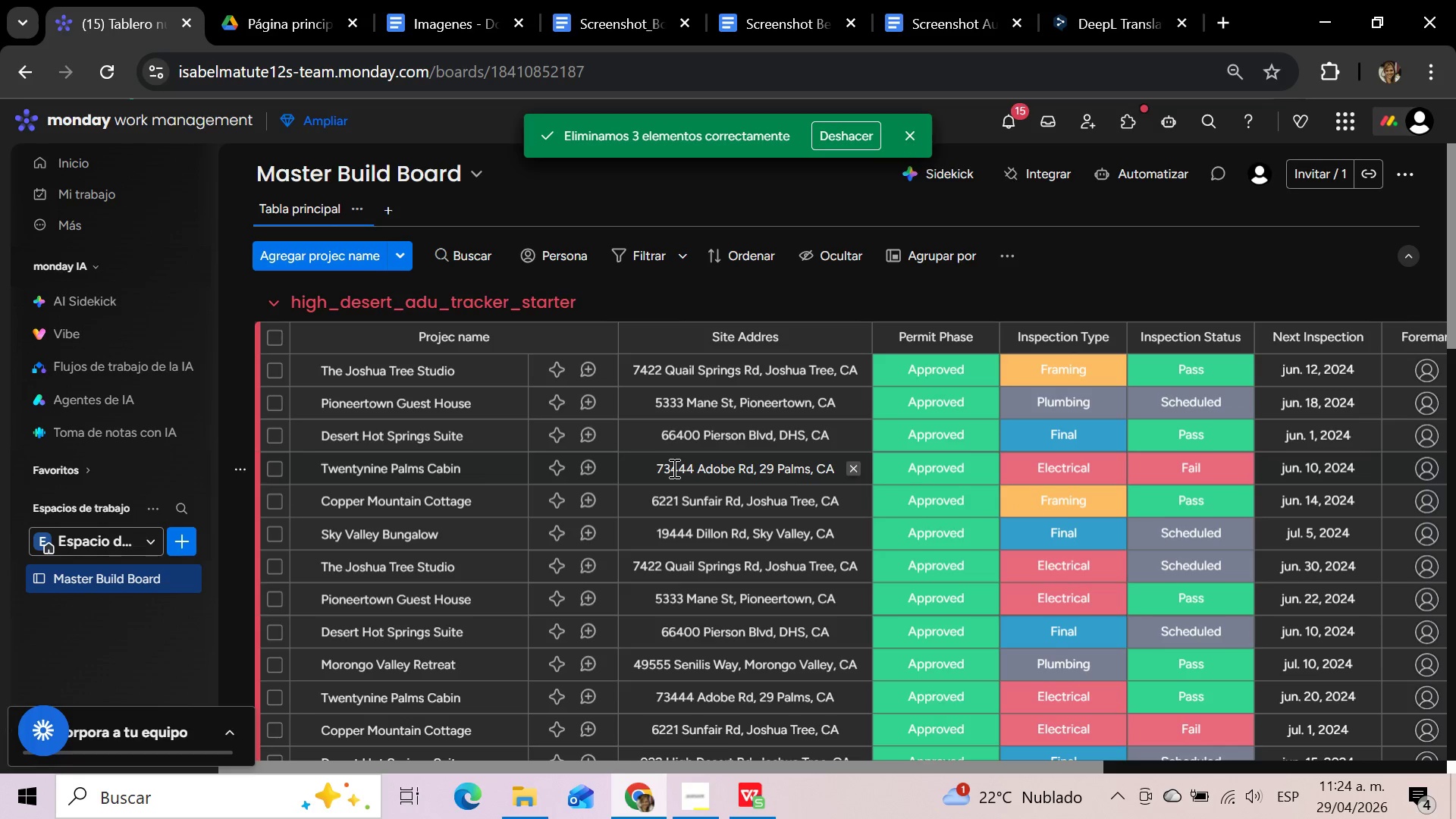 
mouse_move([1065, 563])
 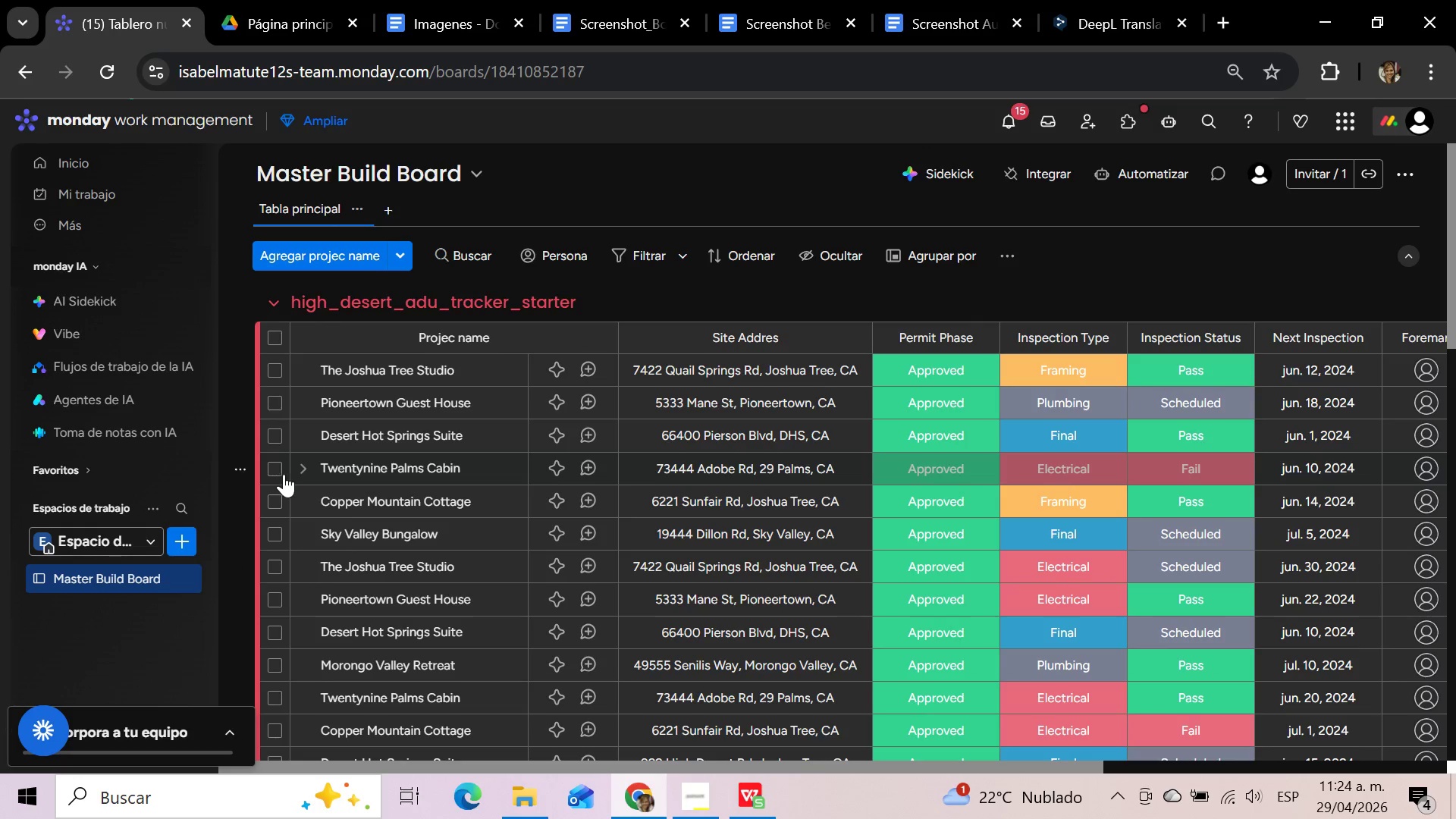 
left_click([278, 471])
 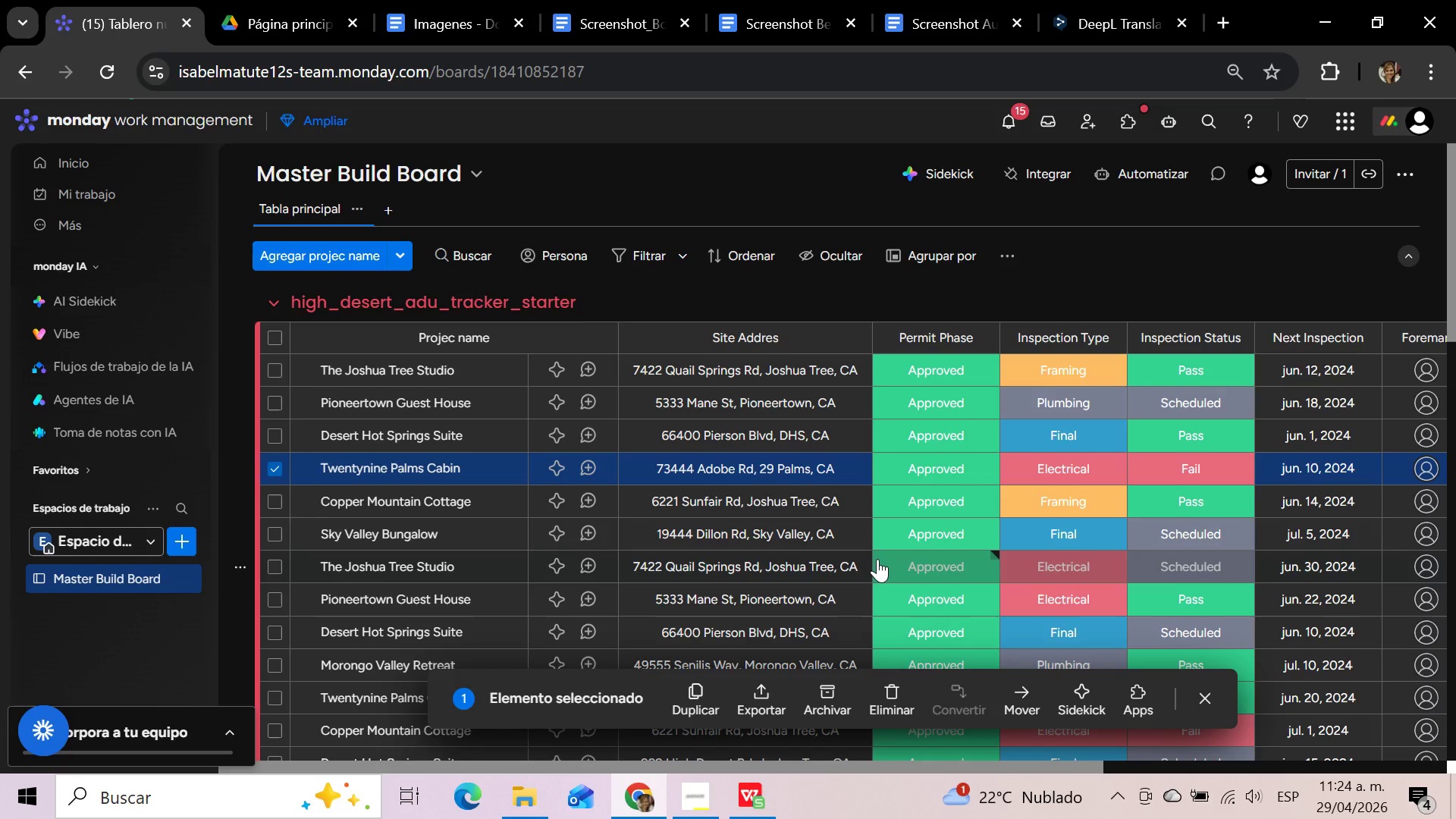 
wait(6.94)
 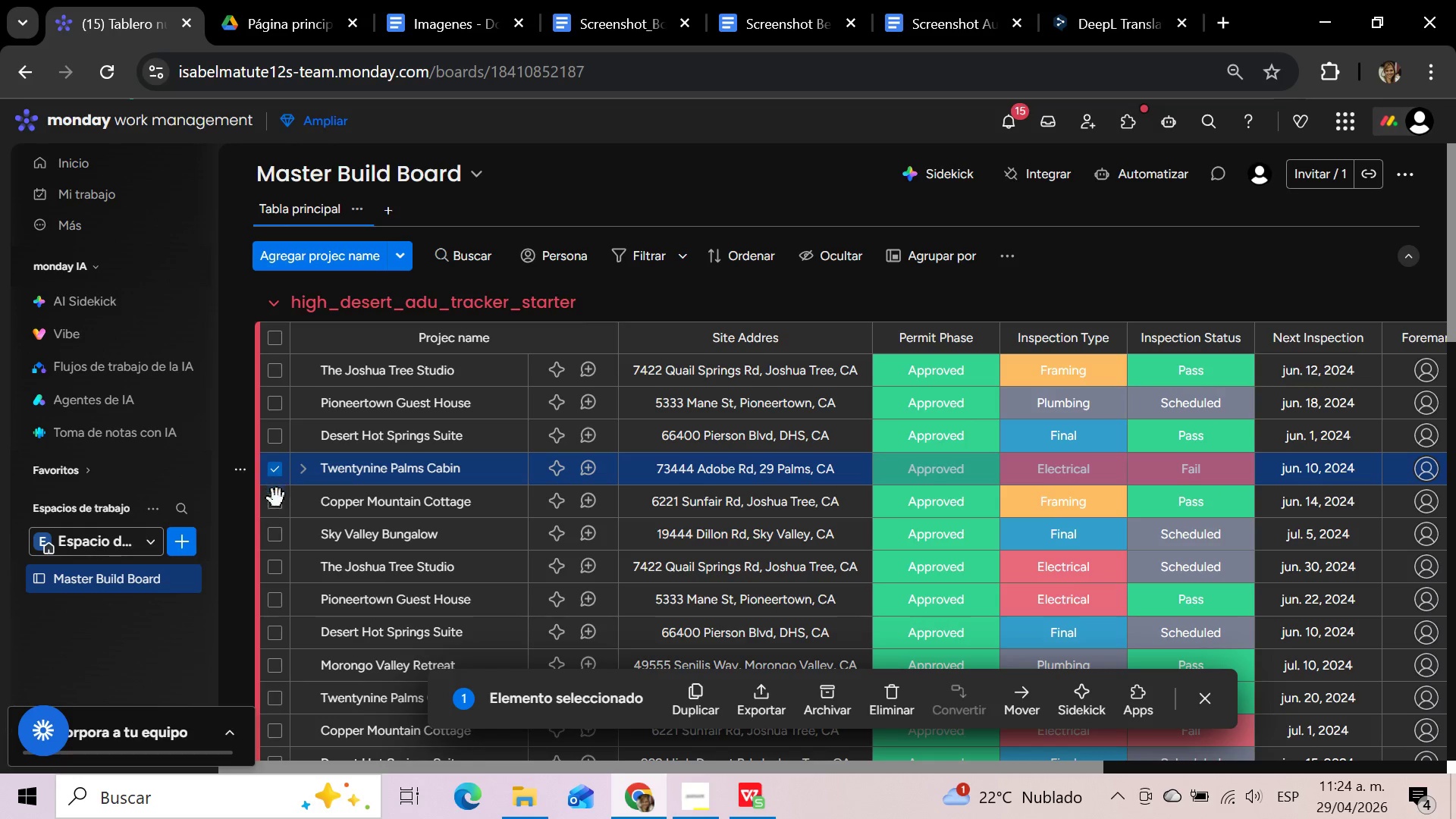 
left_click([281, 569])
 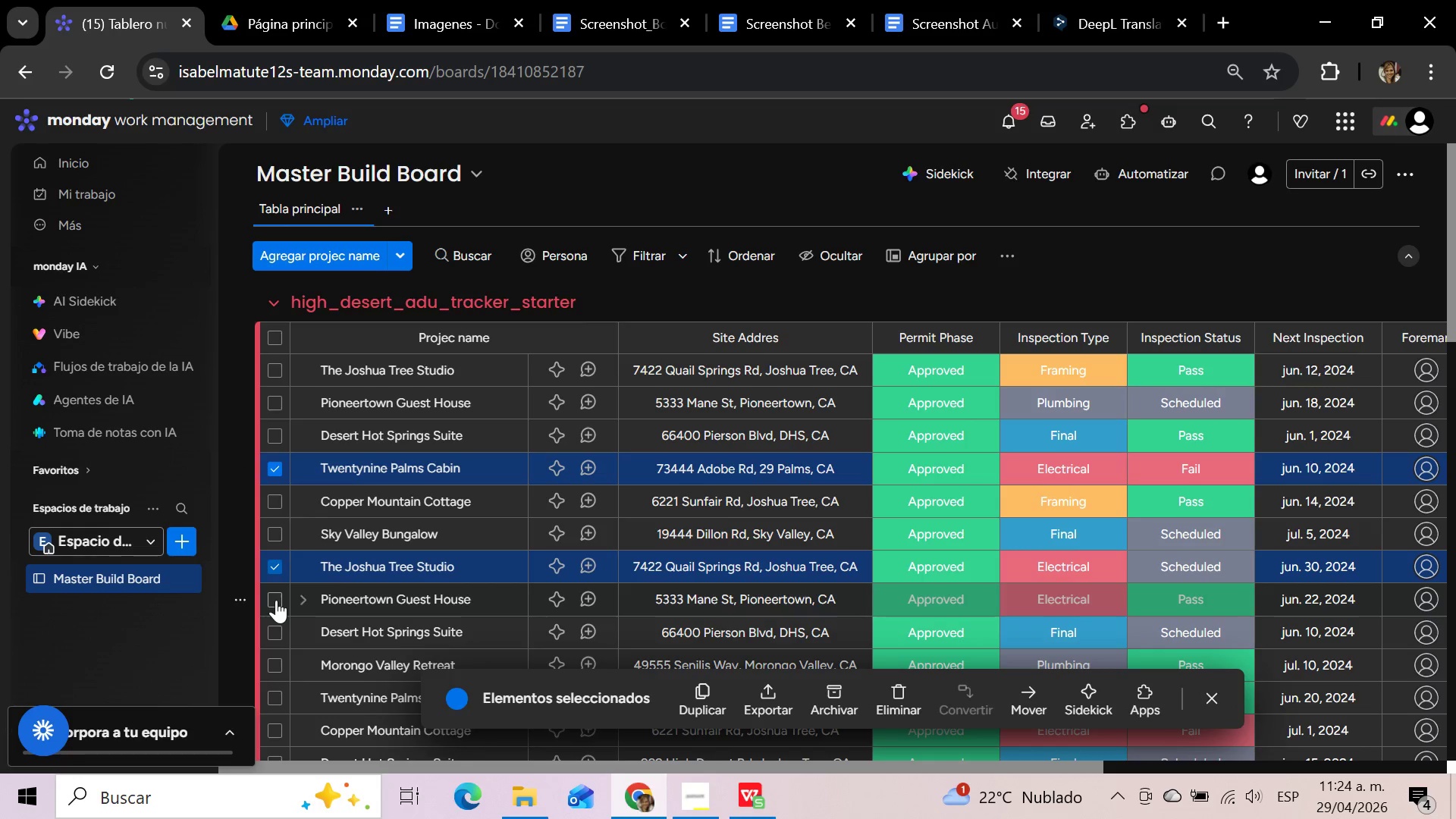 
left_click([276, 600])
 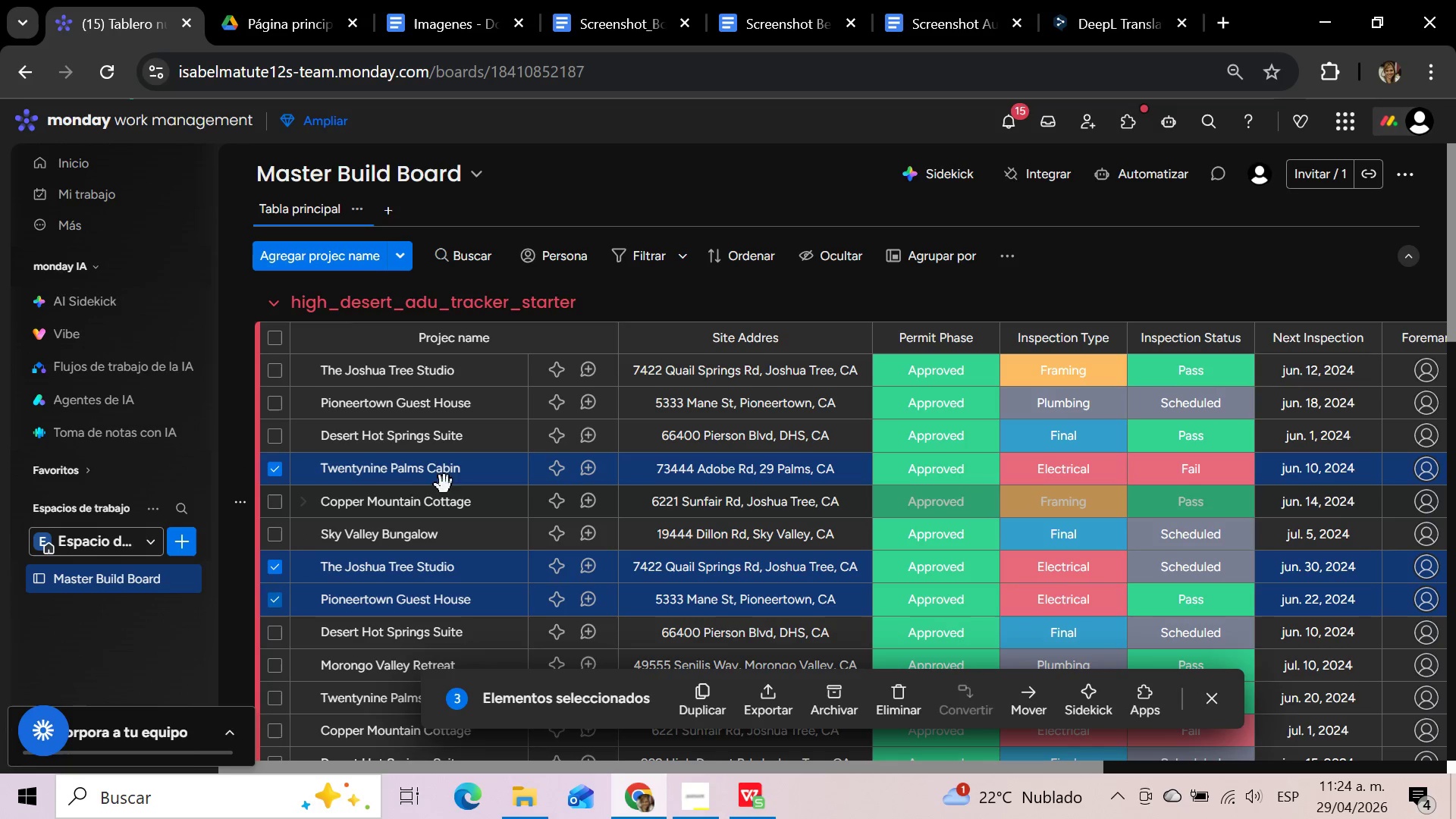 
left_click([278, 509])
 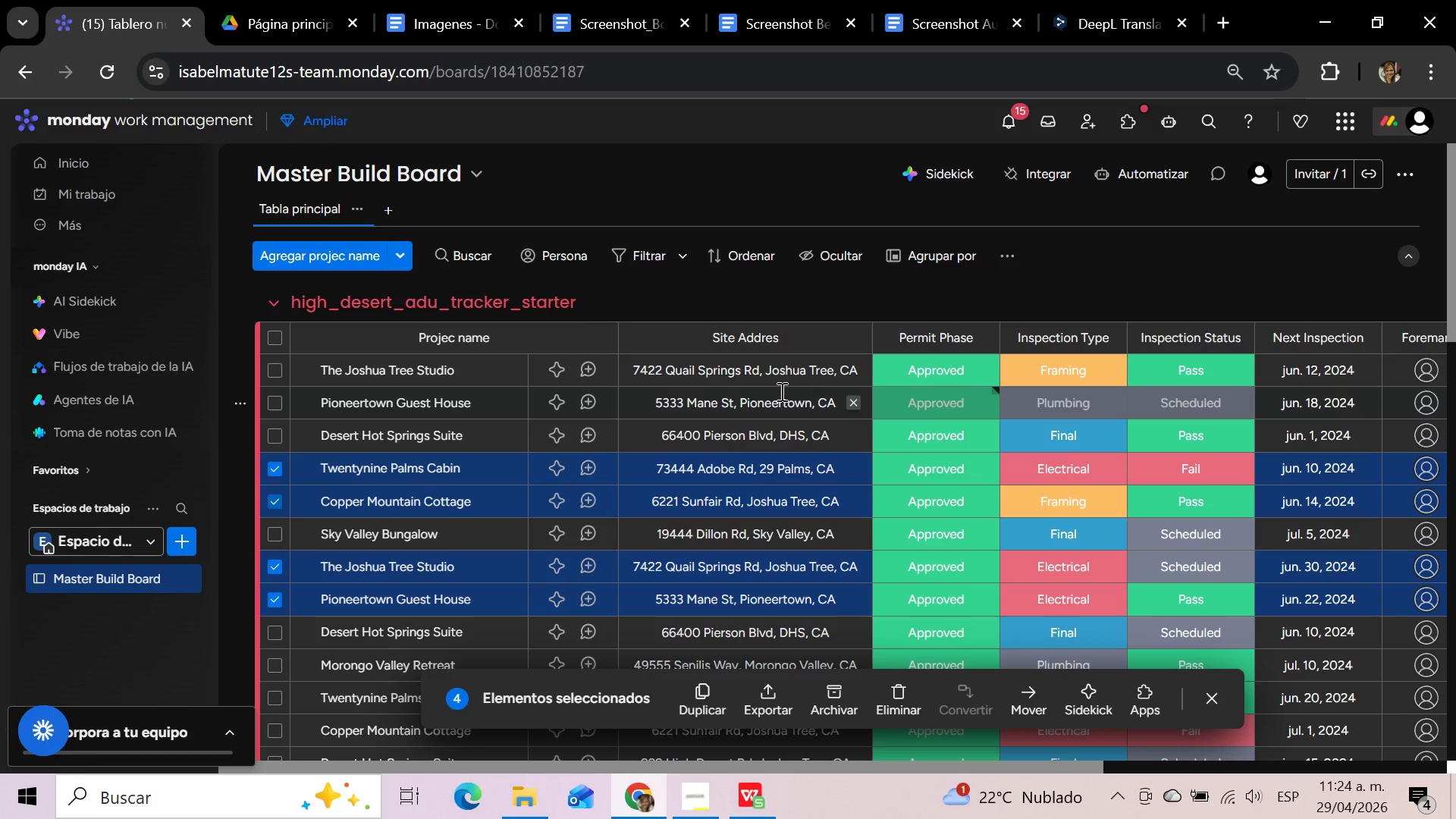 
wait(6.28)
 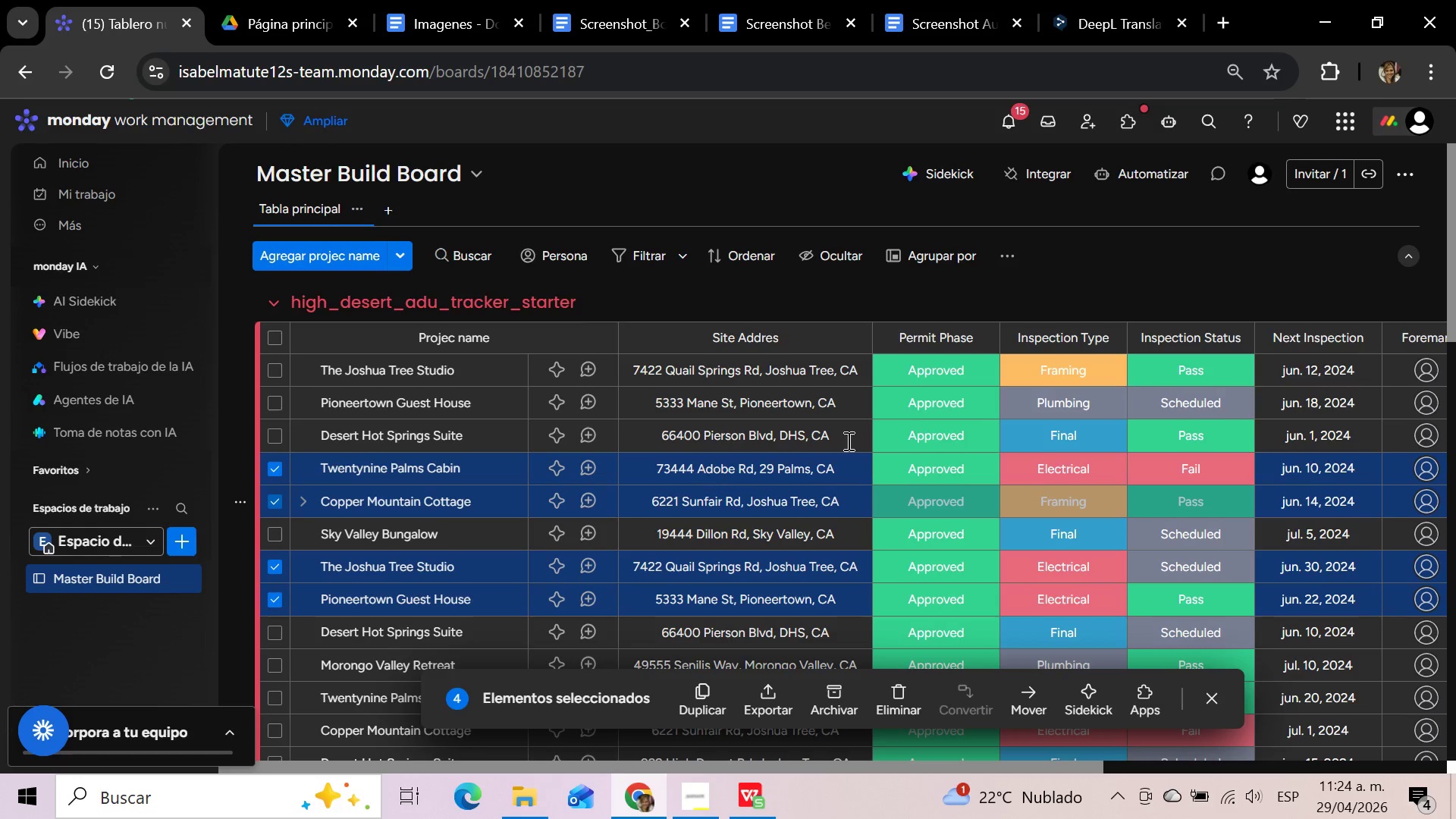 
left_click([277, 409])
 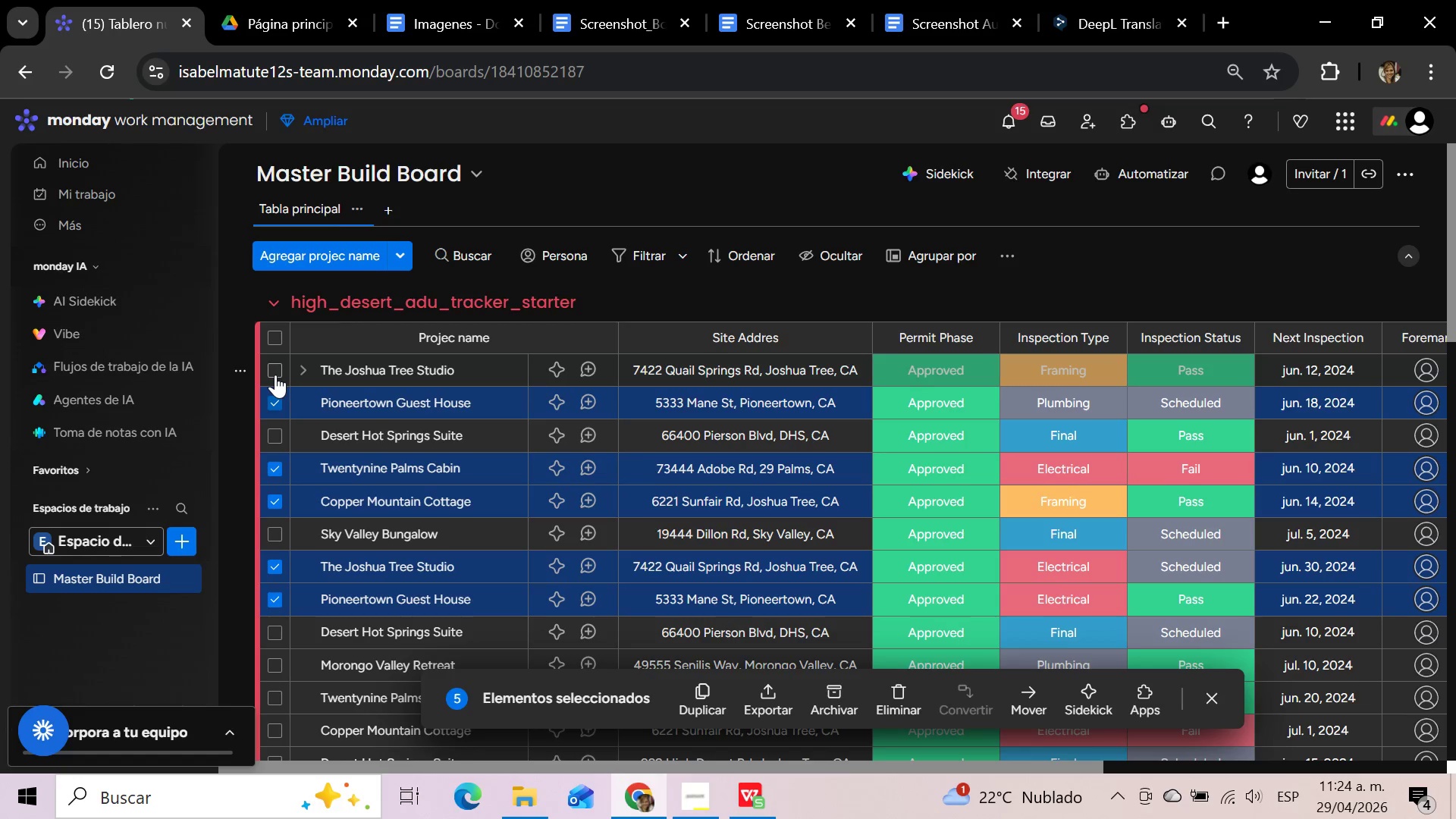 
scroll: coordinate [276, 368], scroll_direction: up, amount: 2.0
 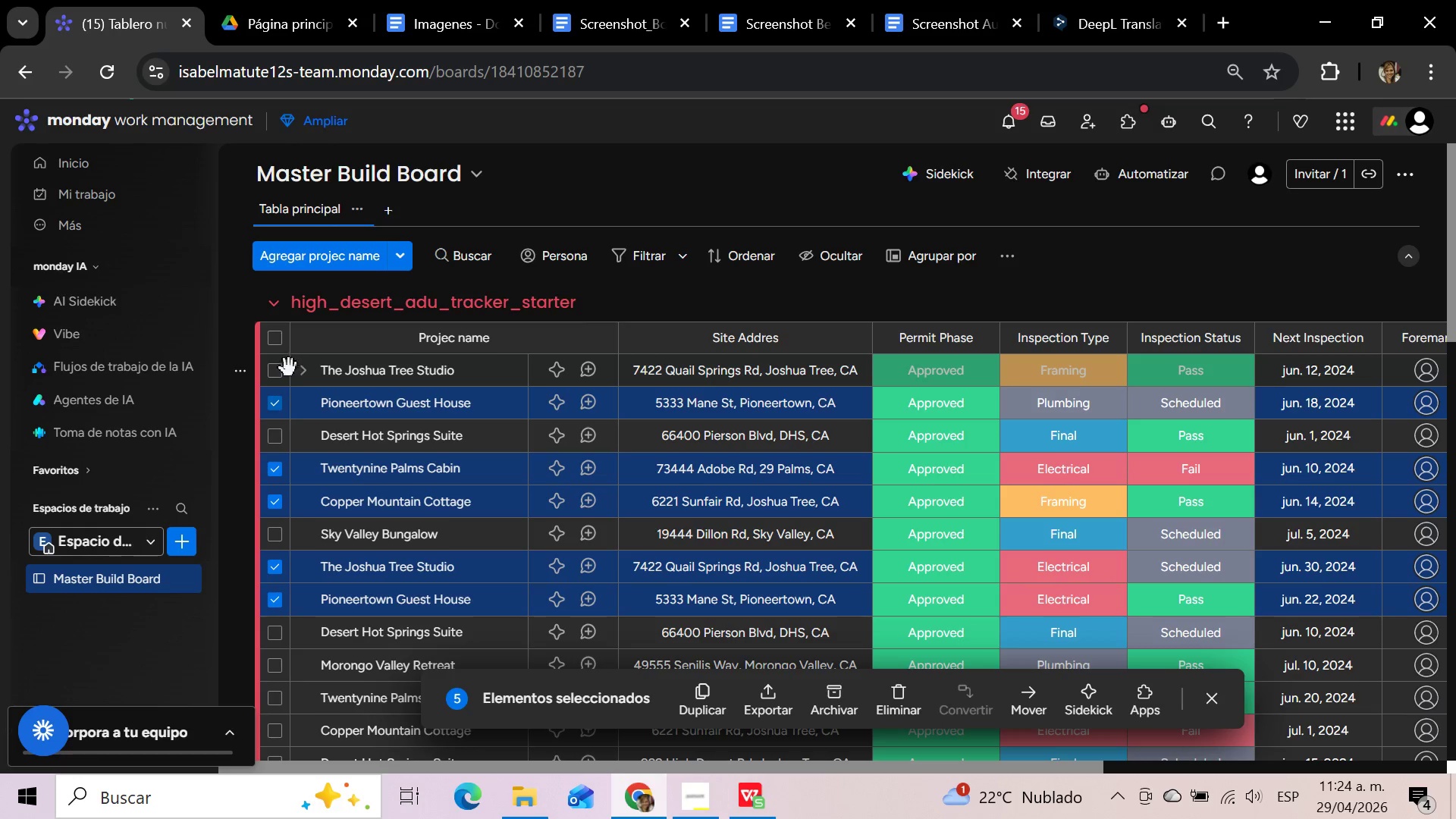 
left_click([281, 370])
 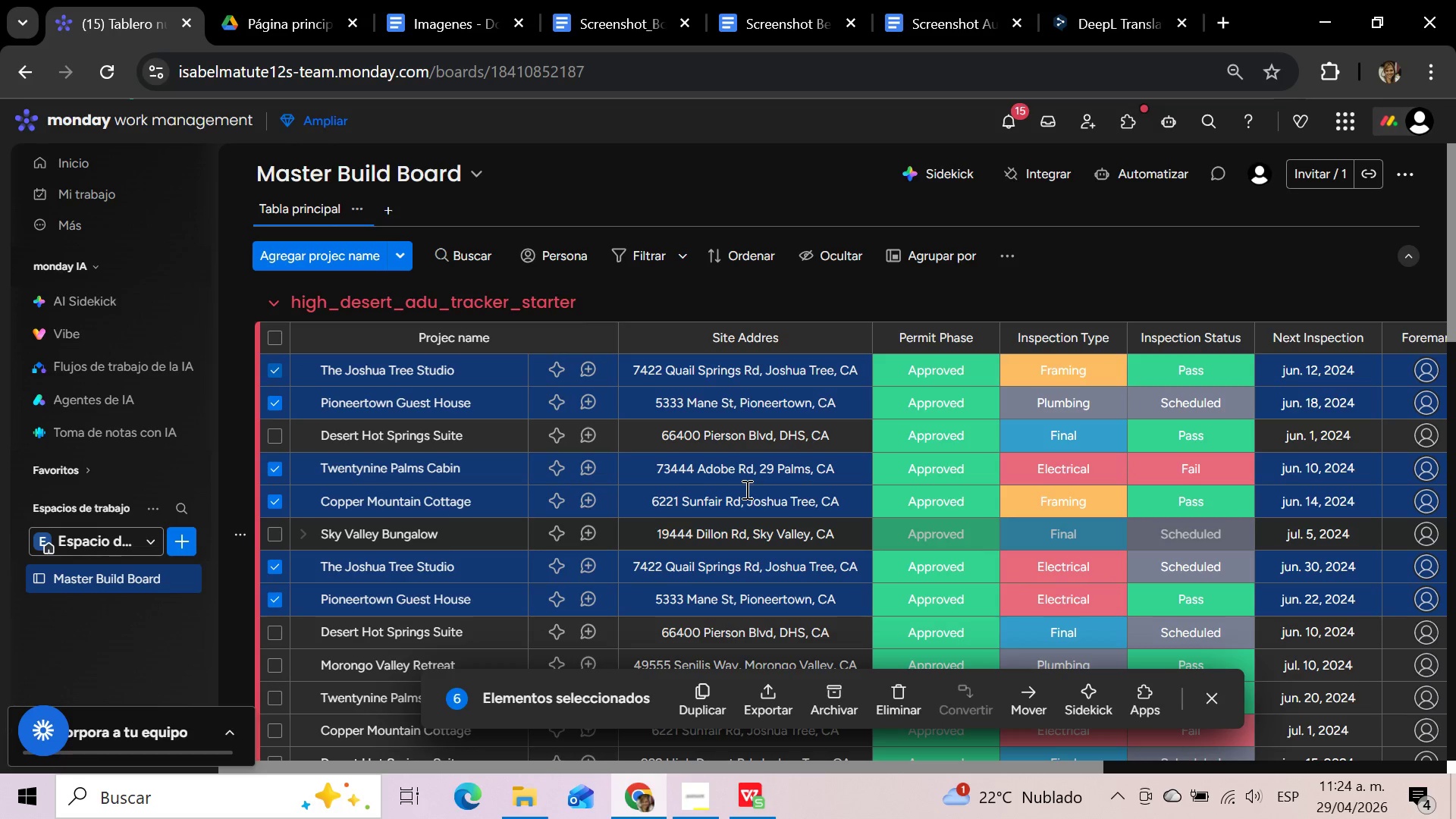 
scroll: coordinate [746, 489], scroll_direction: down, amount: 1.0
 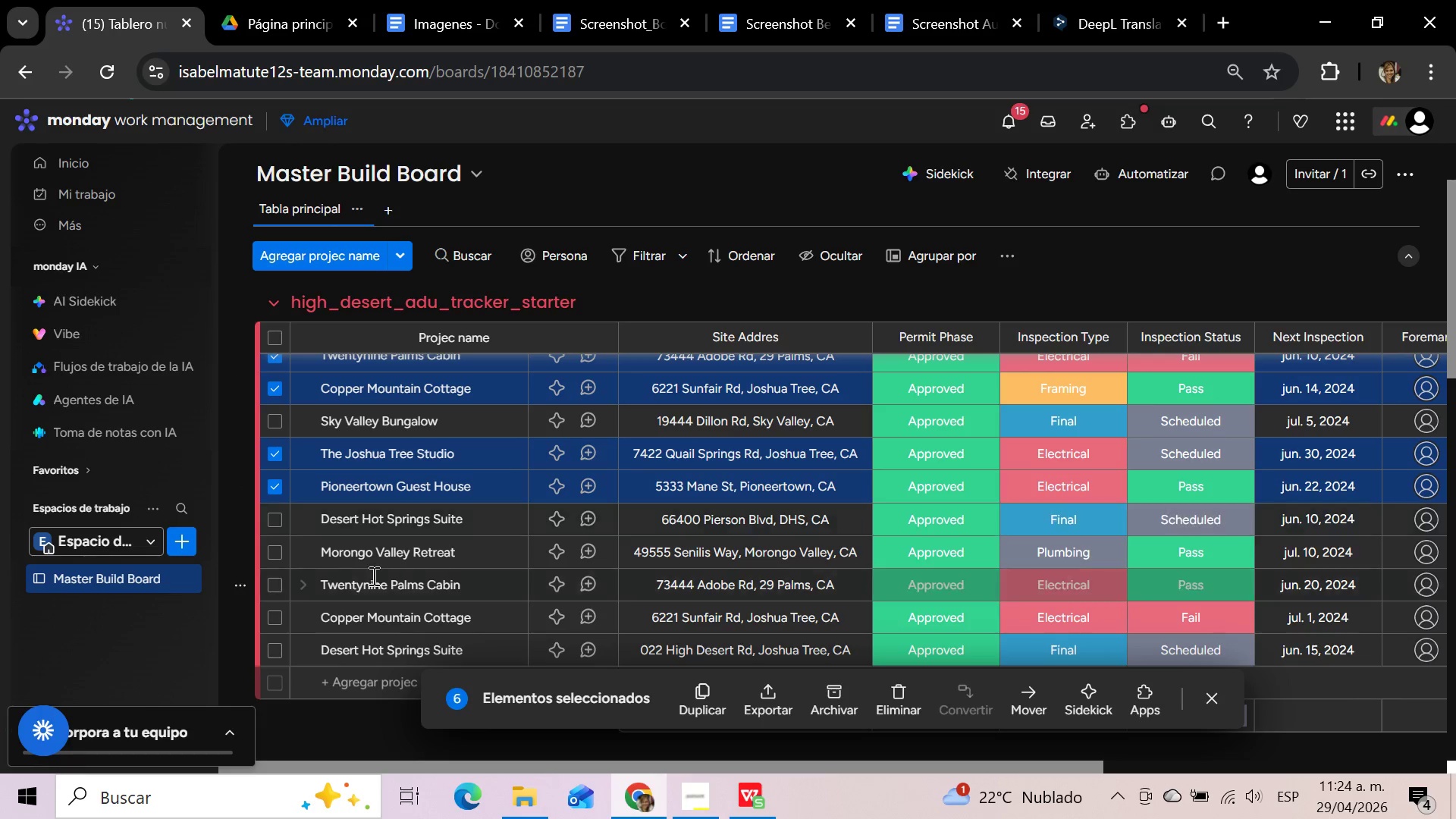 
left_click([274, 582])
 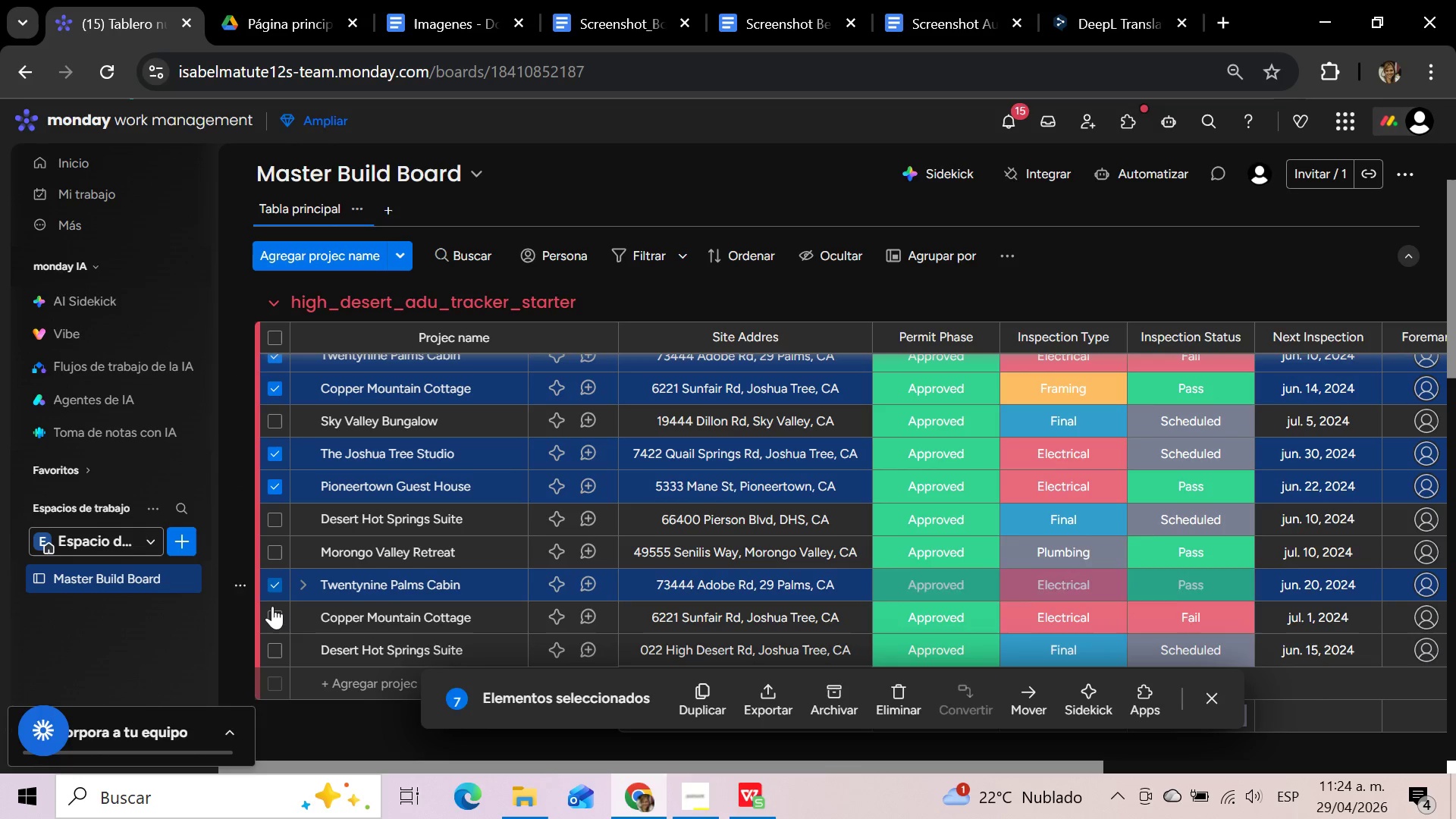 
left_click([275, 613])
 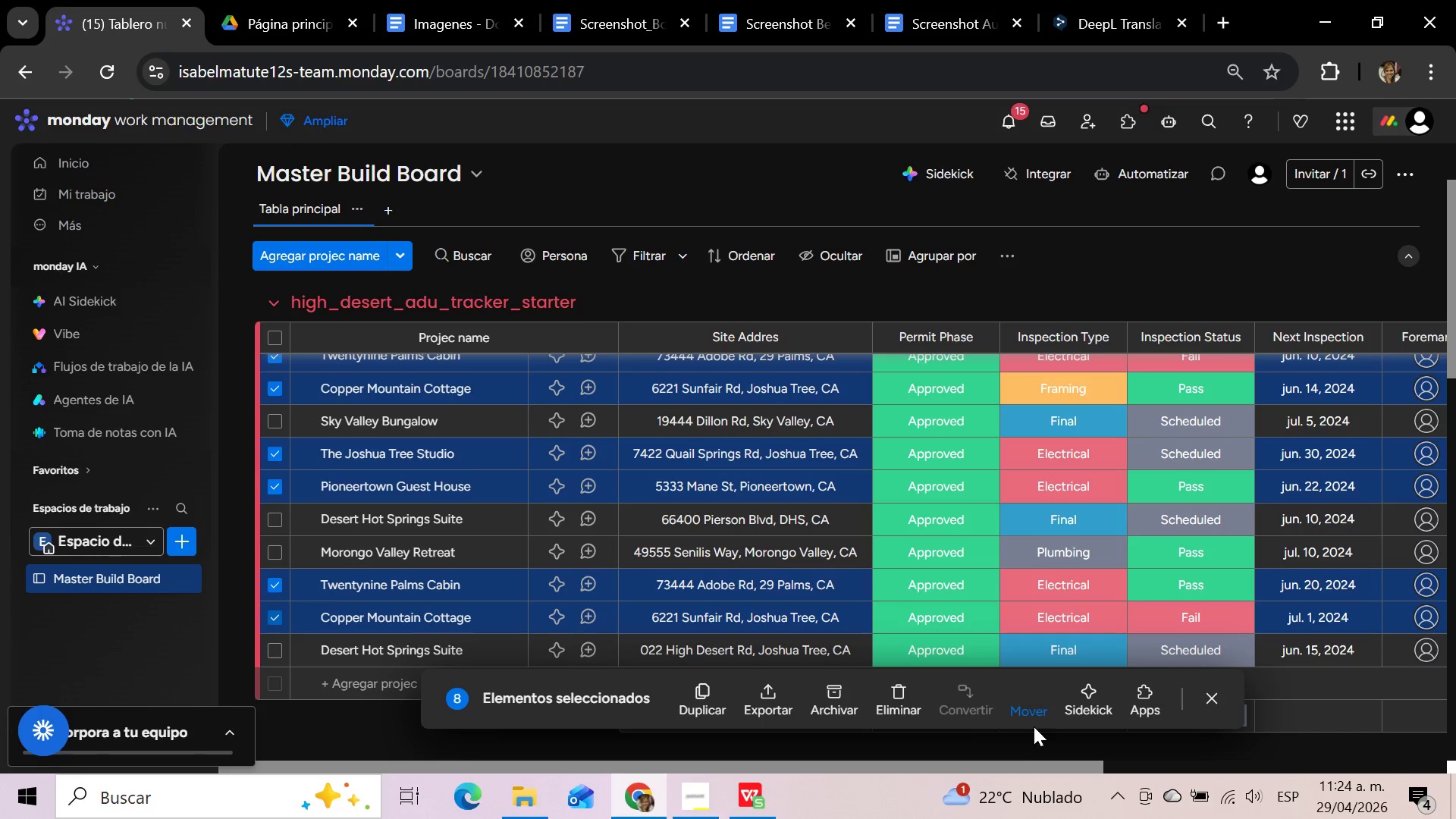 
wait(5.23)
 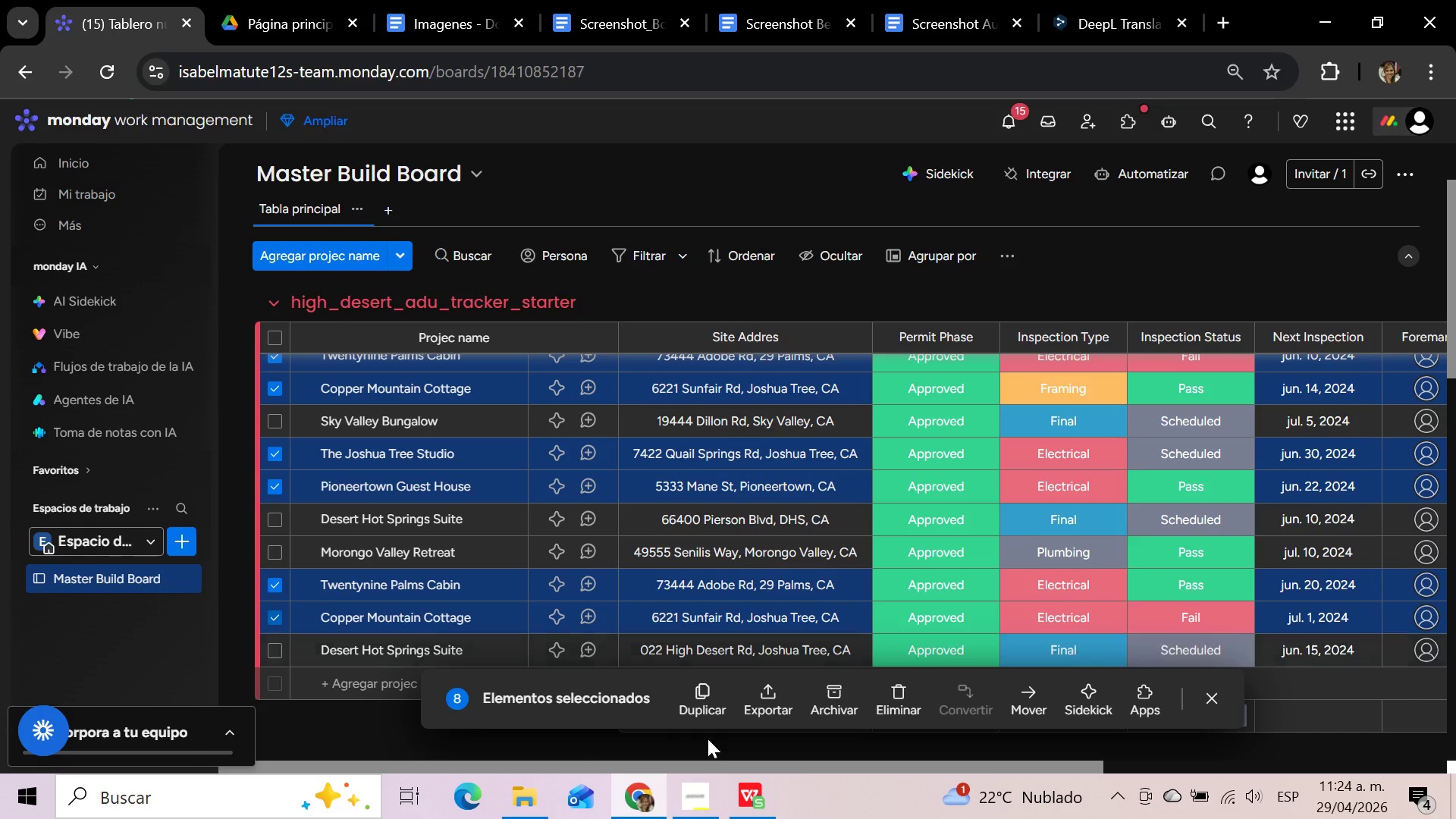 
left_click([1034, 703])
 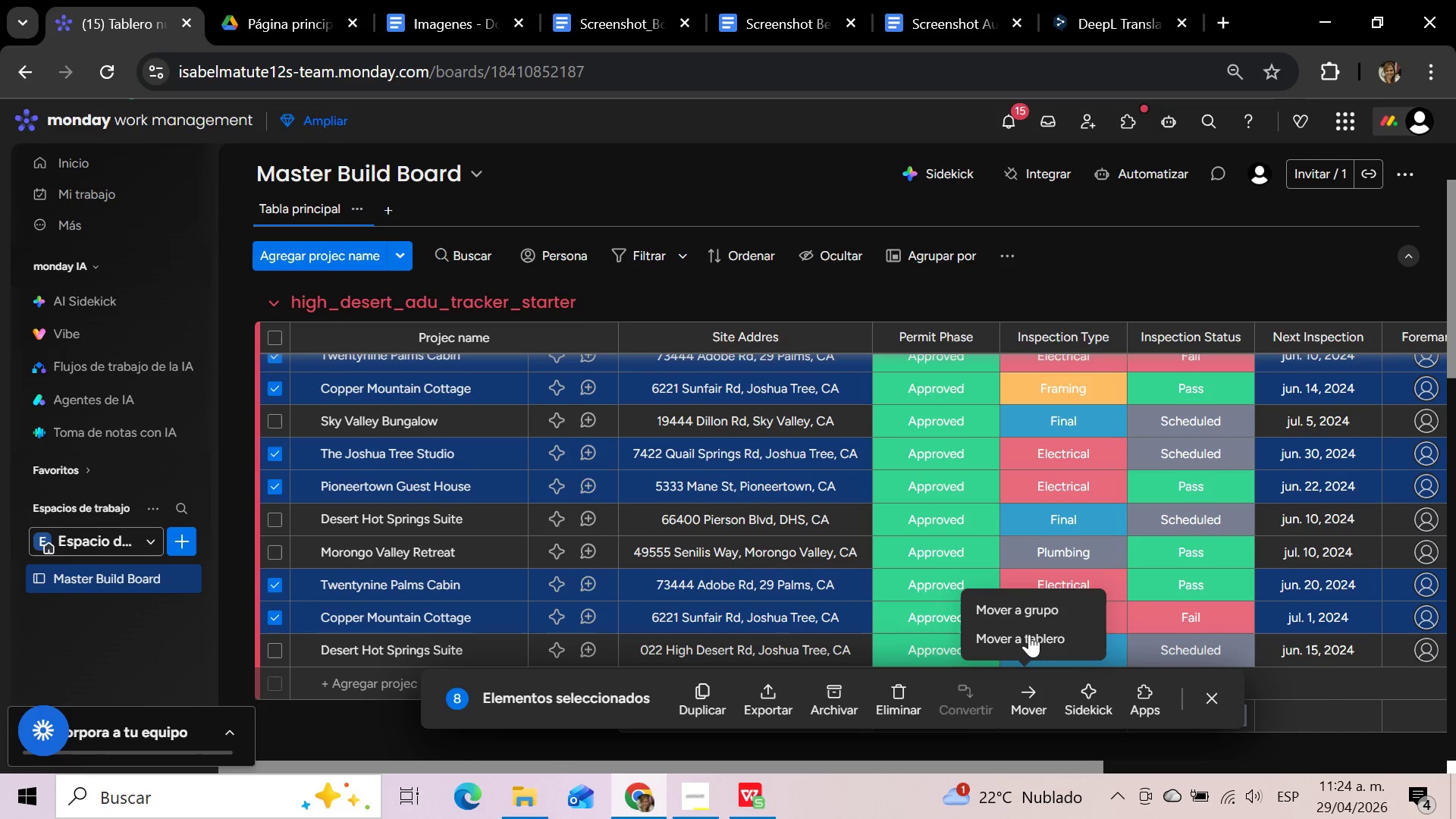 
left_click([1022, 607])
 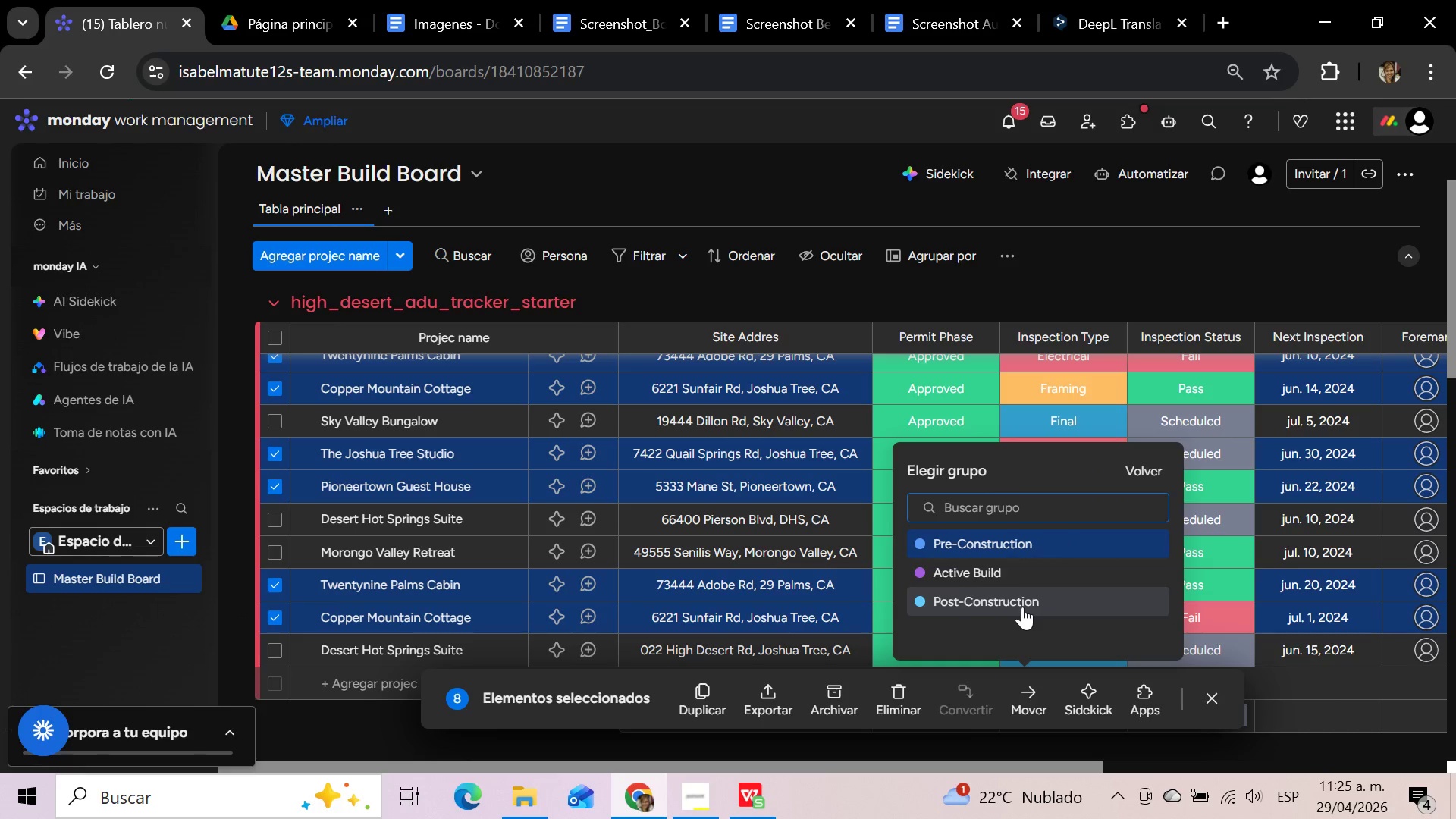 
left_click([1019, 570])
 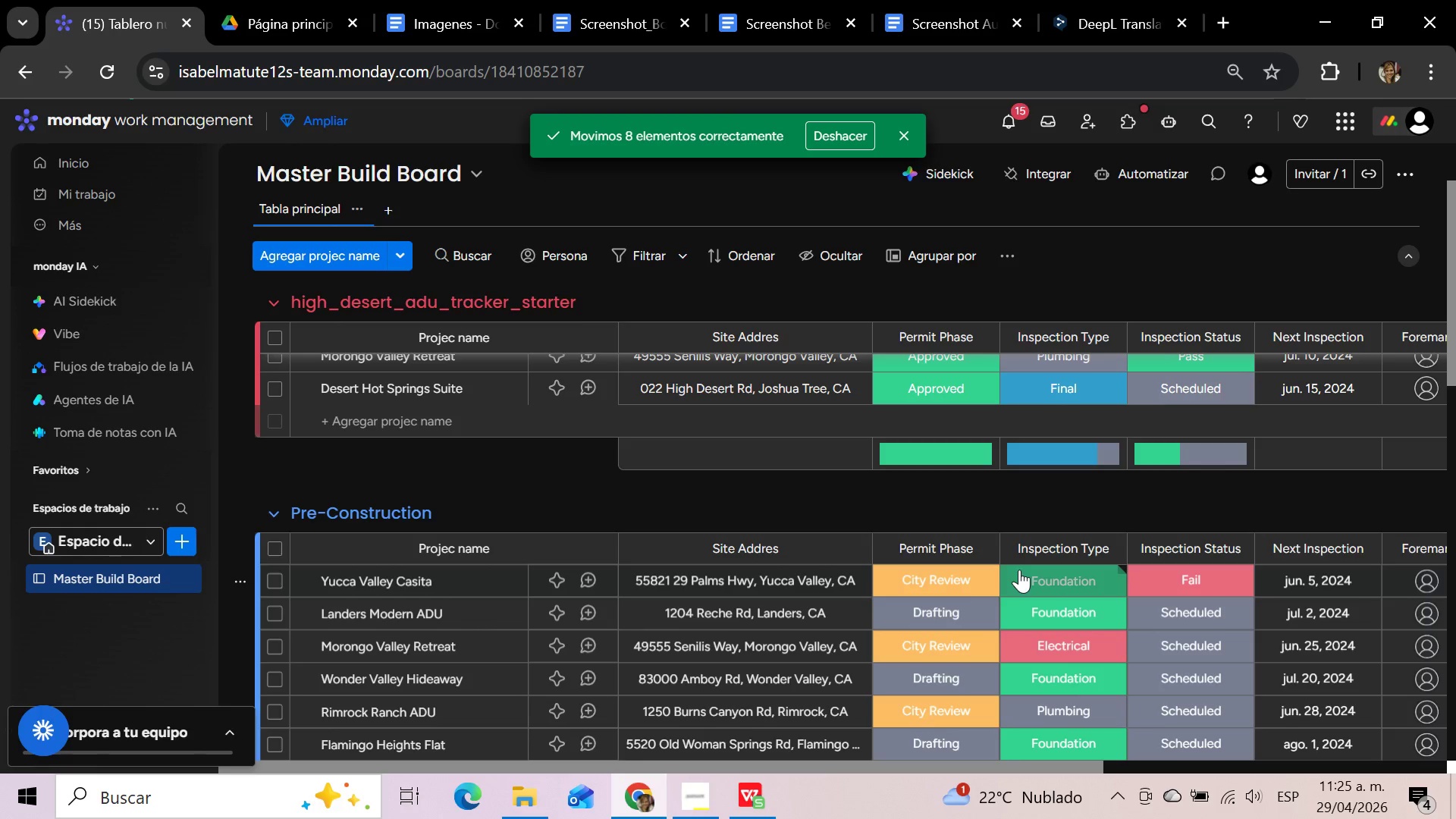 
wait(9.06)
 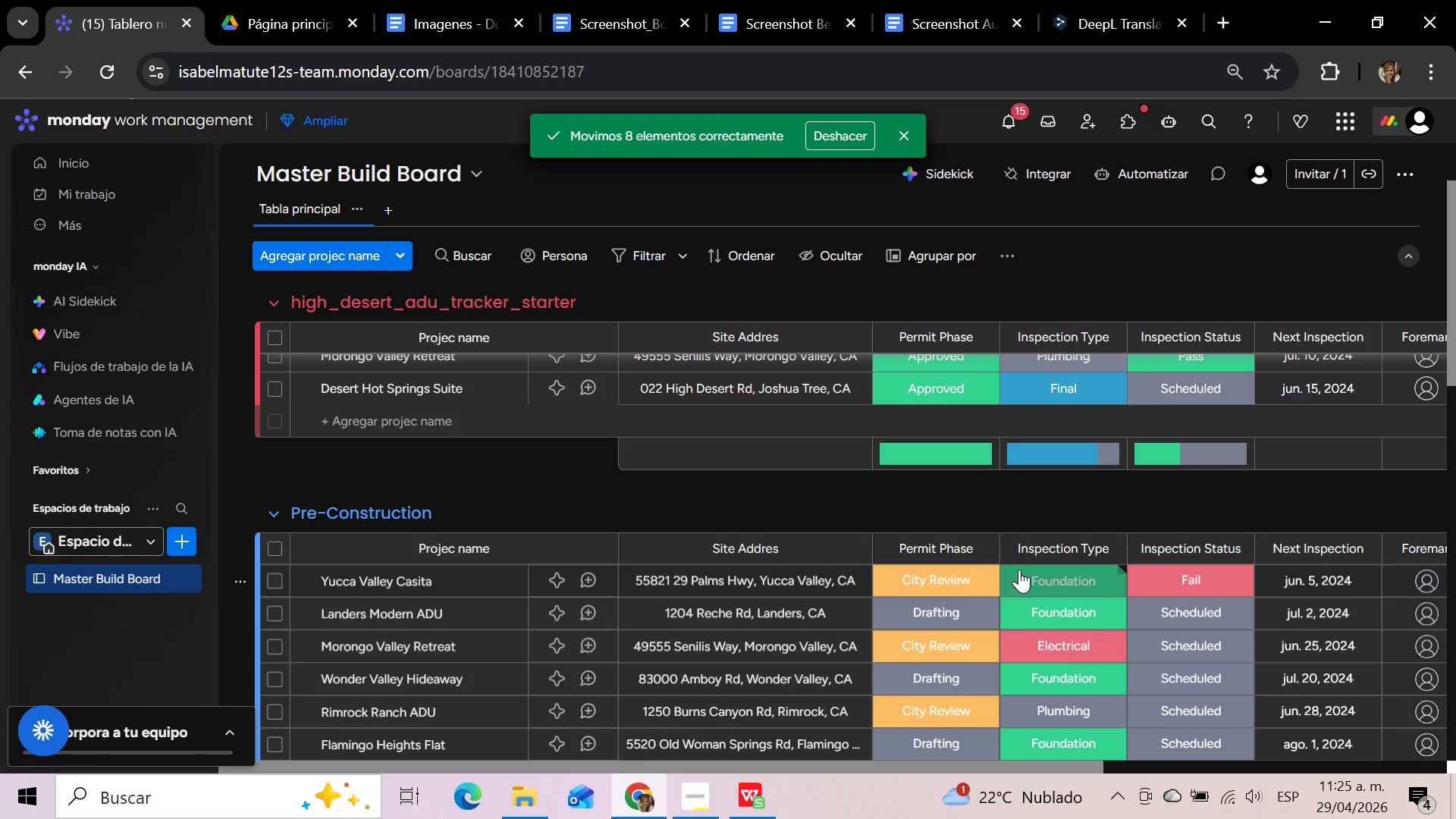 
scroll: coordinate [602, 491], scroll_direction: up, amount: 7.0
 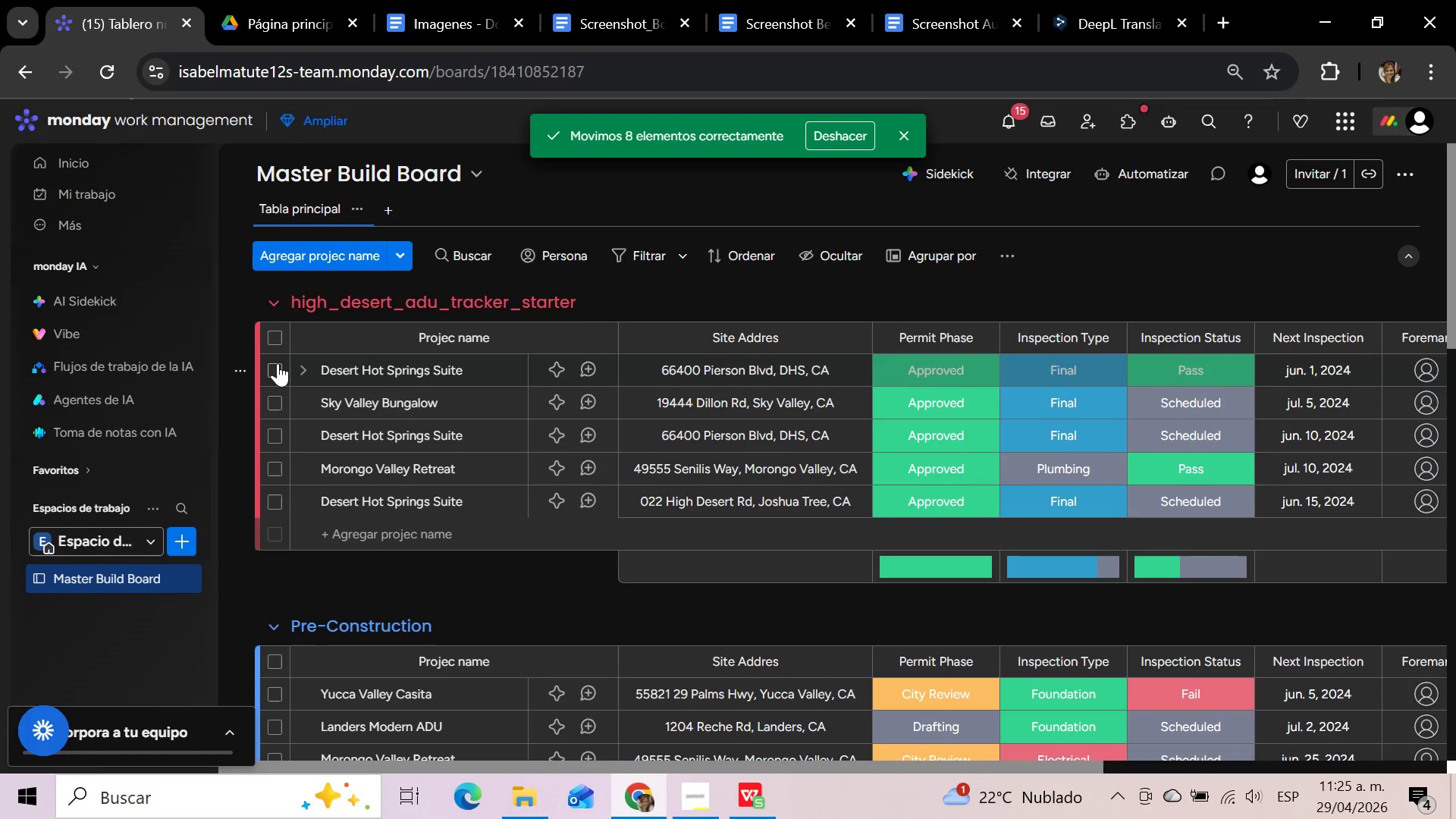 
left_click([278, 363])
 